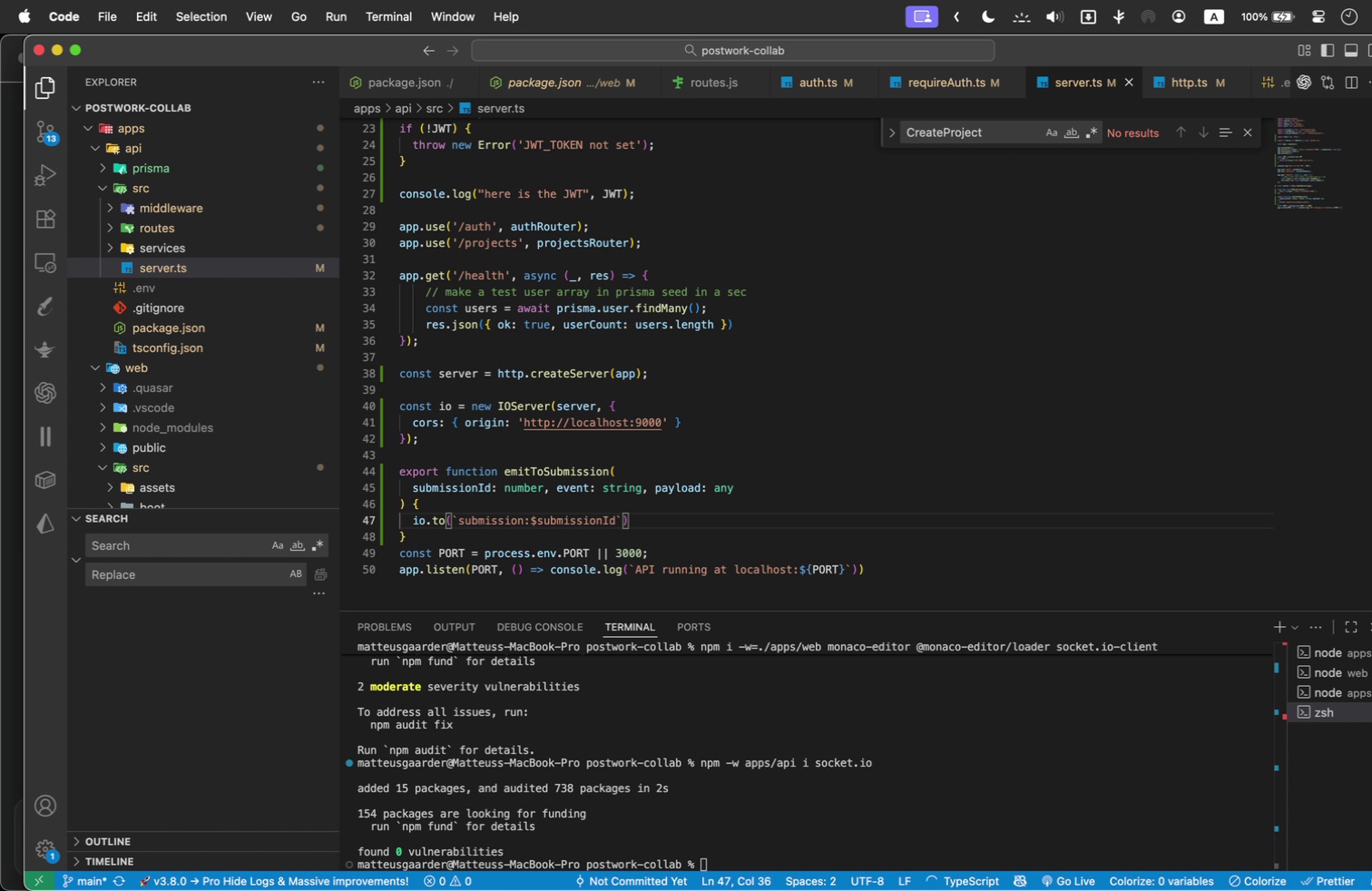 
type(.emit(event, payload)
 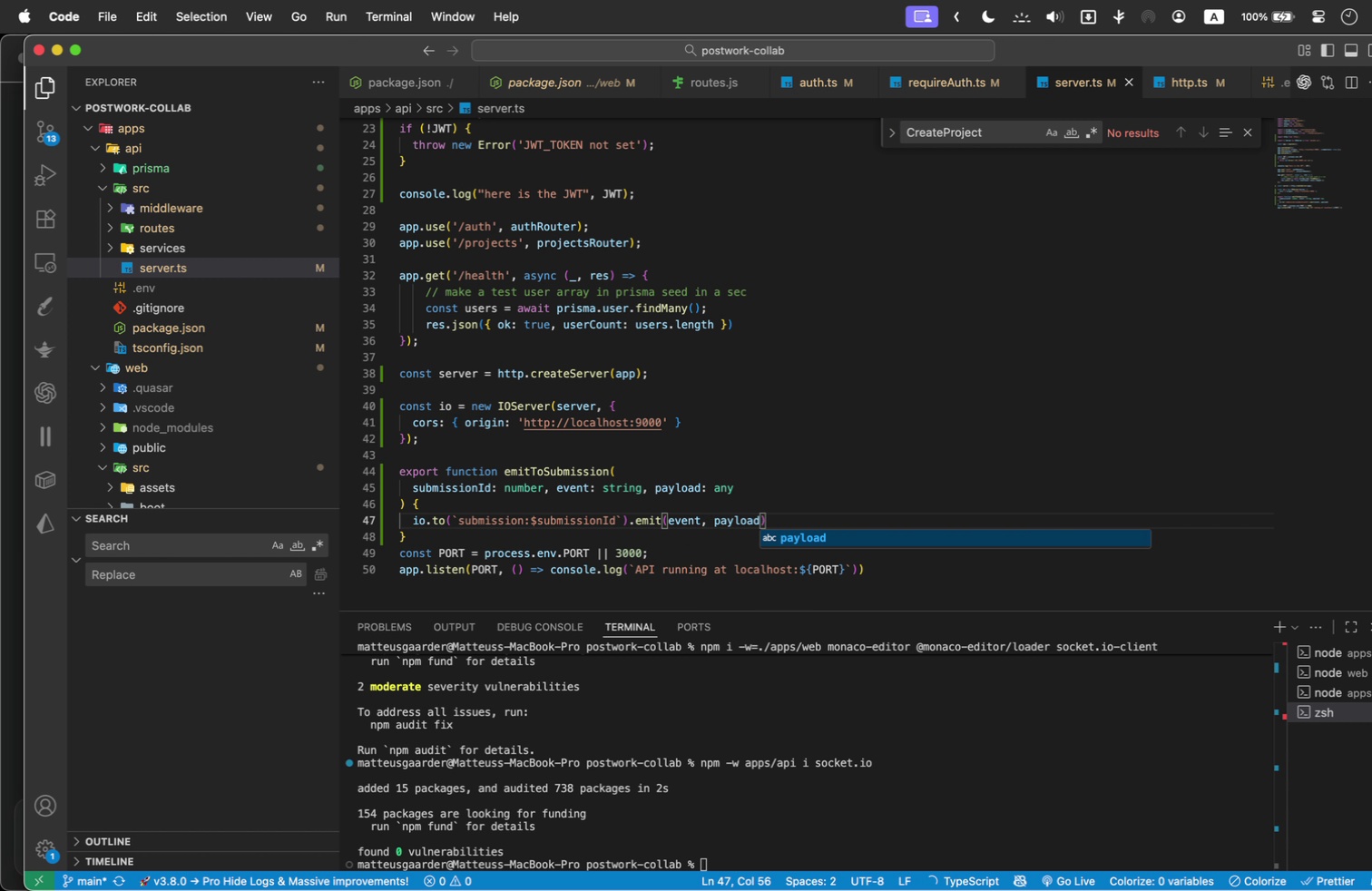 
key(ArrowRight)
 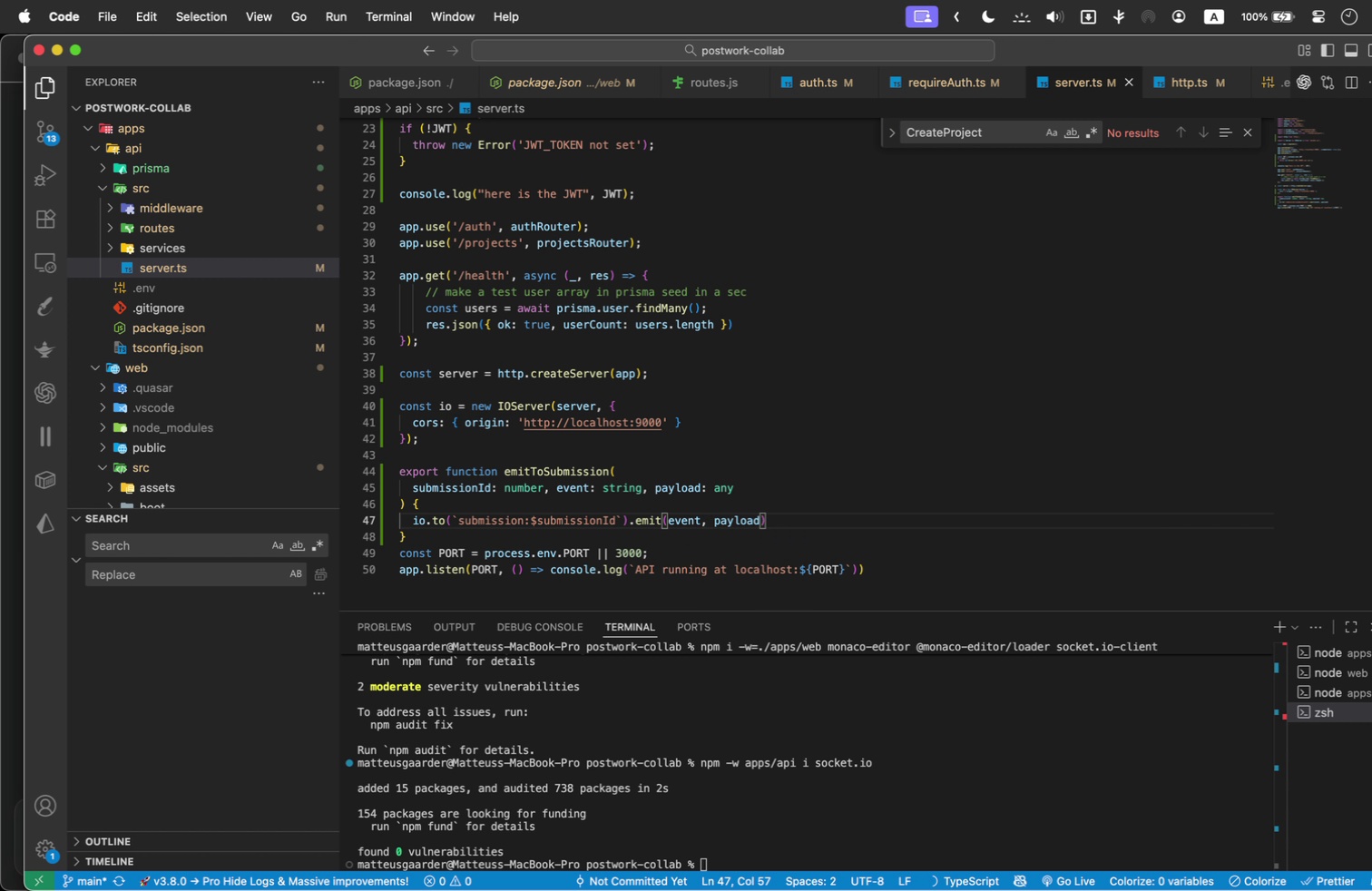 
key(Semicolon)
 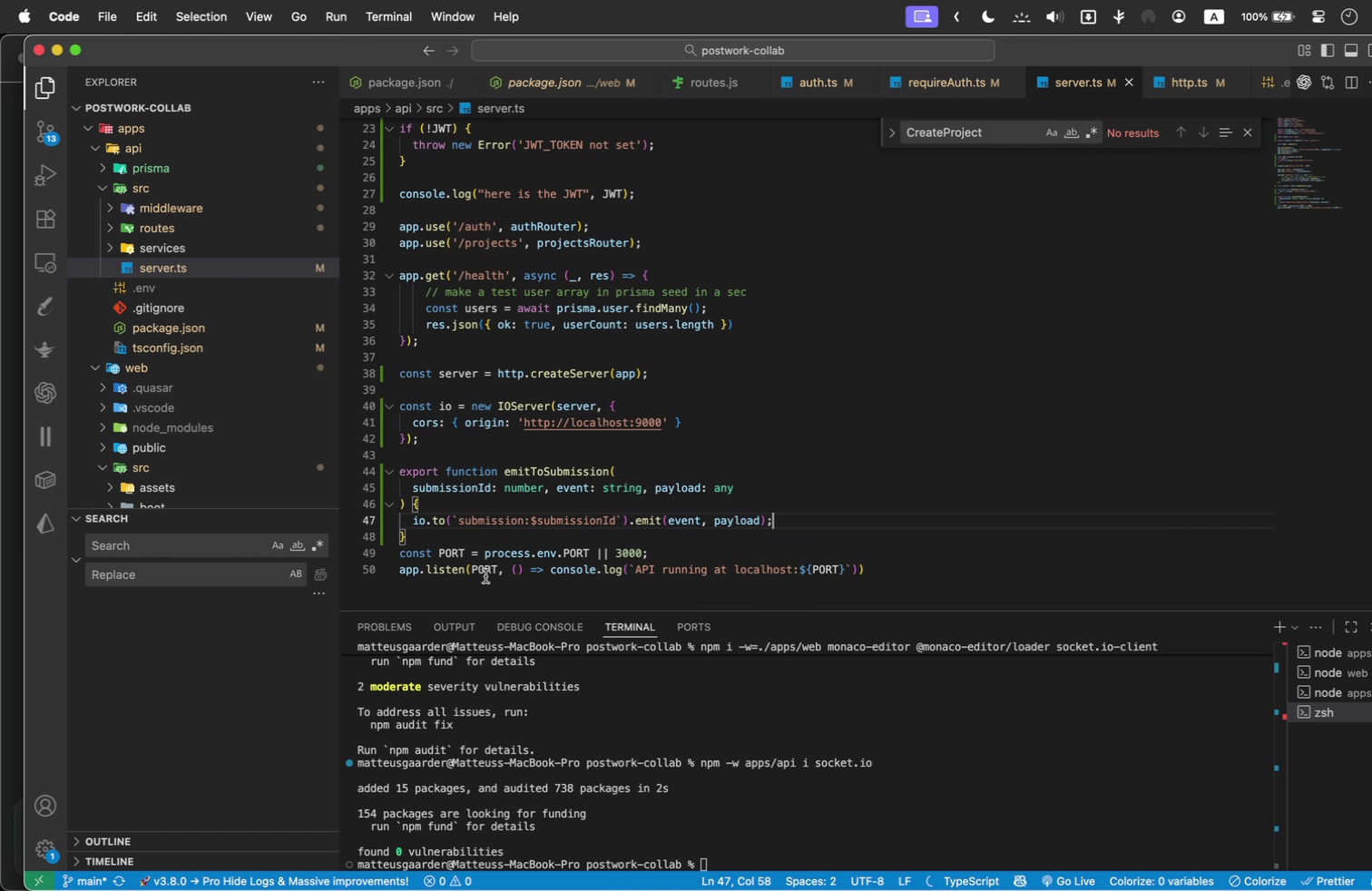 
left_click([488, 541])
 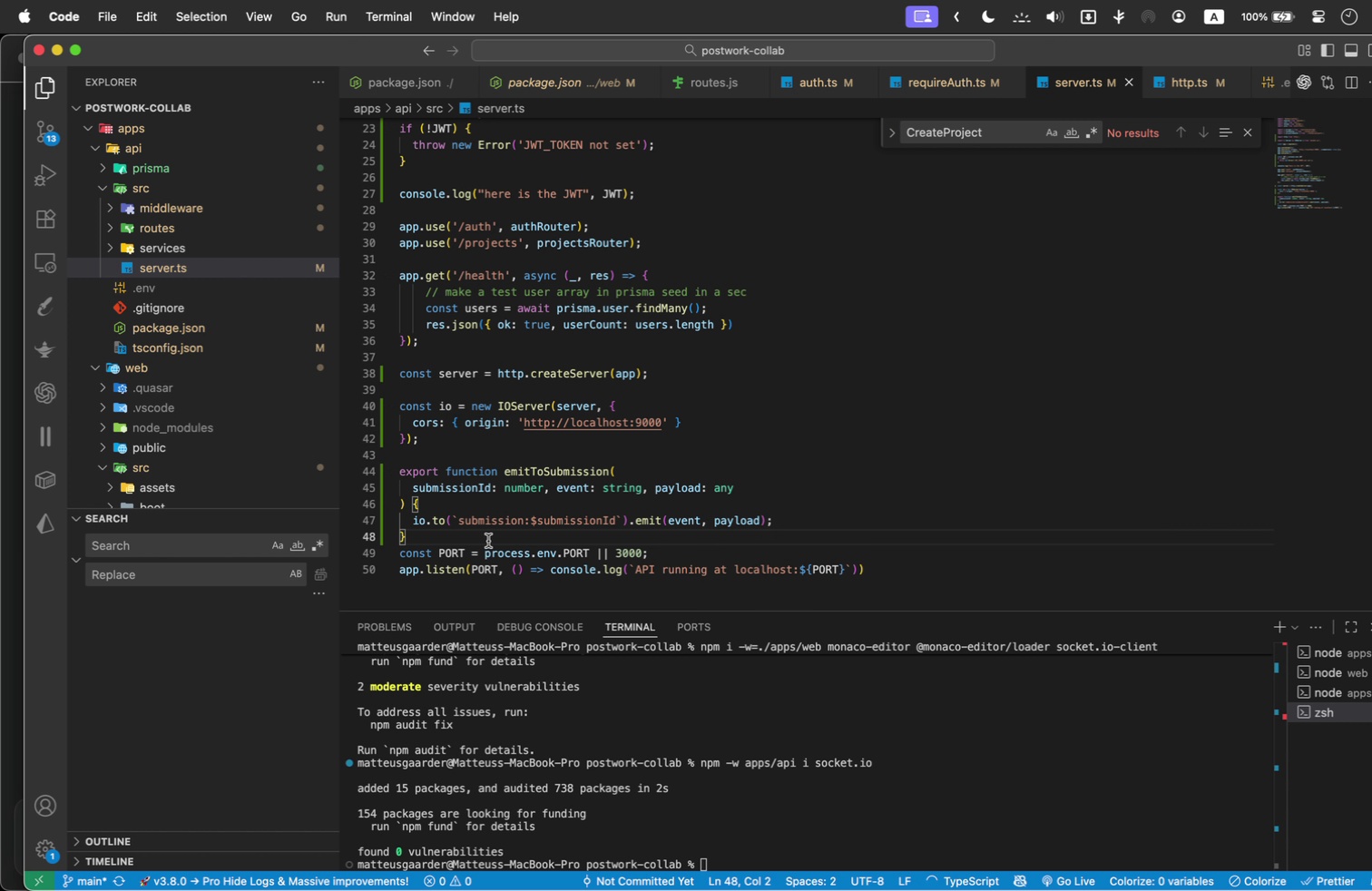 
key(Enter)
 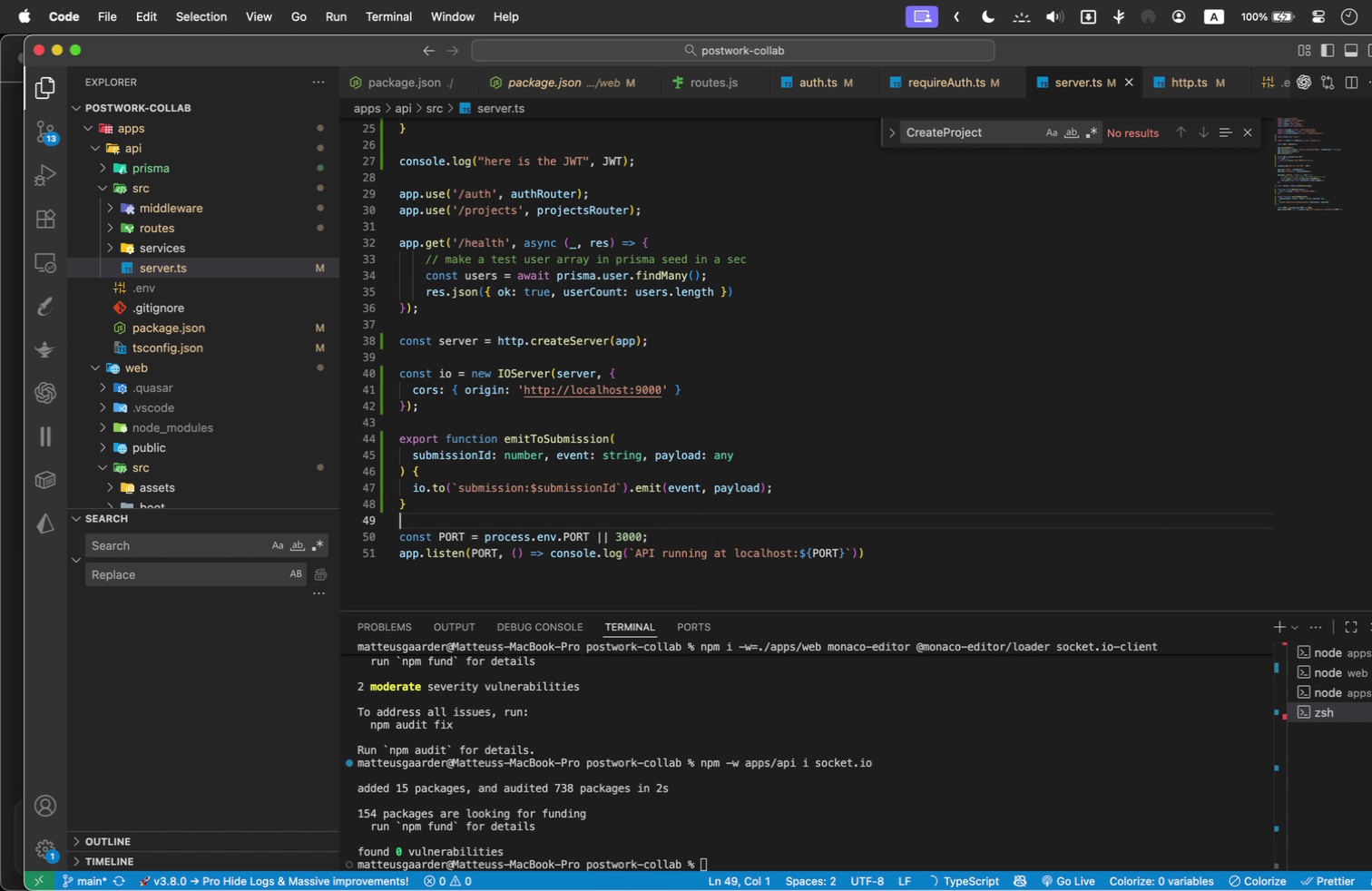 
key(Enter)
 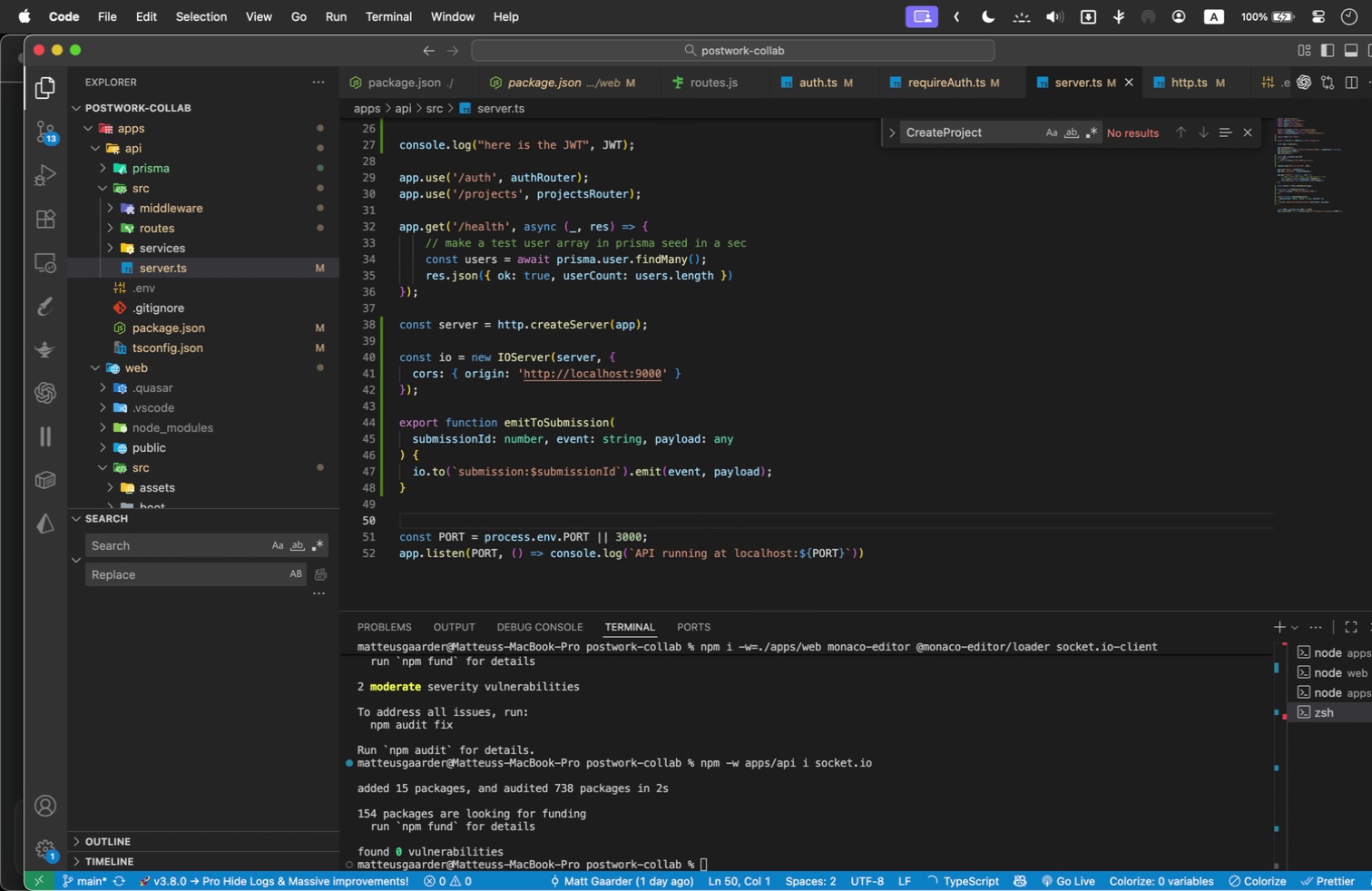 
type(io.on('connection)
 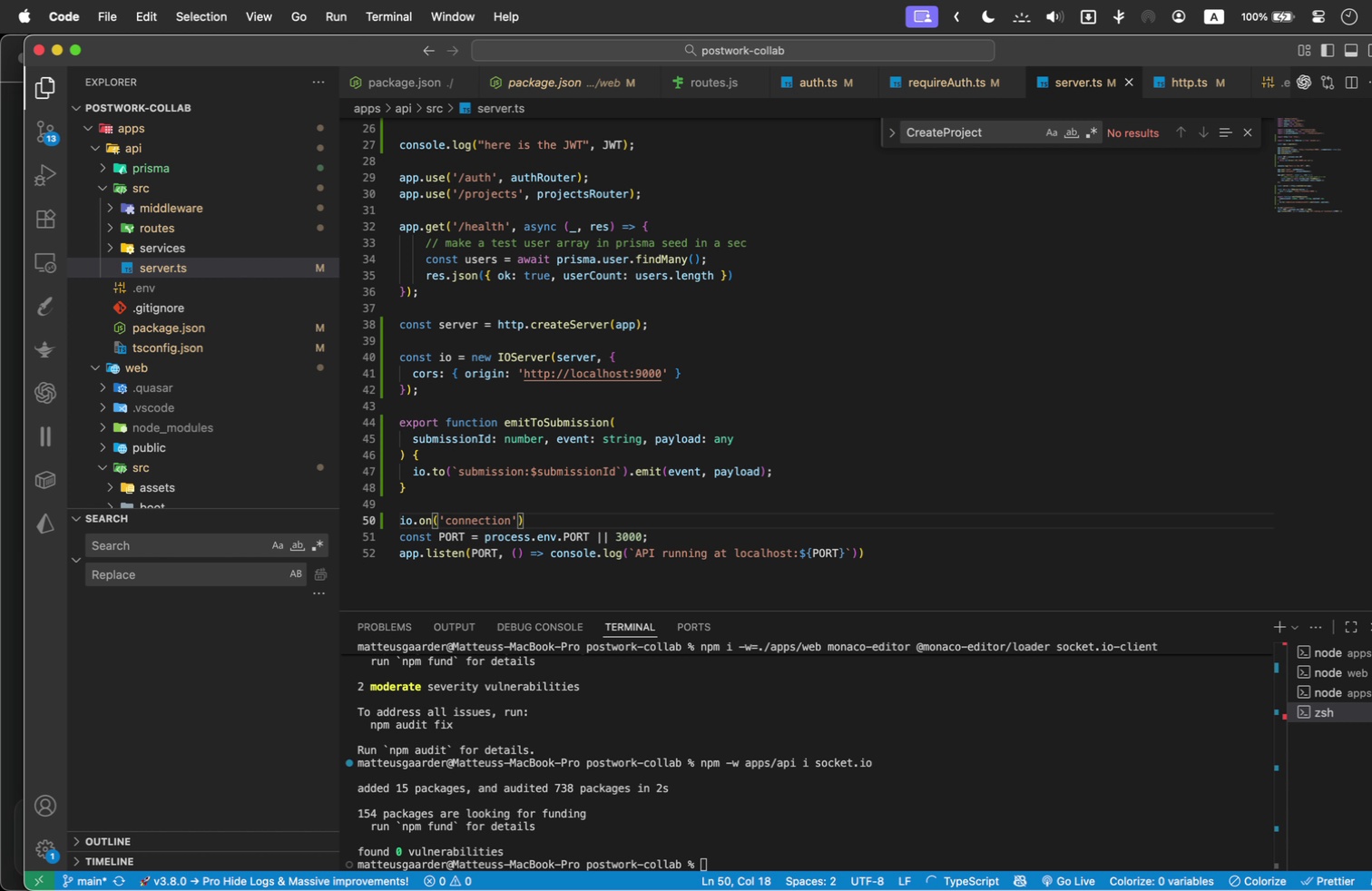 
key(ArrowRight)
 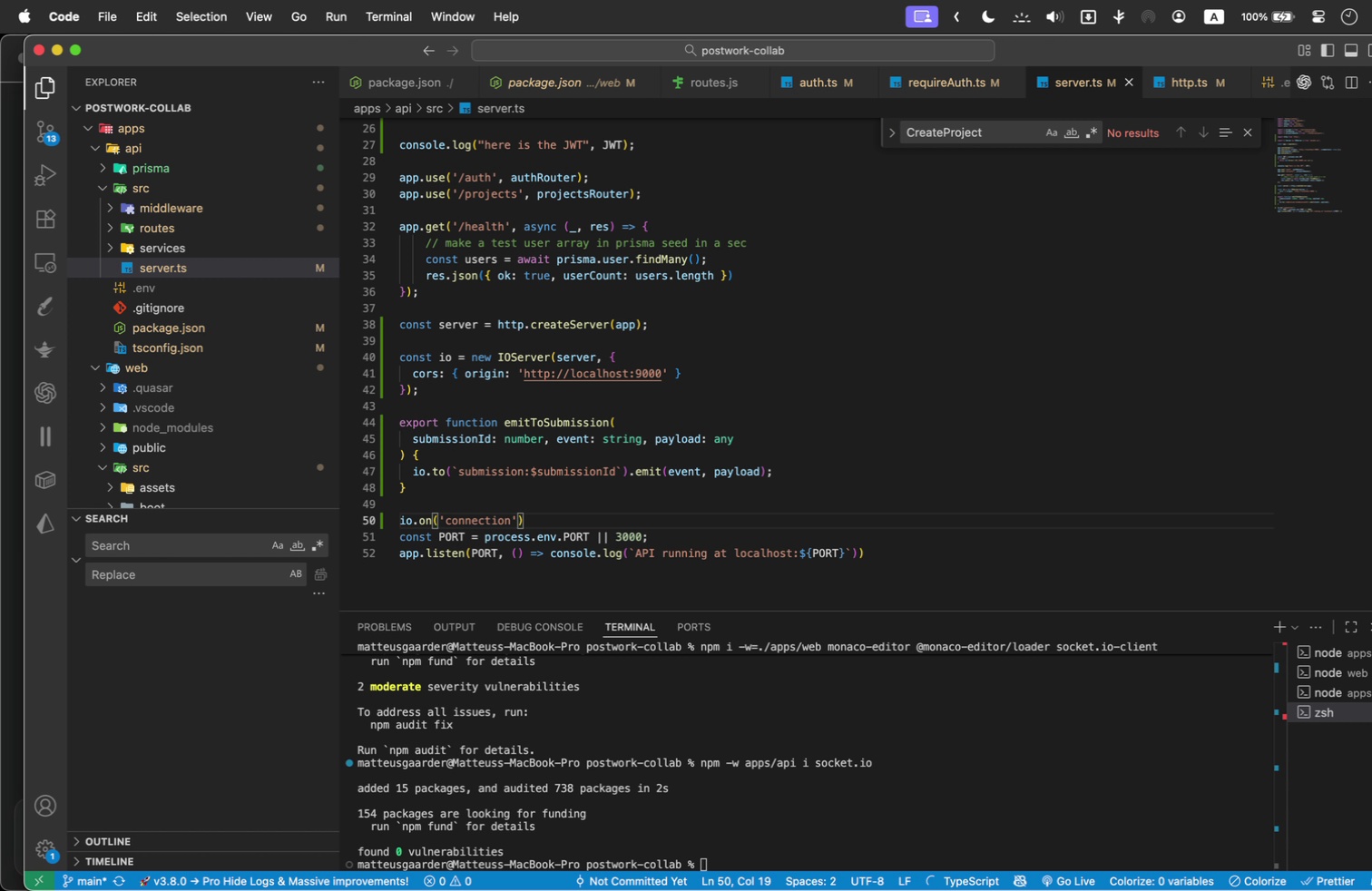 
type(, socket)
 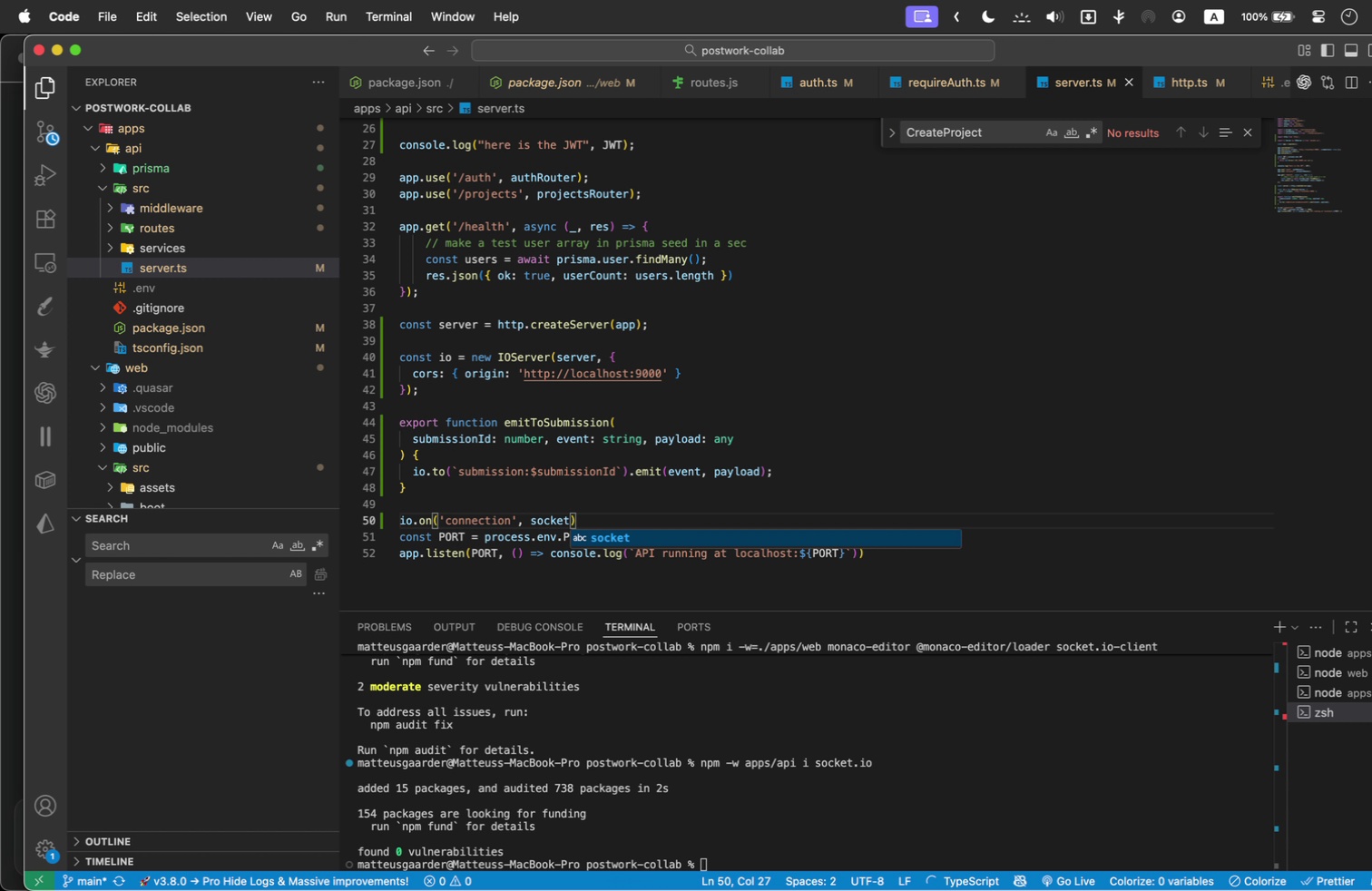 
key(ArrowRight)
 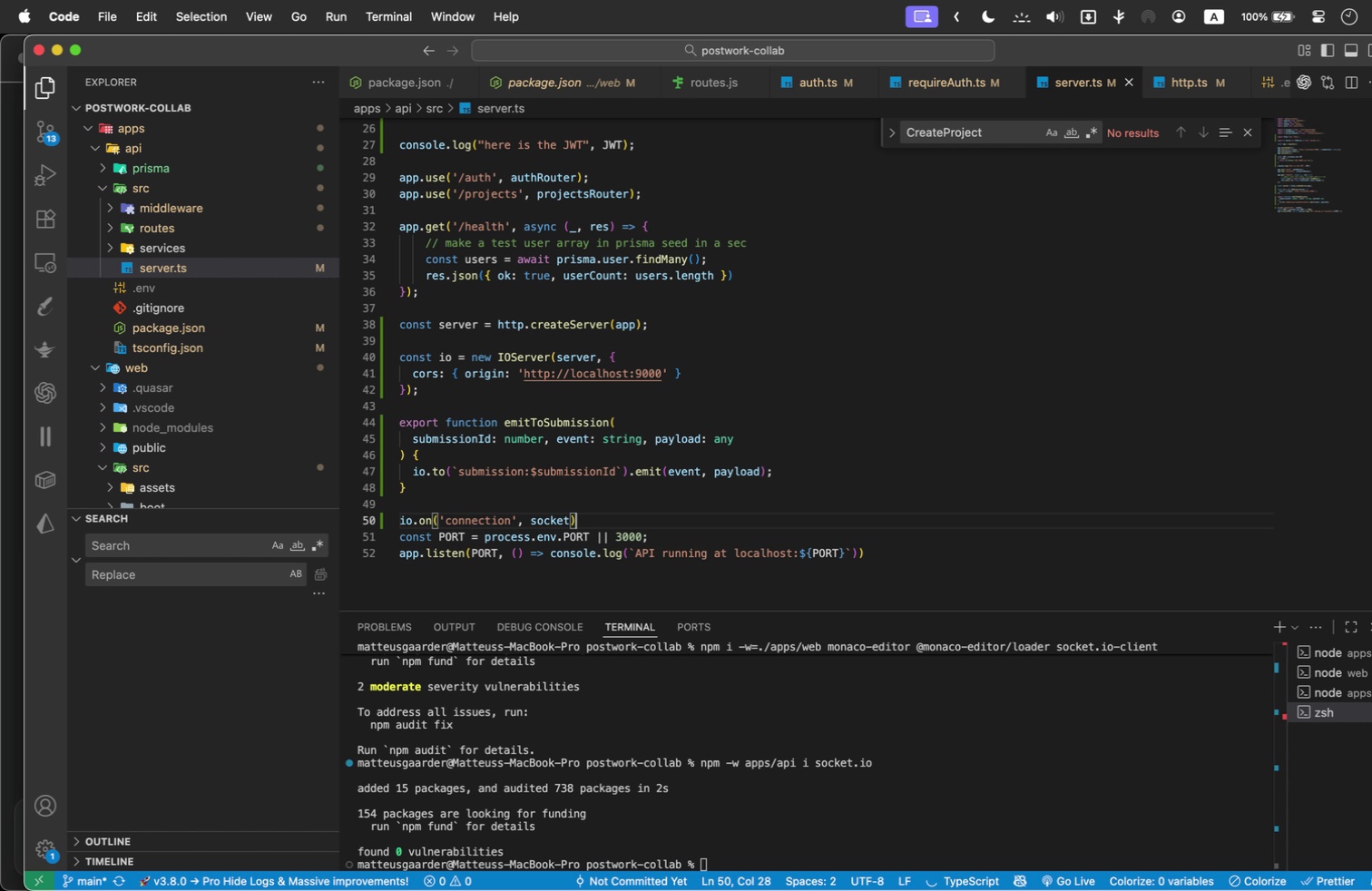 
type( =)
key(Backspace)
key(Backspace)
key(Backspace)
key(Backspace)
key(Backspace)
key(Backspace)
key(Backspace)
key(Backspace)
key(Backspace)
type((socket)
 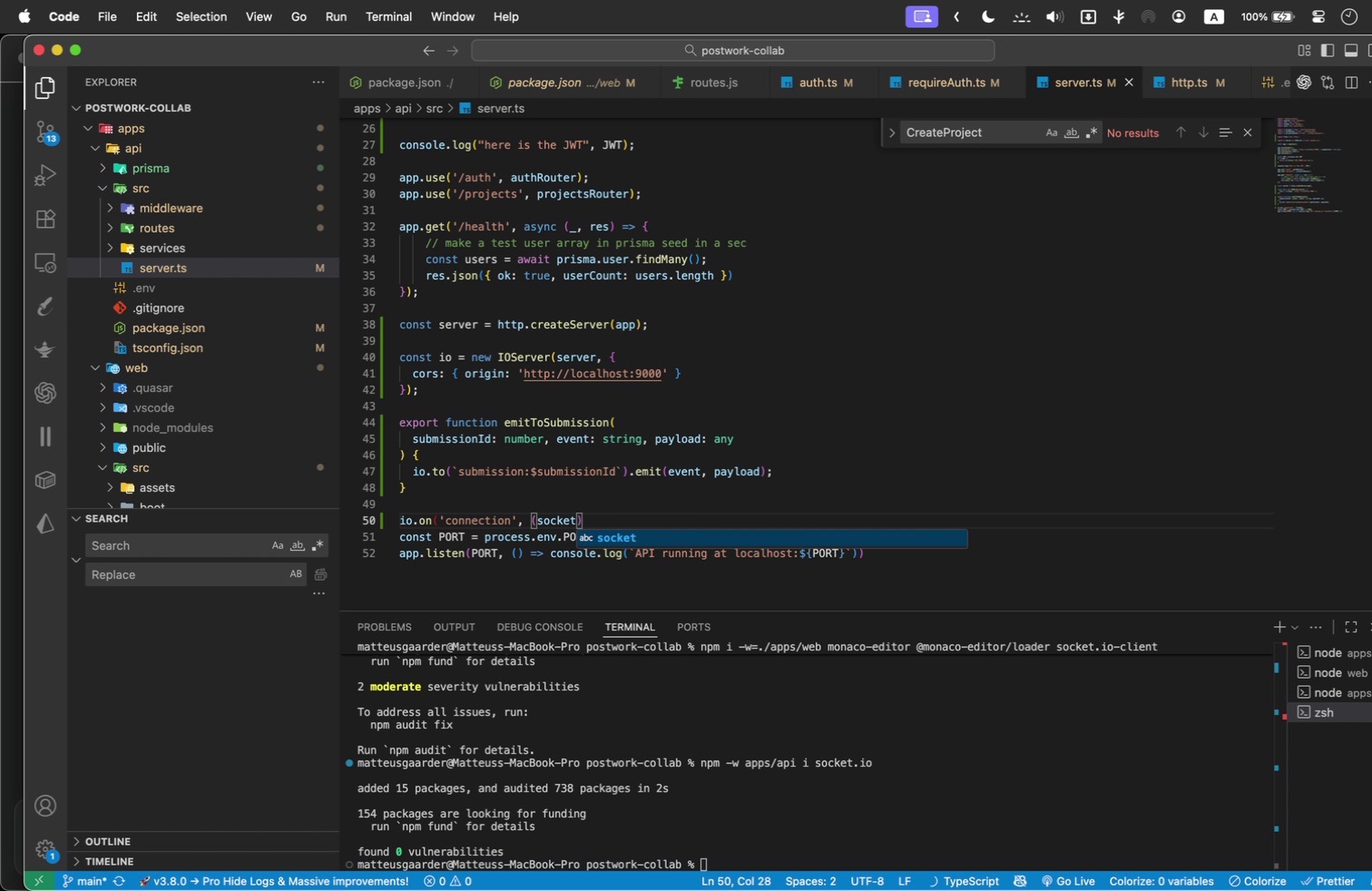 
 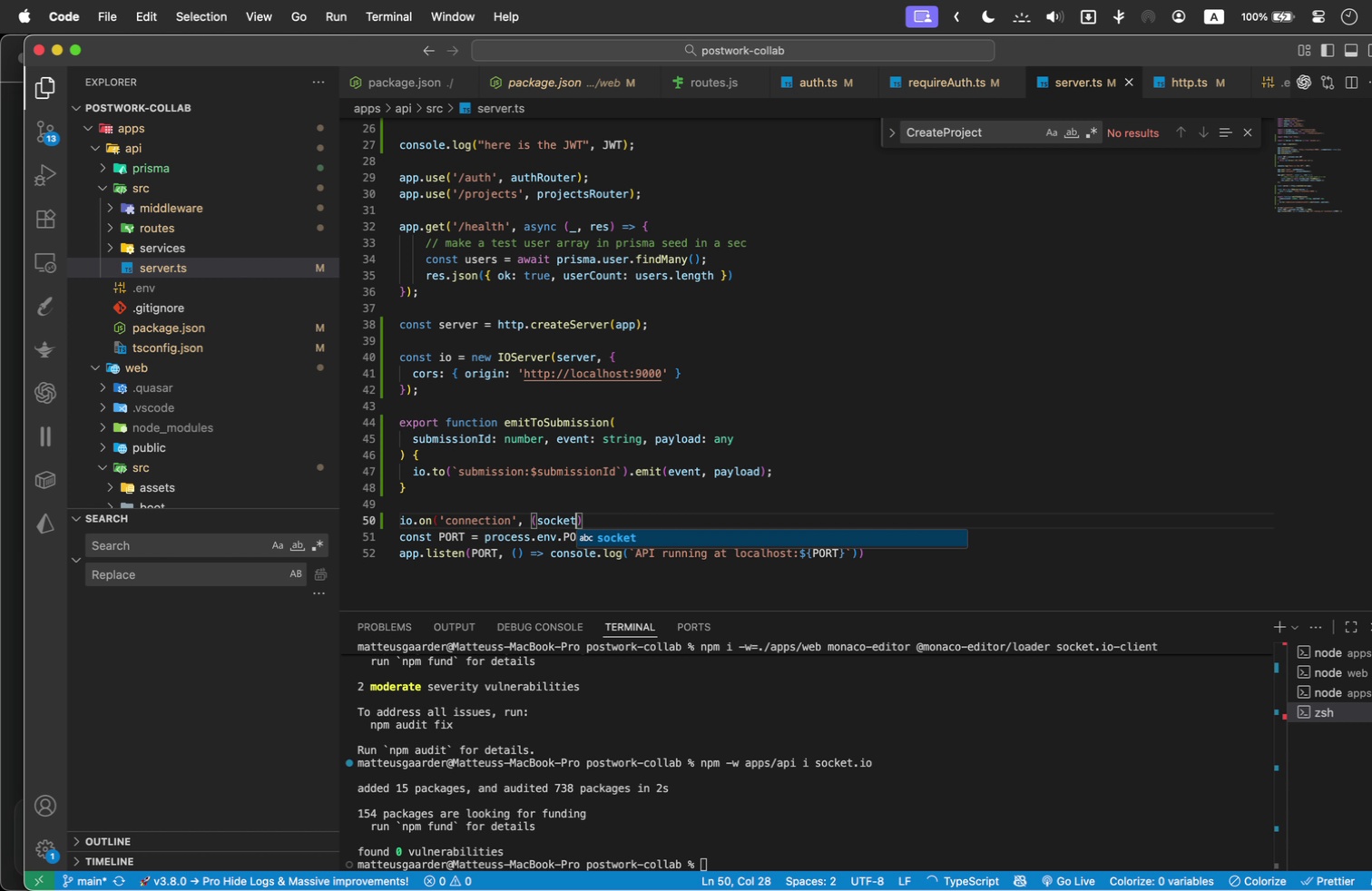 
key(ArrowRight)
 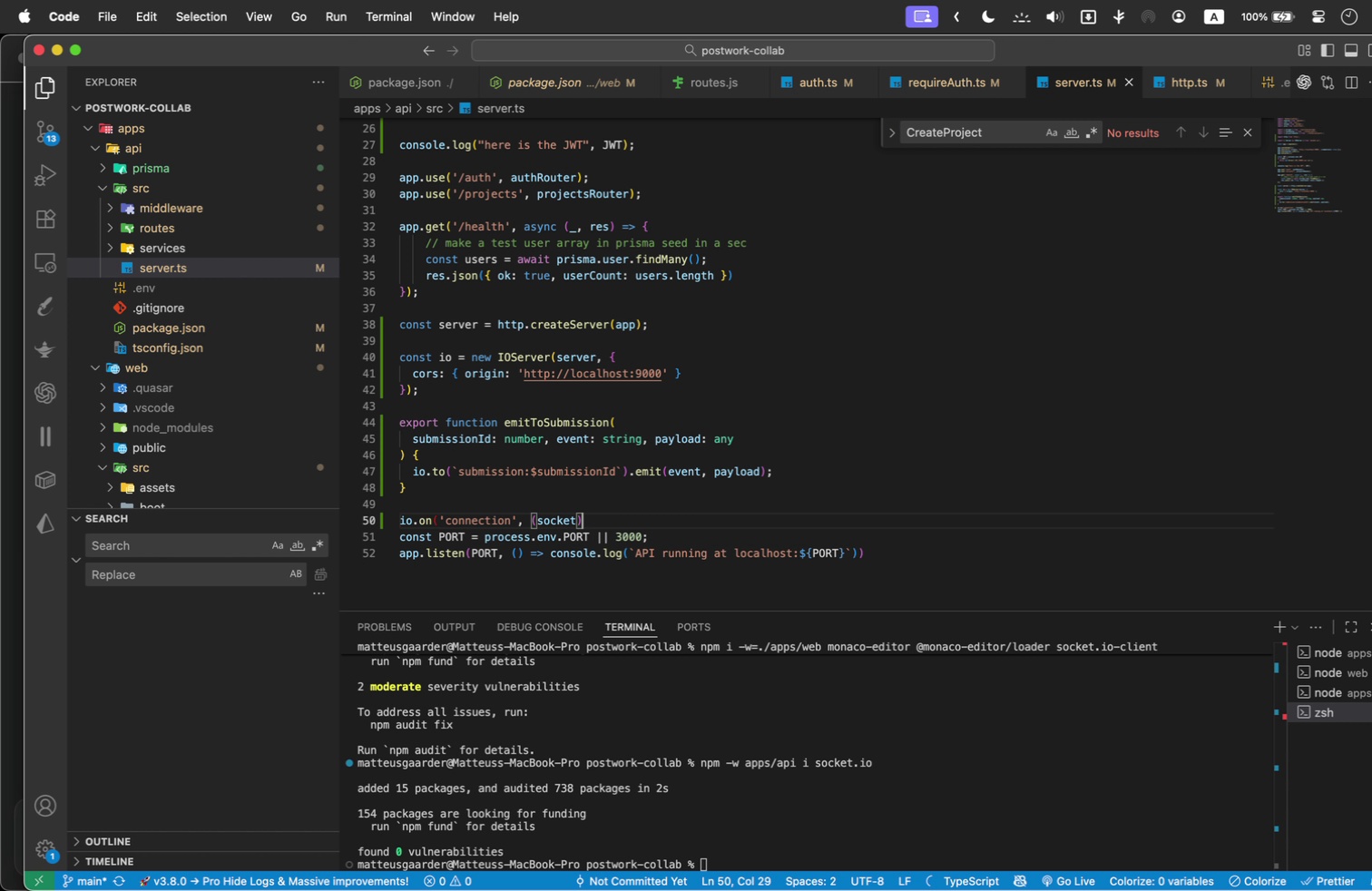 
key(Space)
 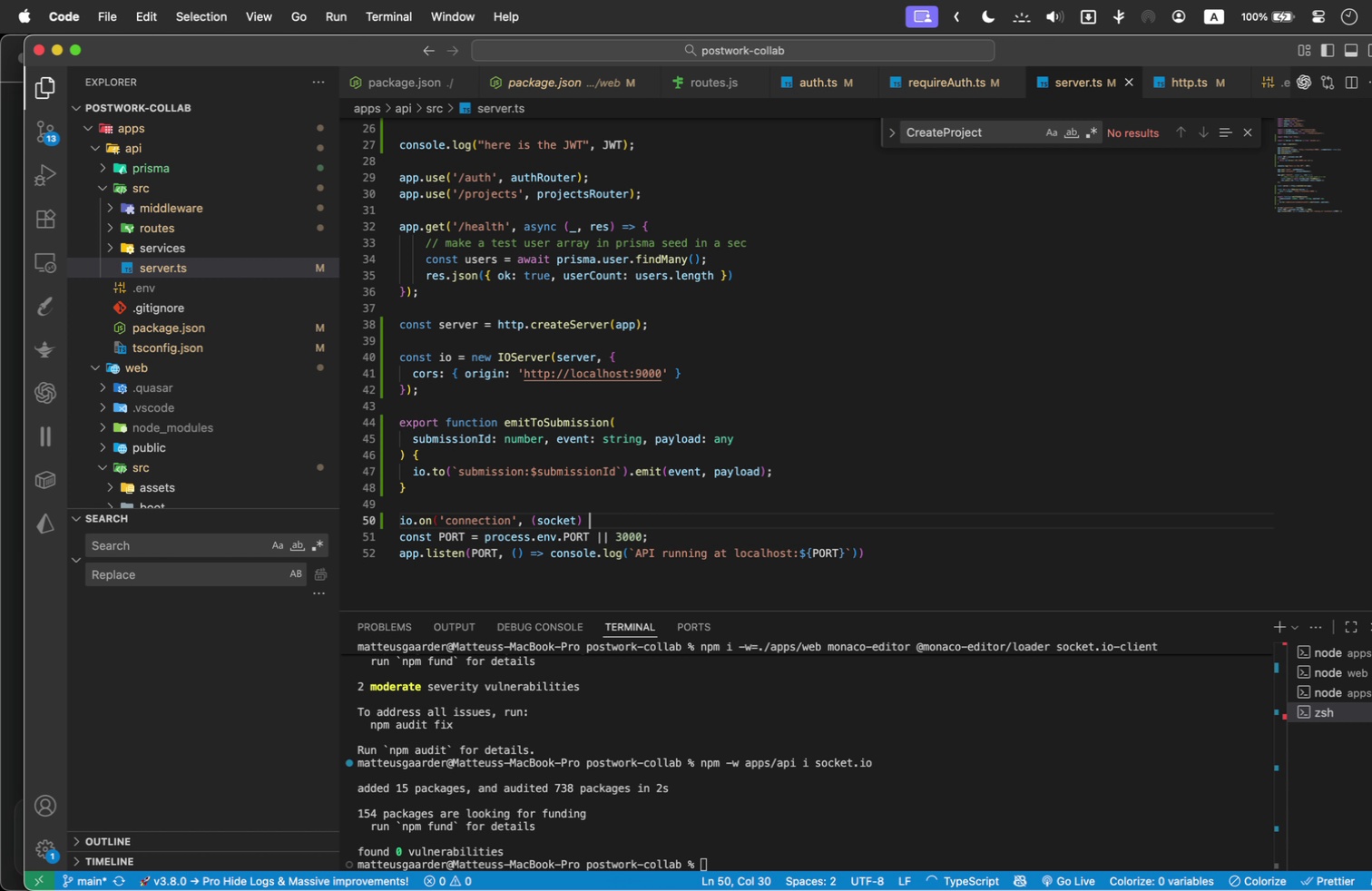 
key(Equal)
 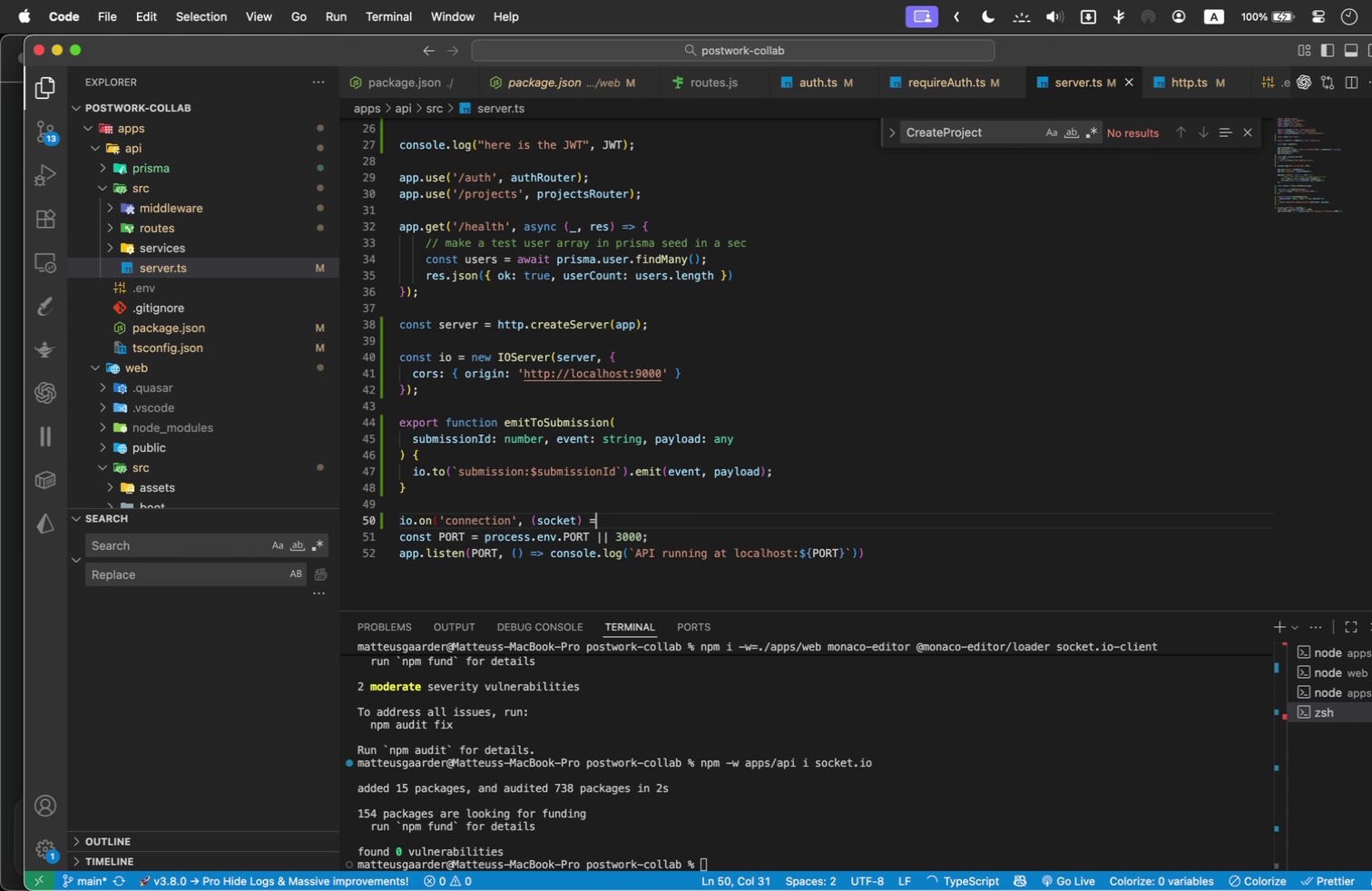 
key(Shift+Period)
 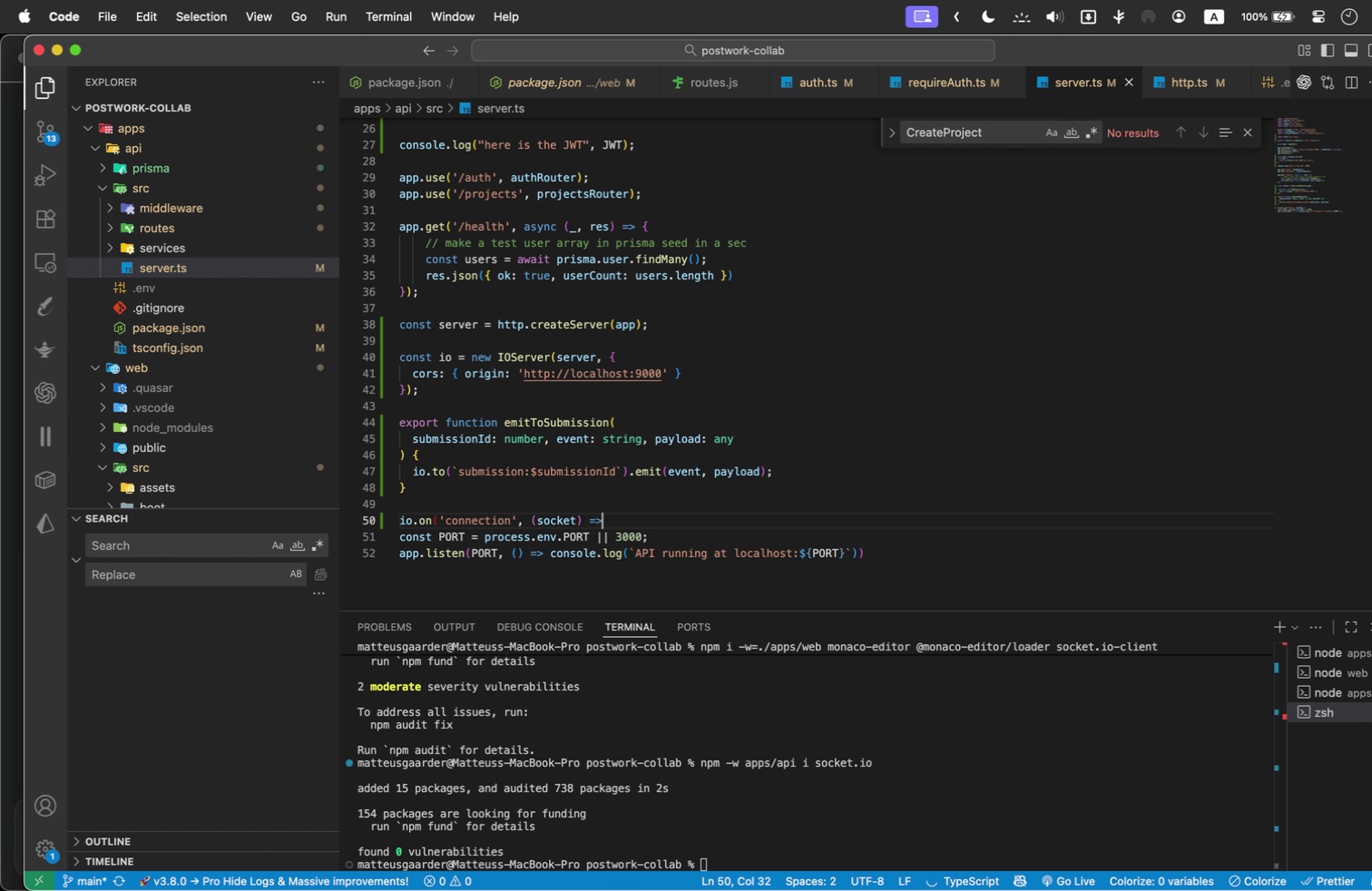 
key(Space)
 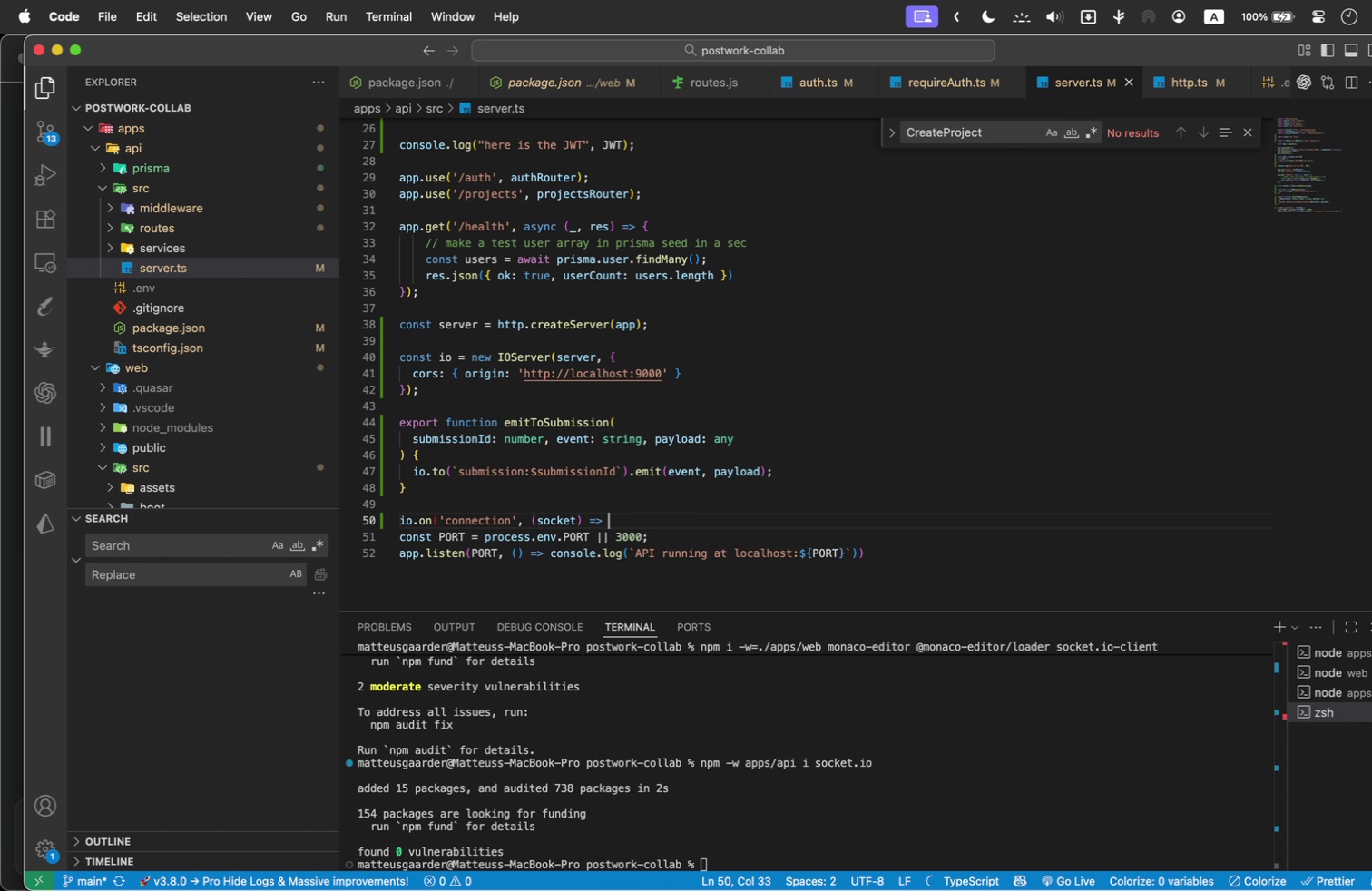 
key(Shift+BracketLeft)
 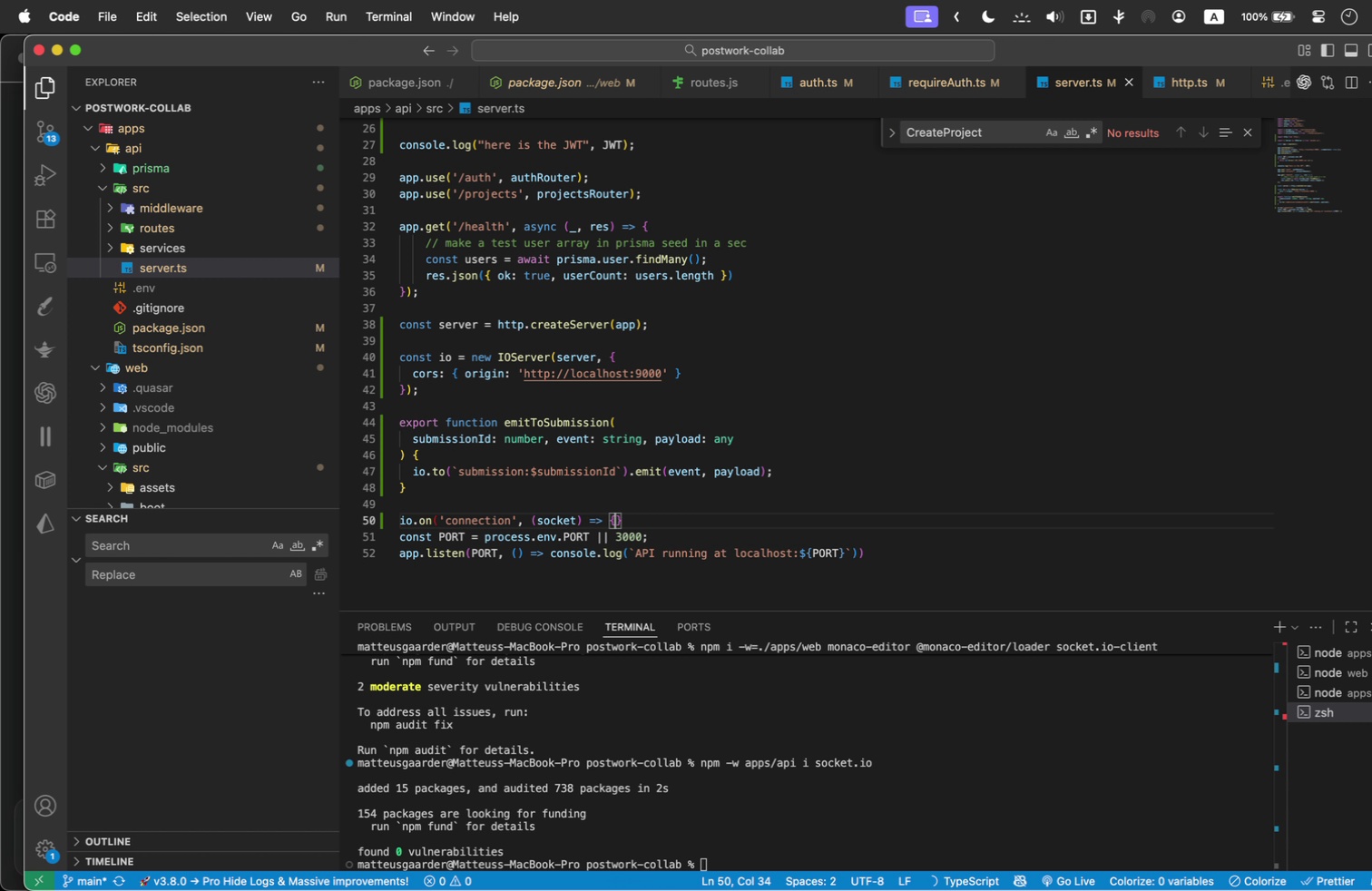 
key(Enter)
 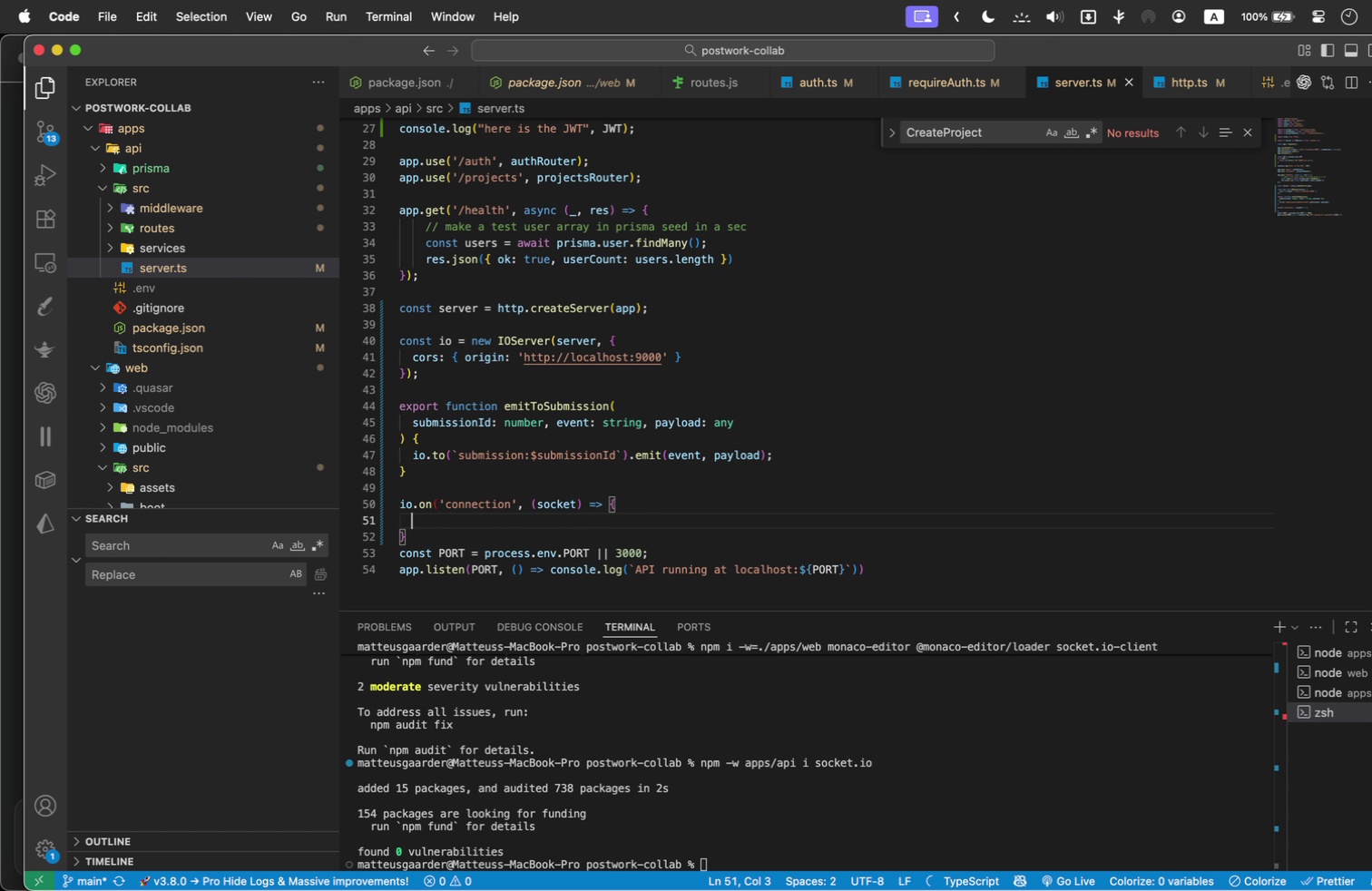 
type(socket.on('join)
 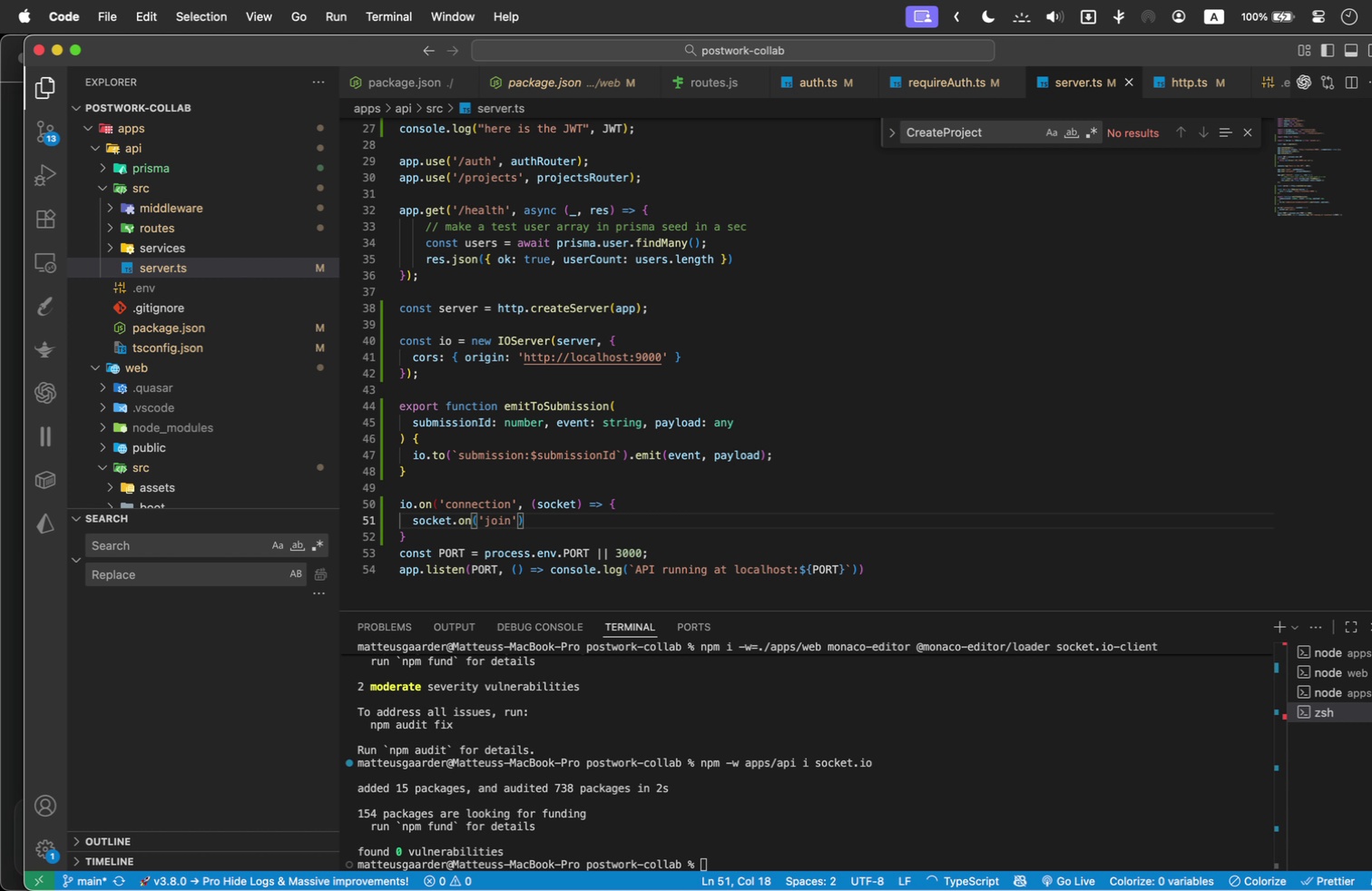 
key(ArrowRight)
 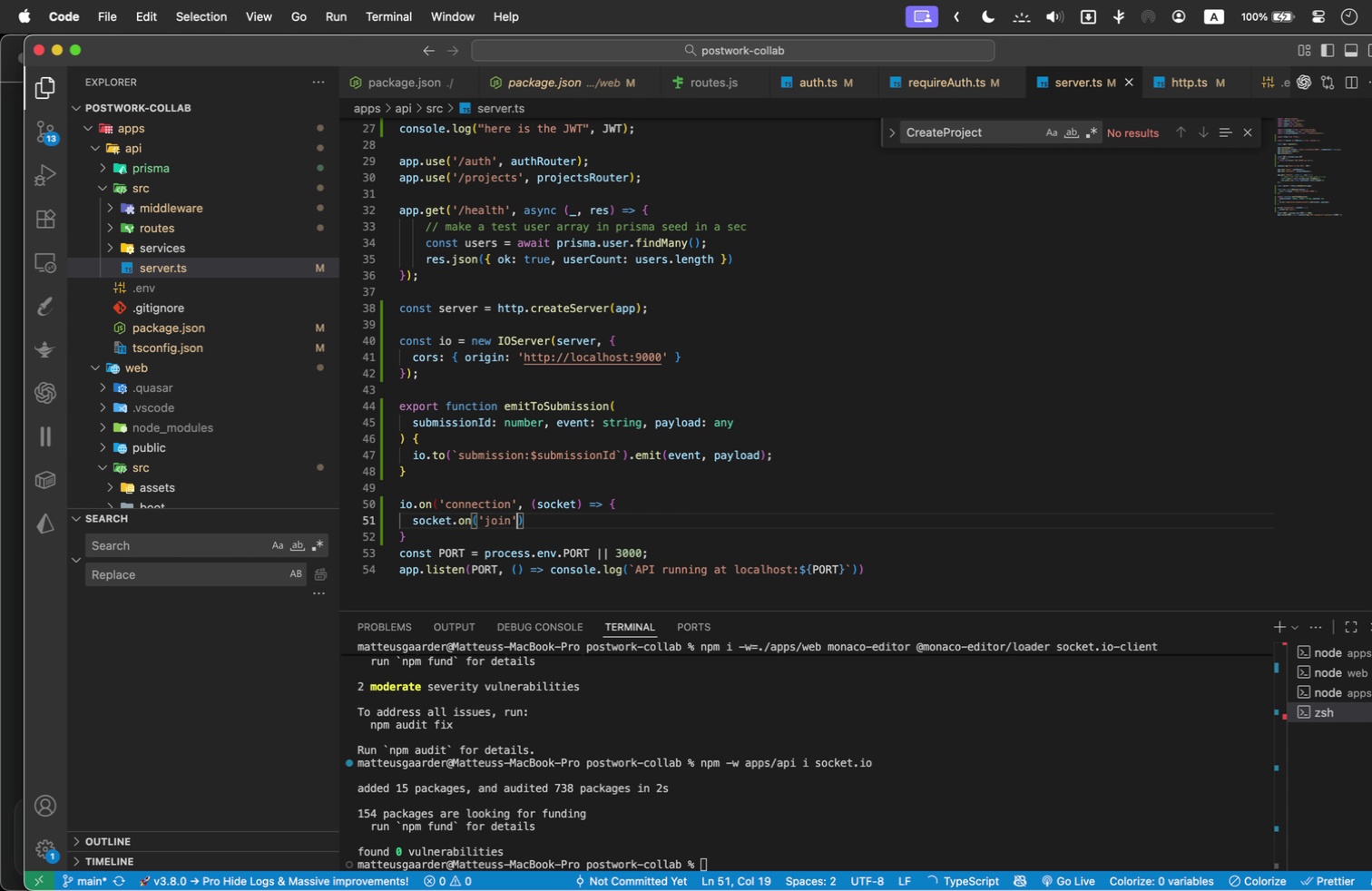 
type(, submission)
 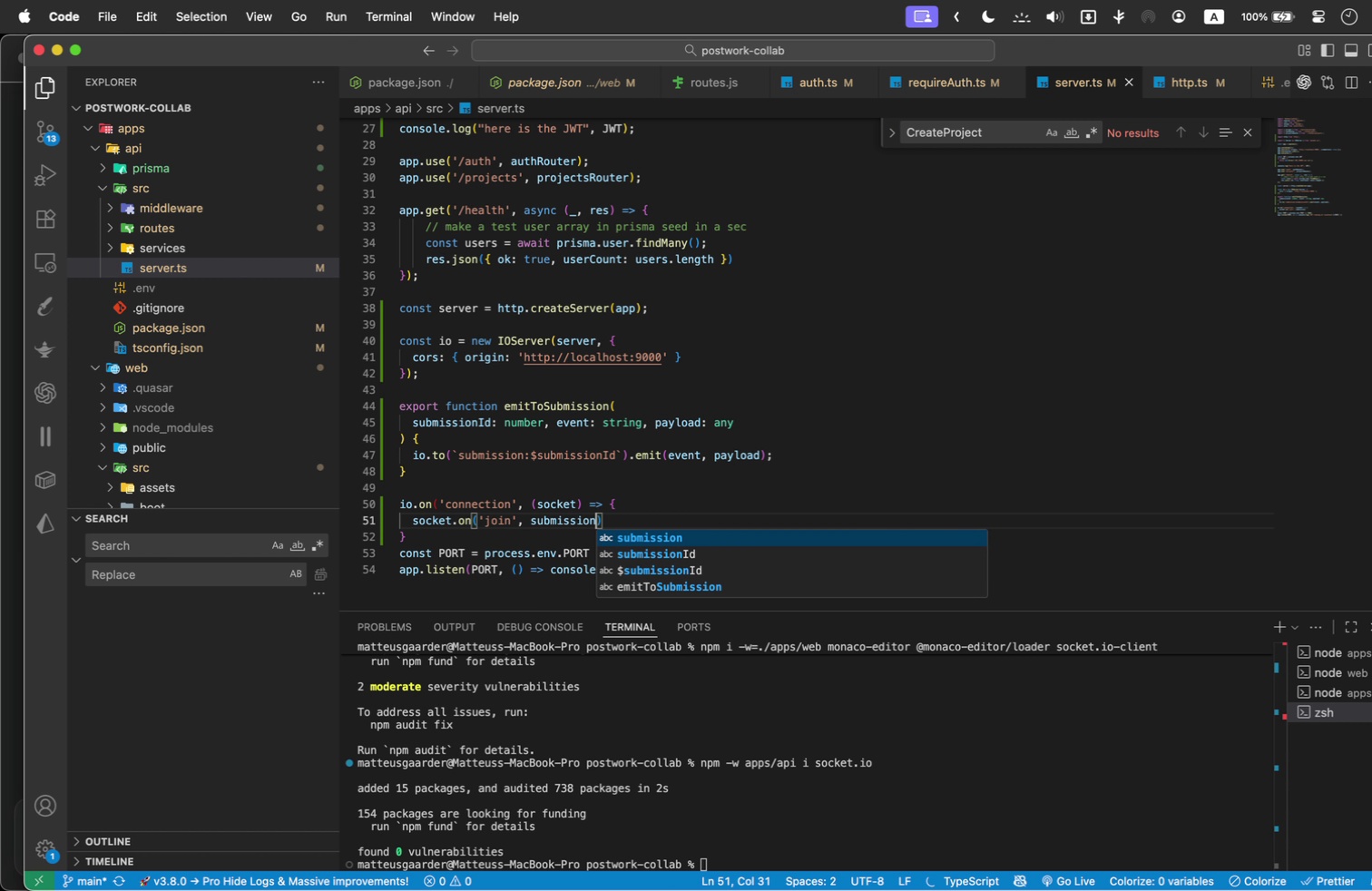 
hold_key(key=CommandLeft, duration=1.27)
 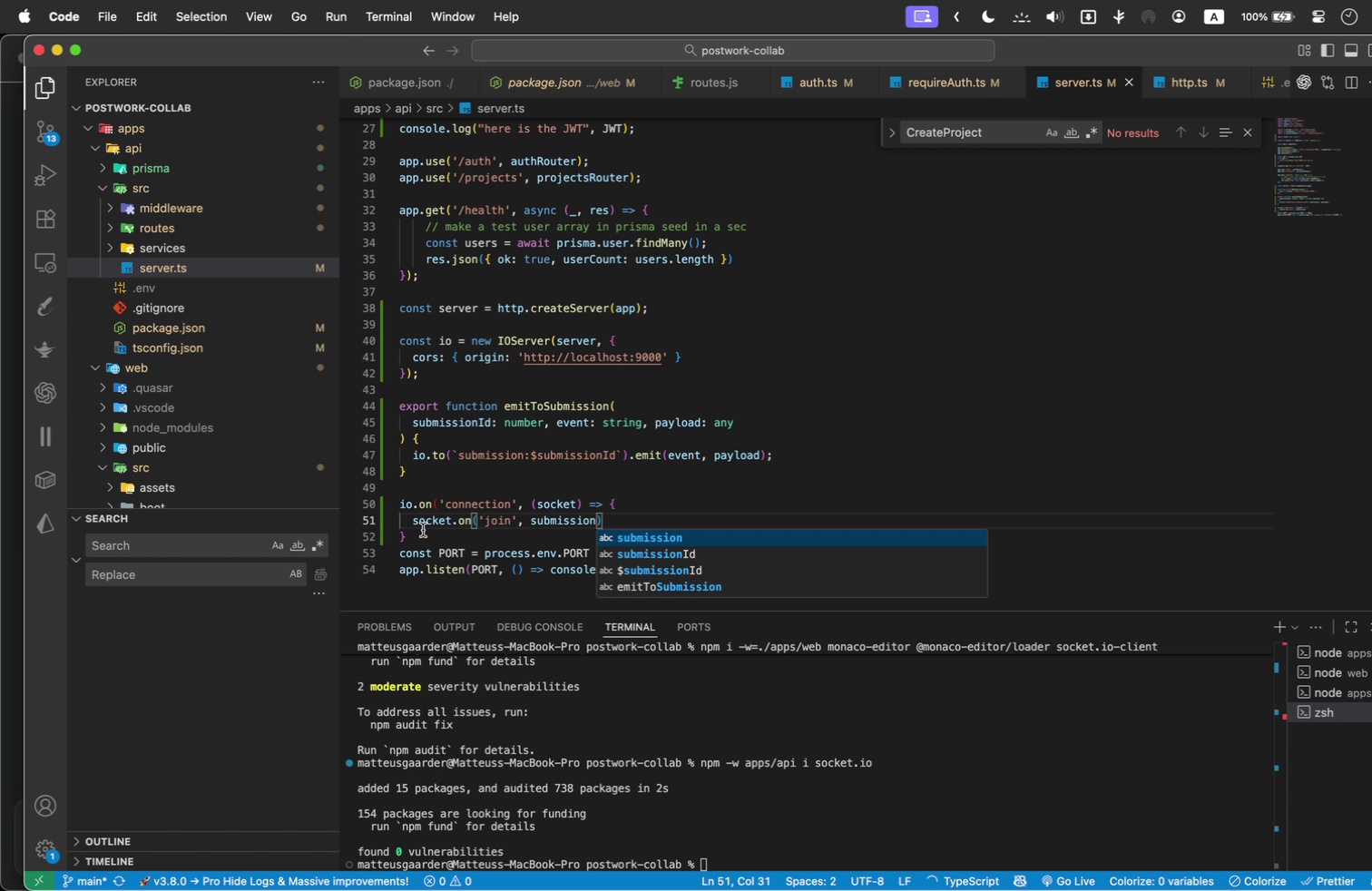 
left_click([423, 530])
 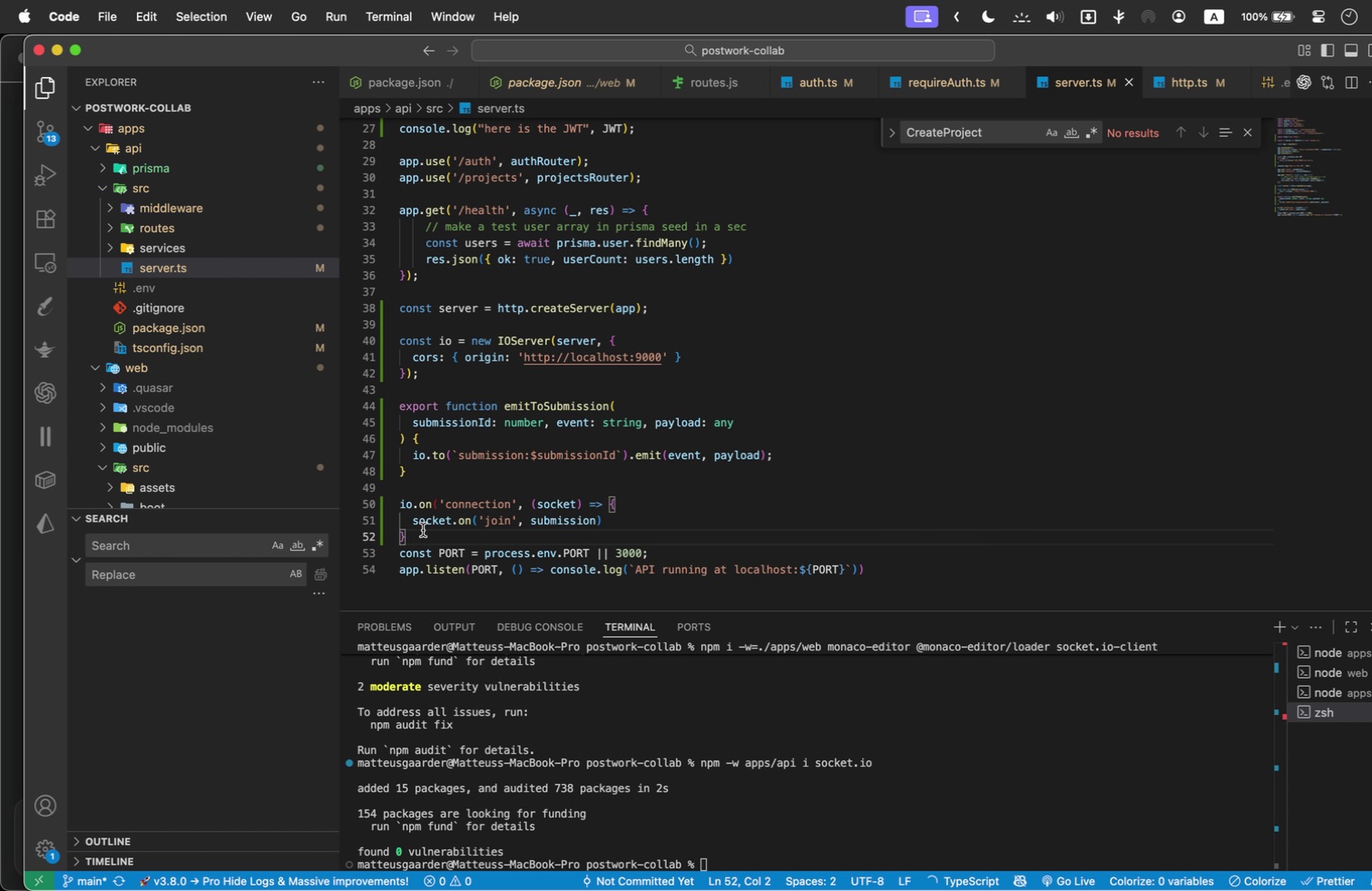 
key(Shift+0)
 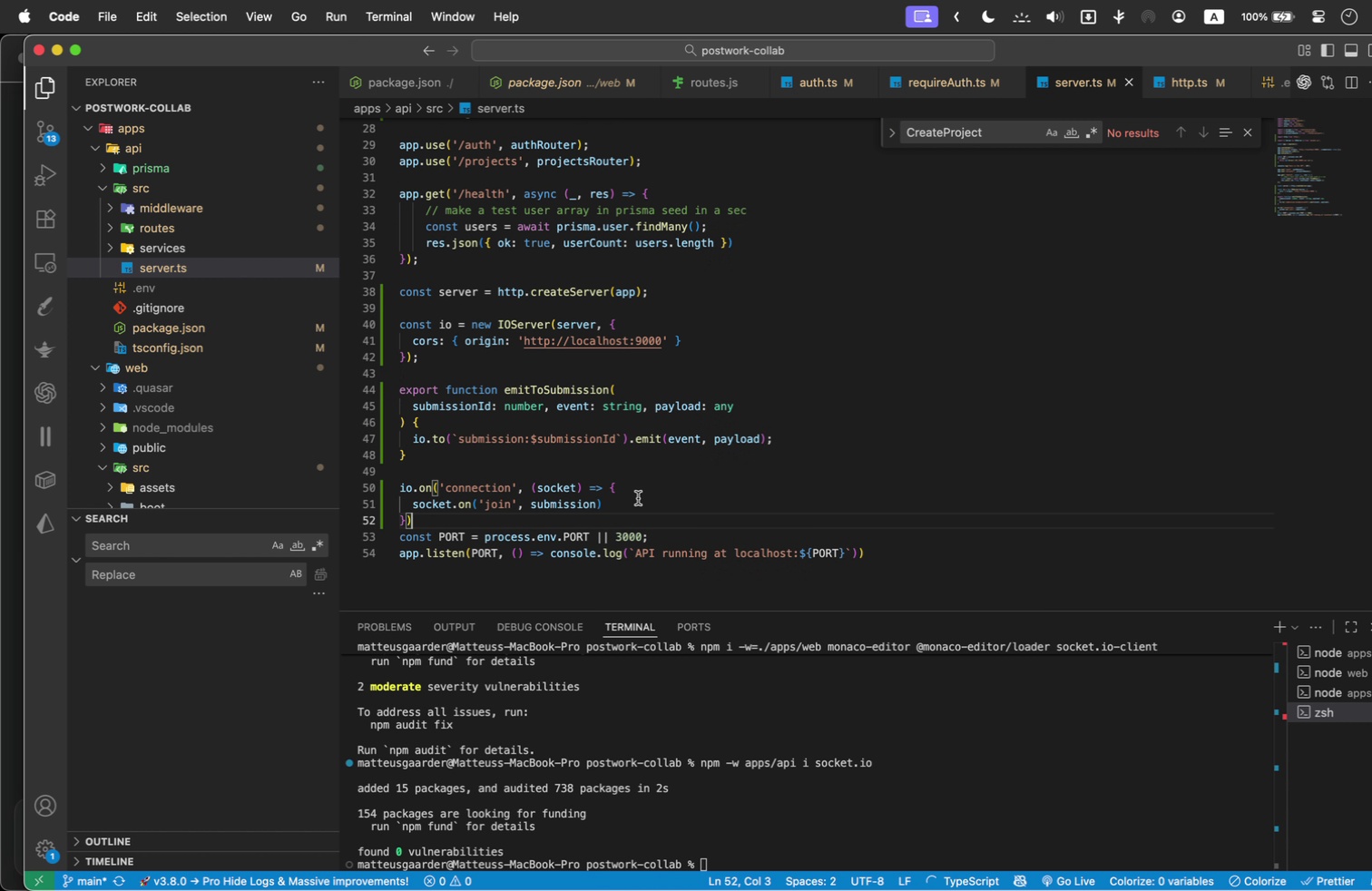 
left_click([635, 503])
 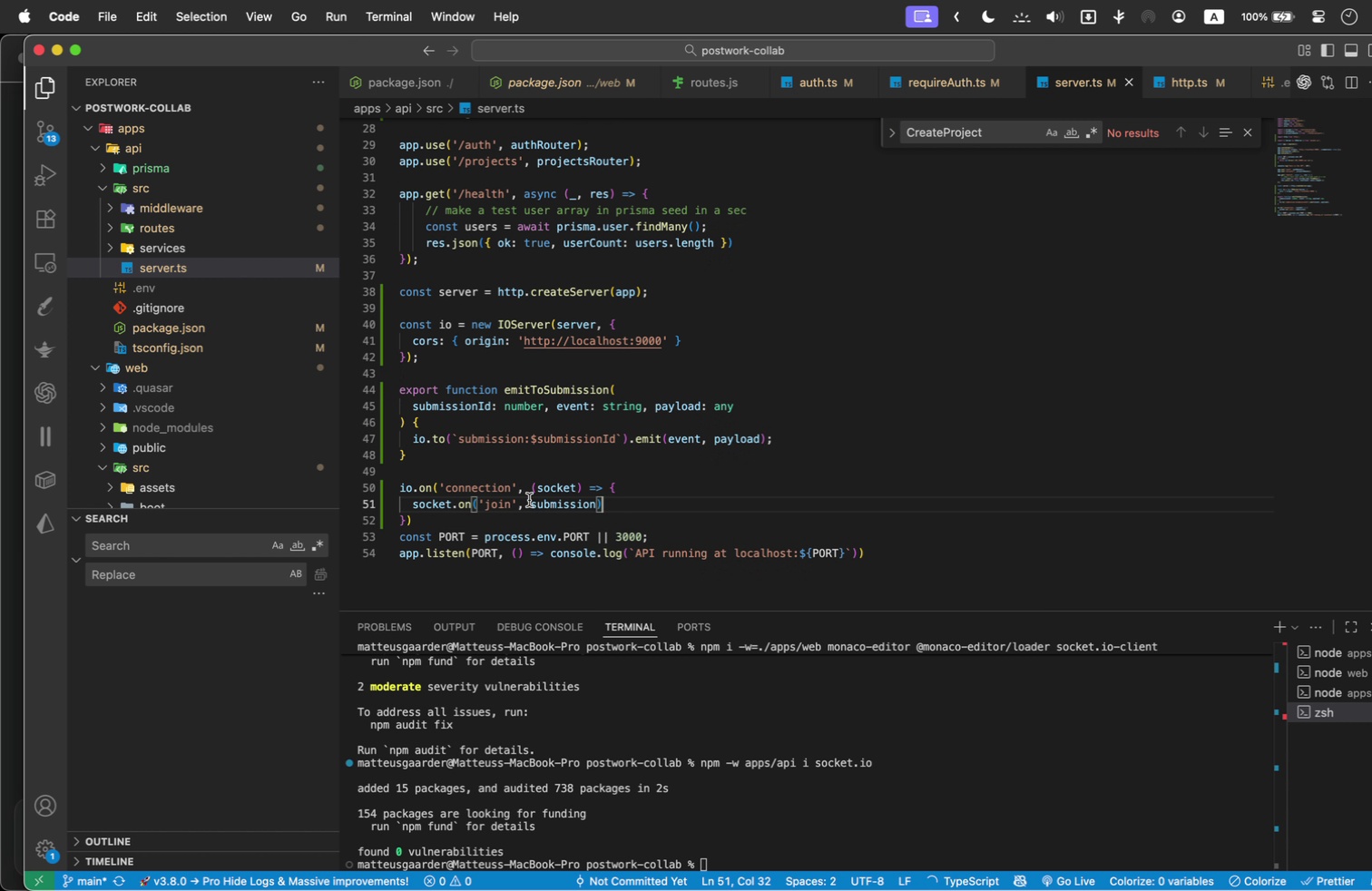 
left_click([528, 500])
 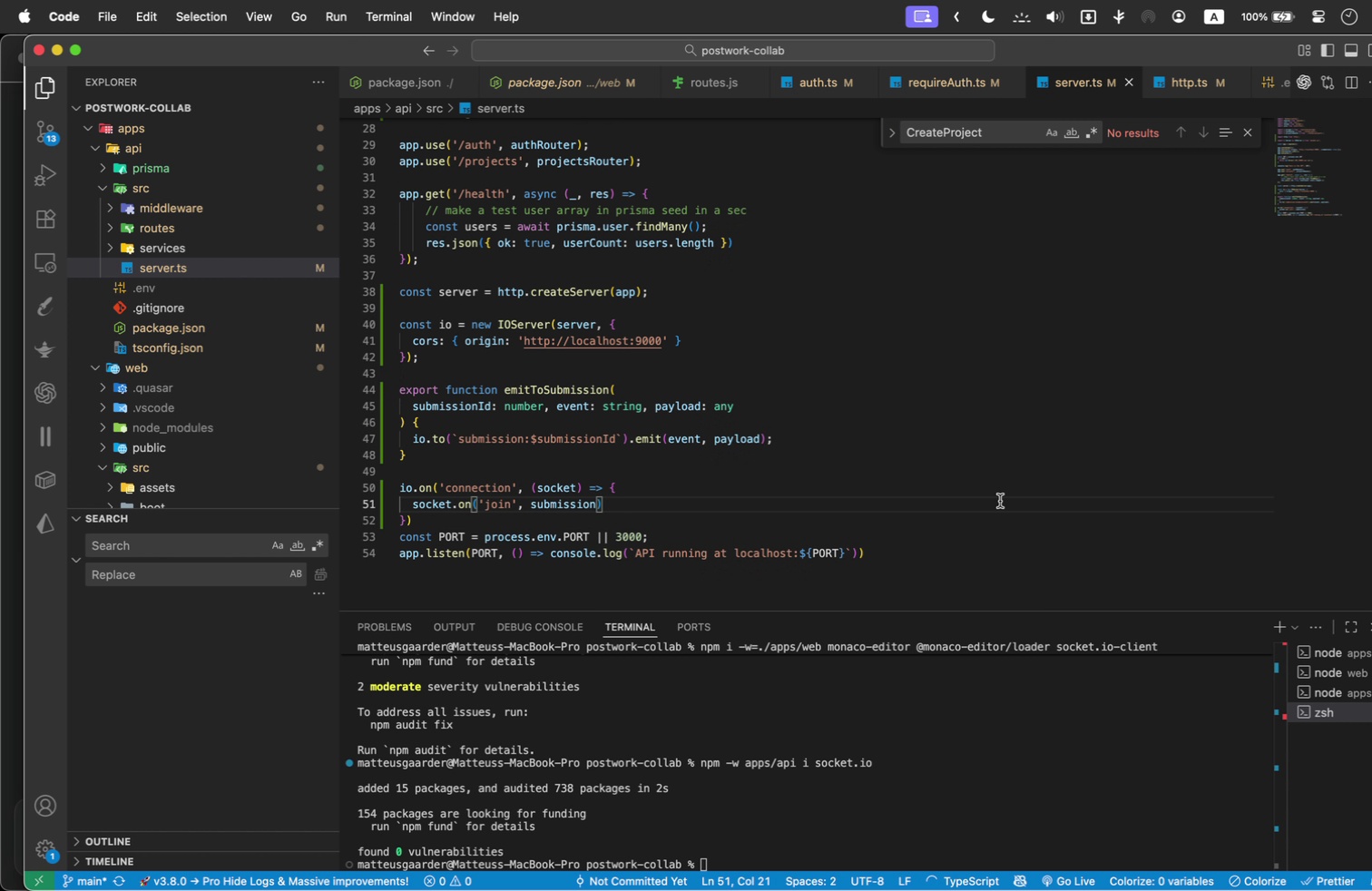 
wait(6.0)
 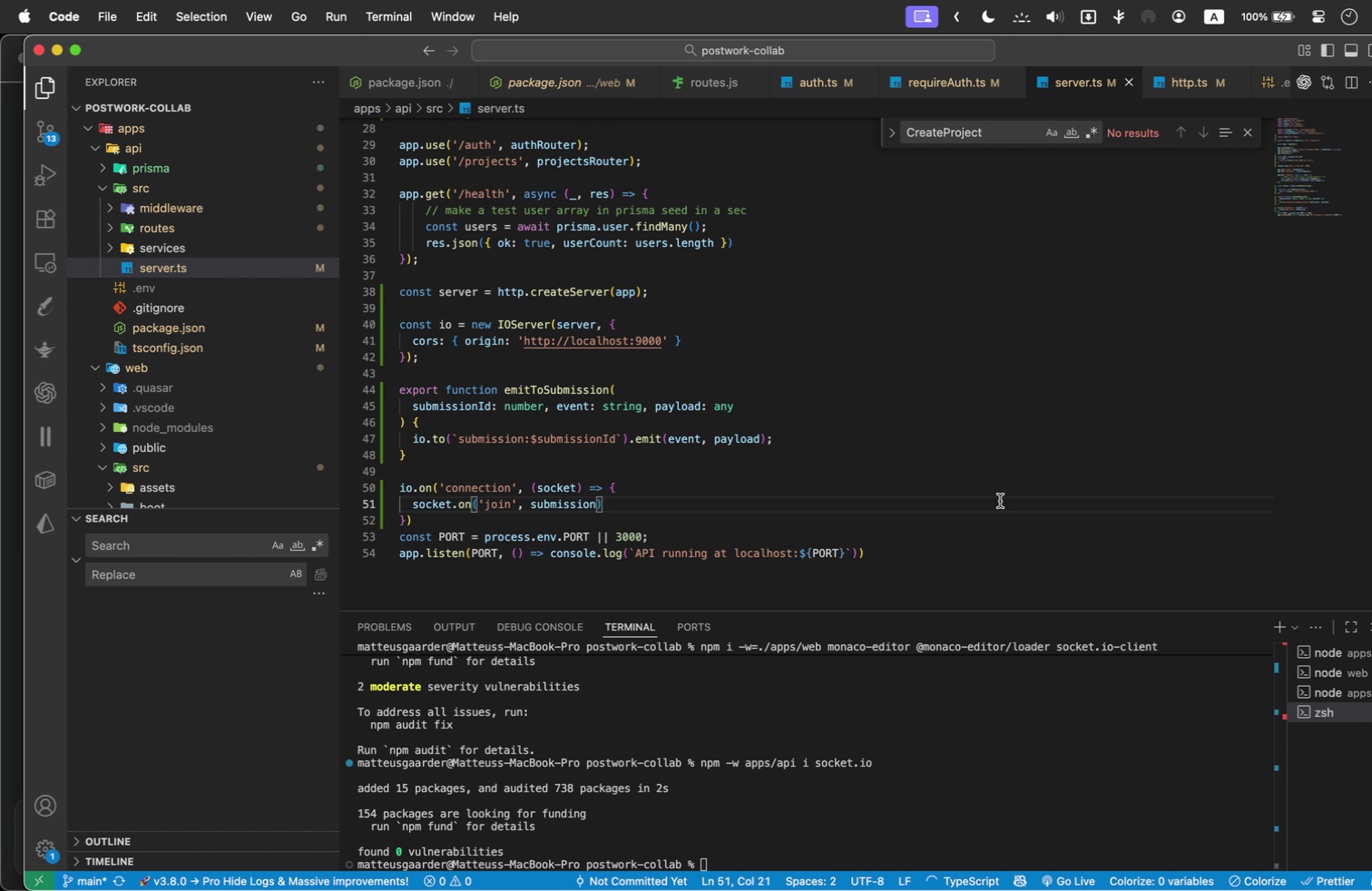 
key(ArrowLeft)
 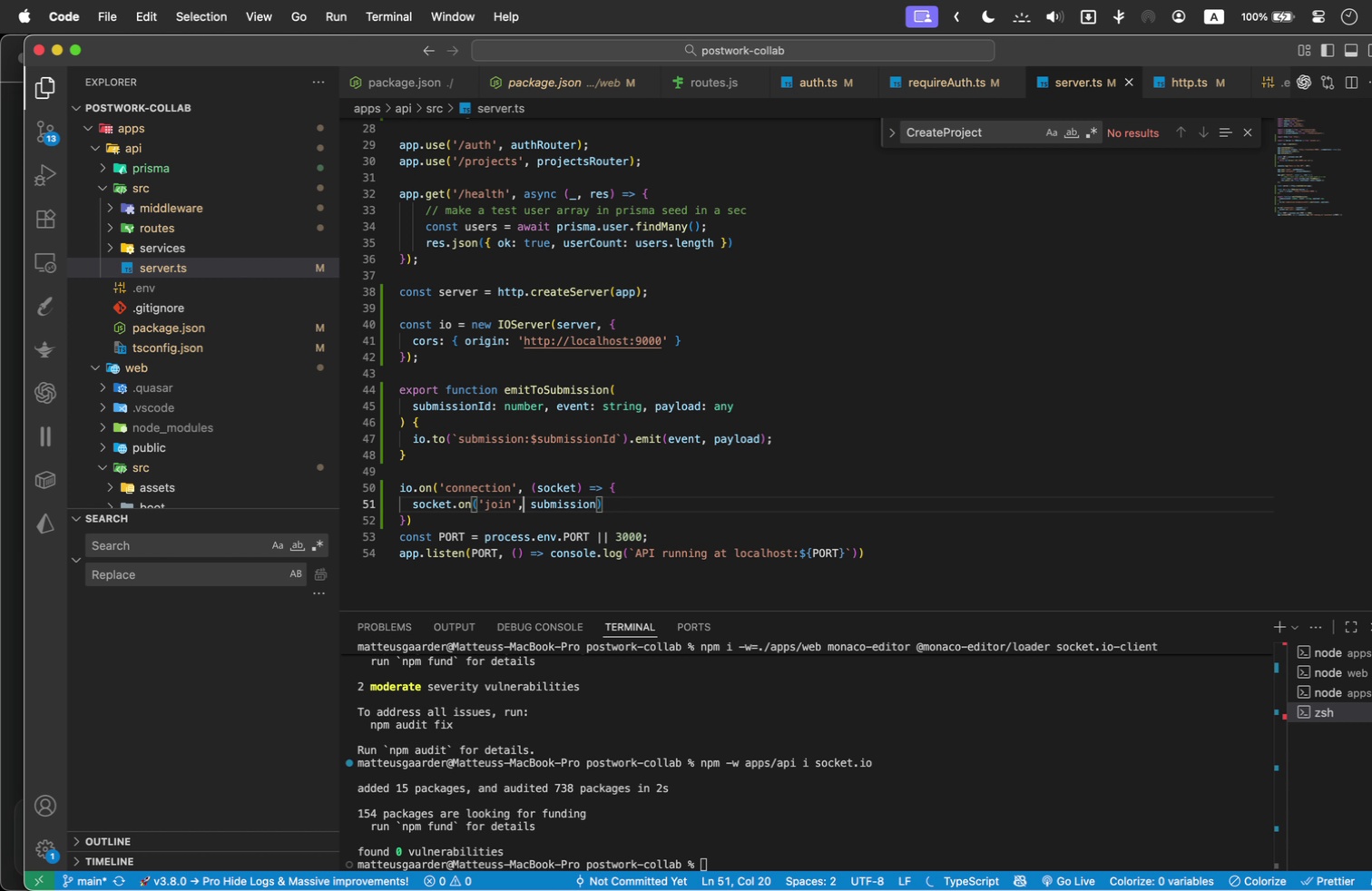 
key(ArrowLeft)
 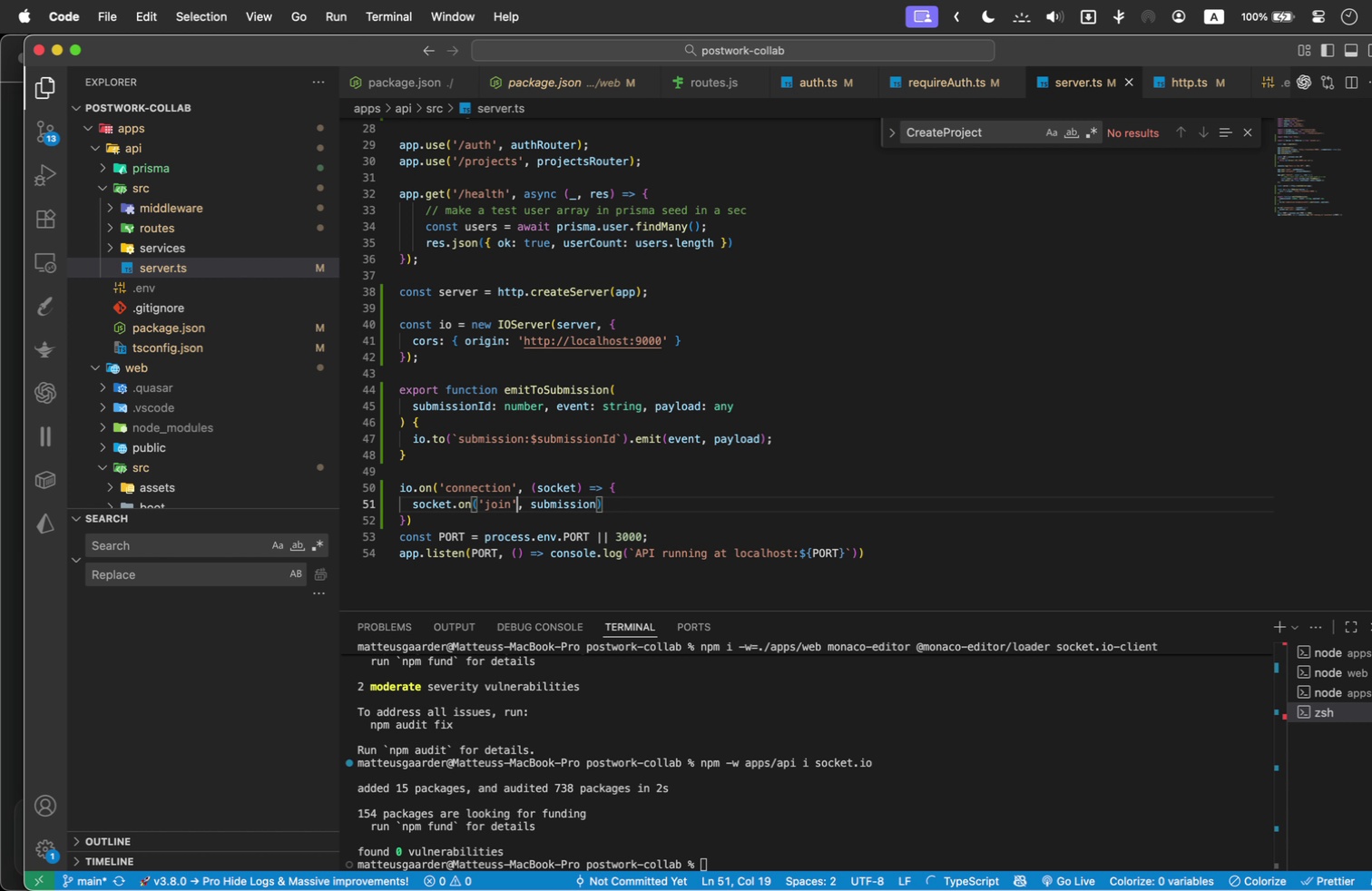 
key(ArrowLeft)
 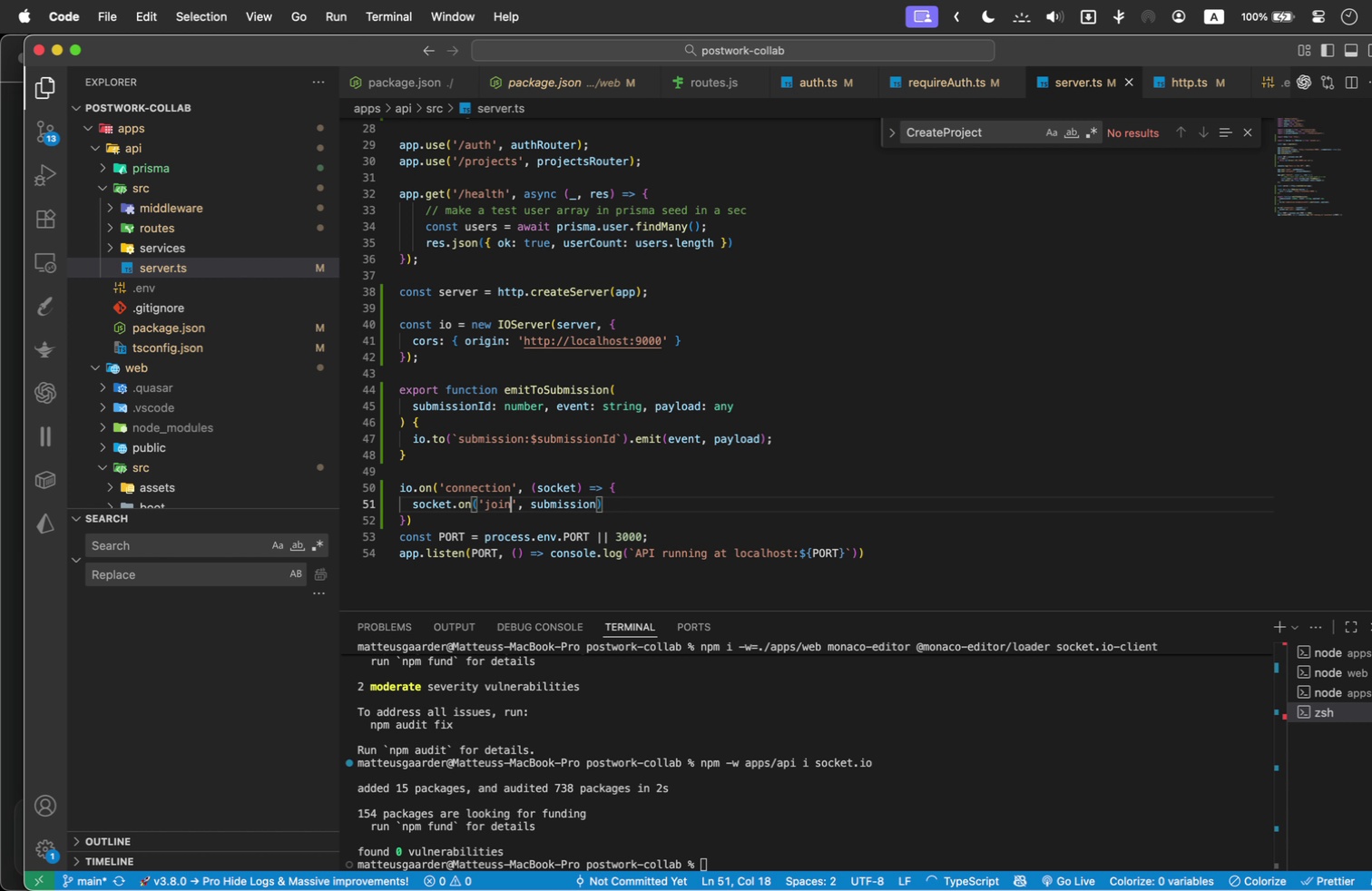 
key(ArrowLeft)
 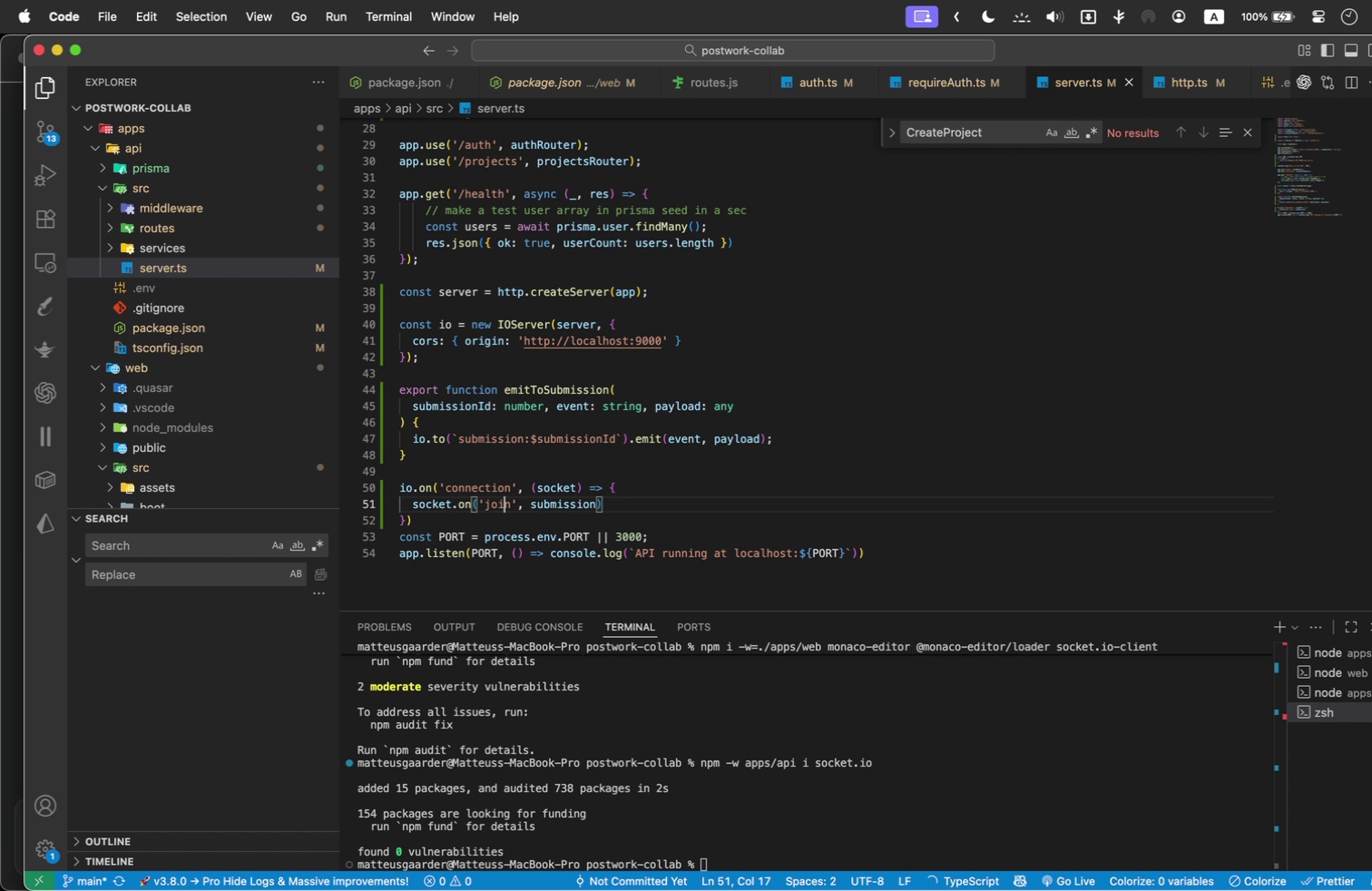 
key(ArrowLeft)
 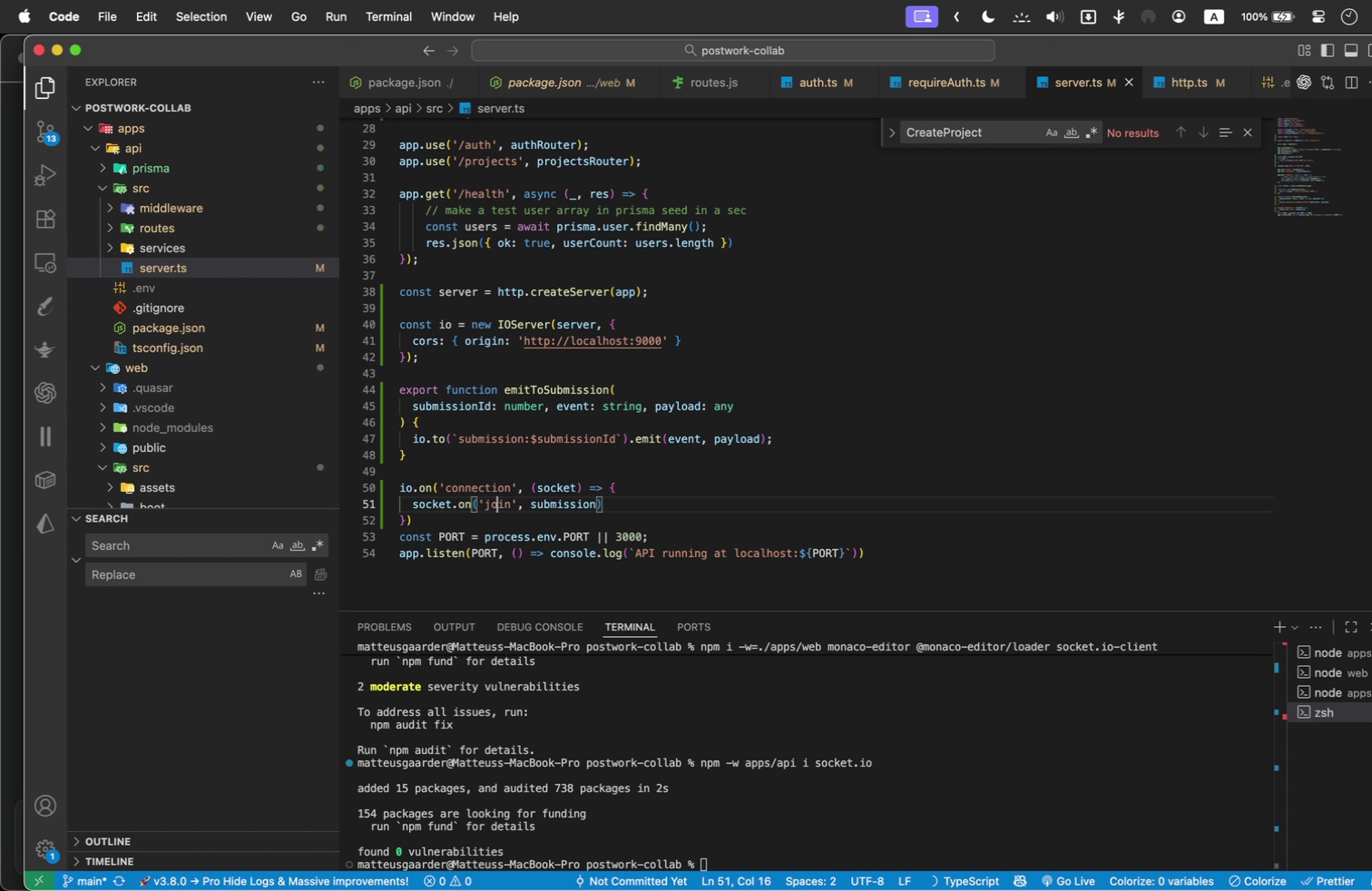 
key(ArrowLeft)
 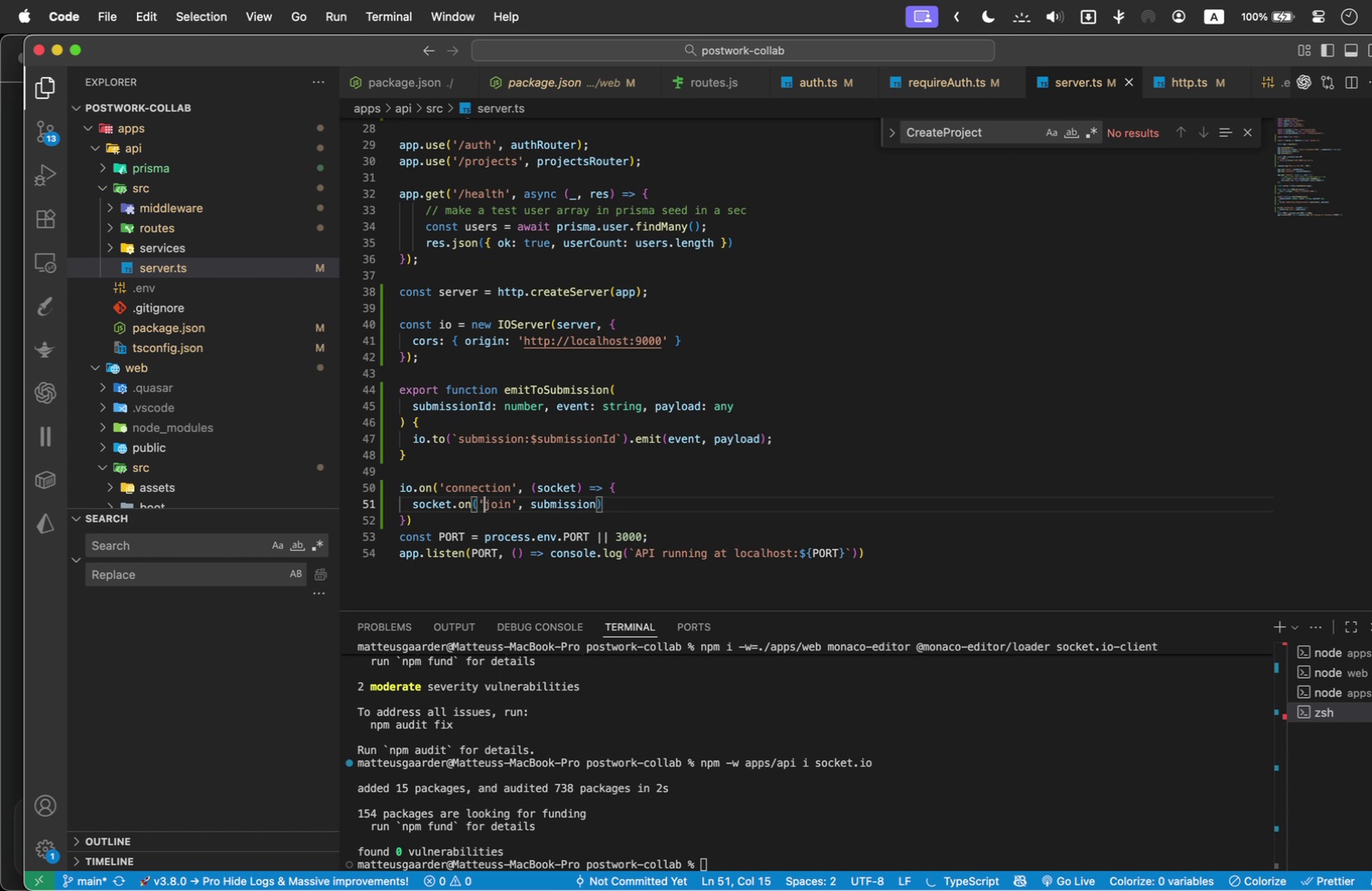 
key(ArrowLeft)
 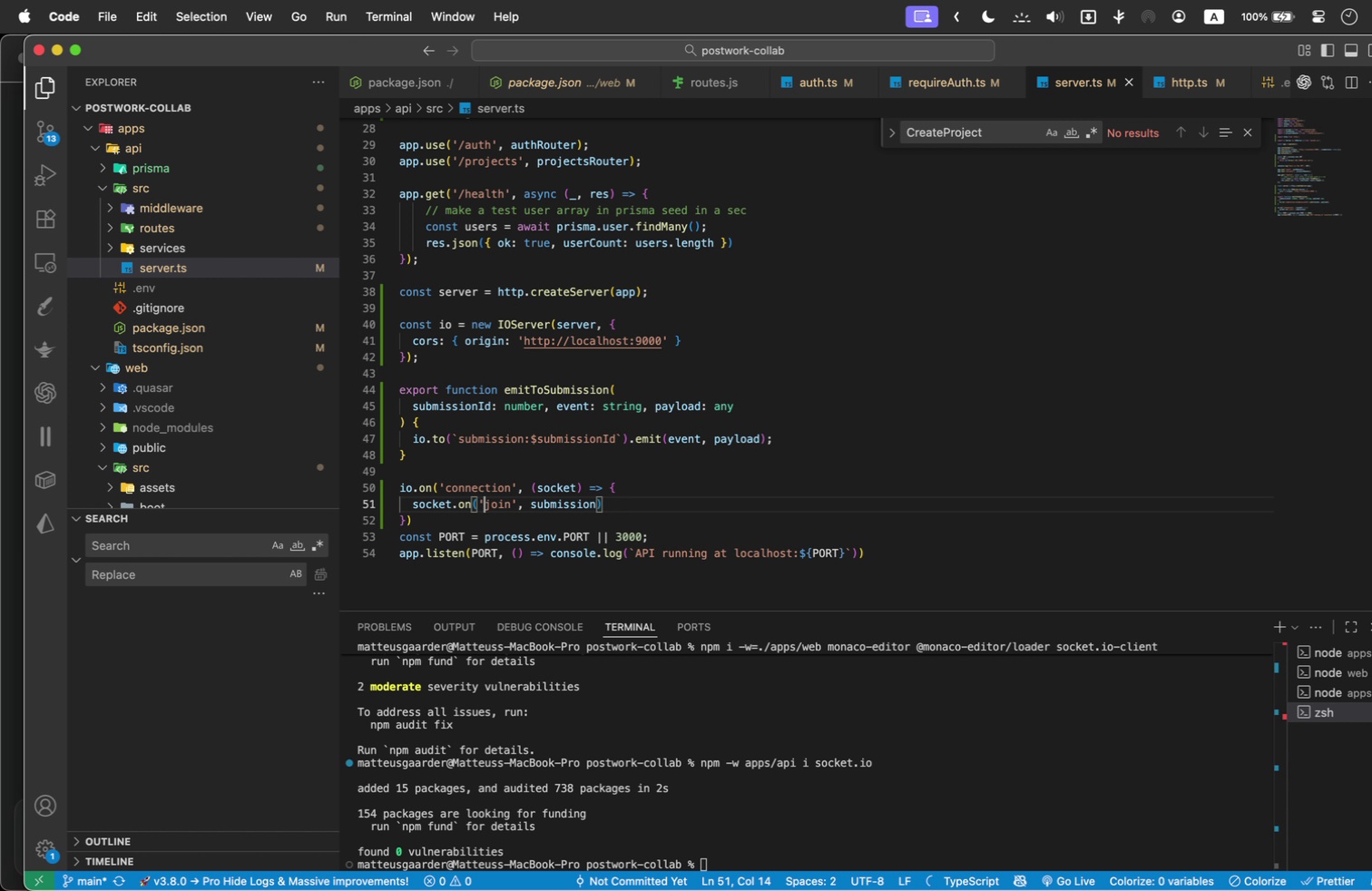 
key(ArrowLeft)
 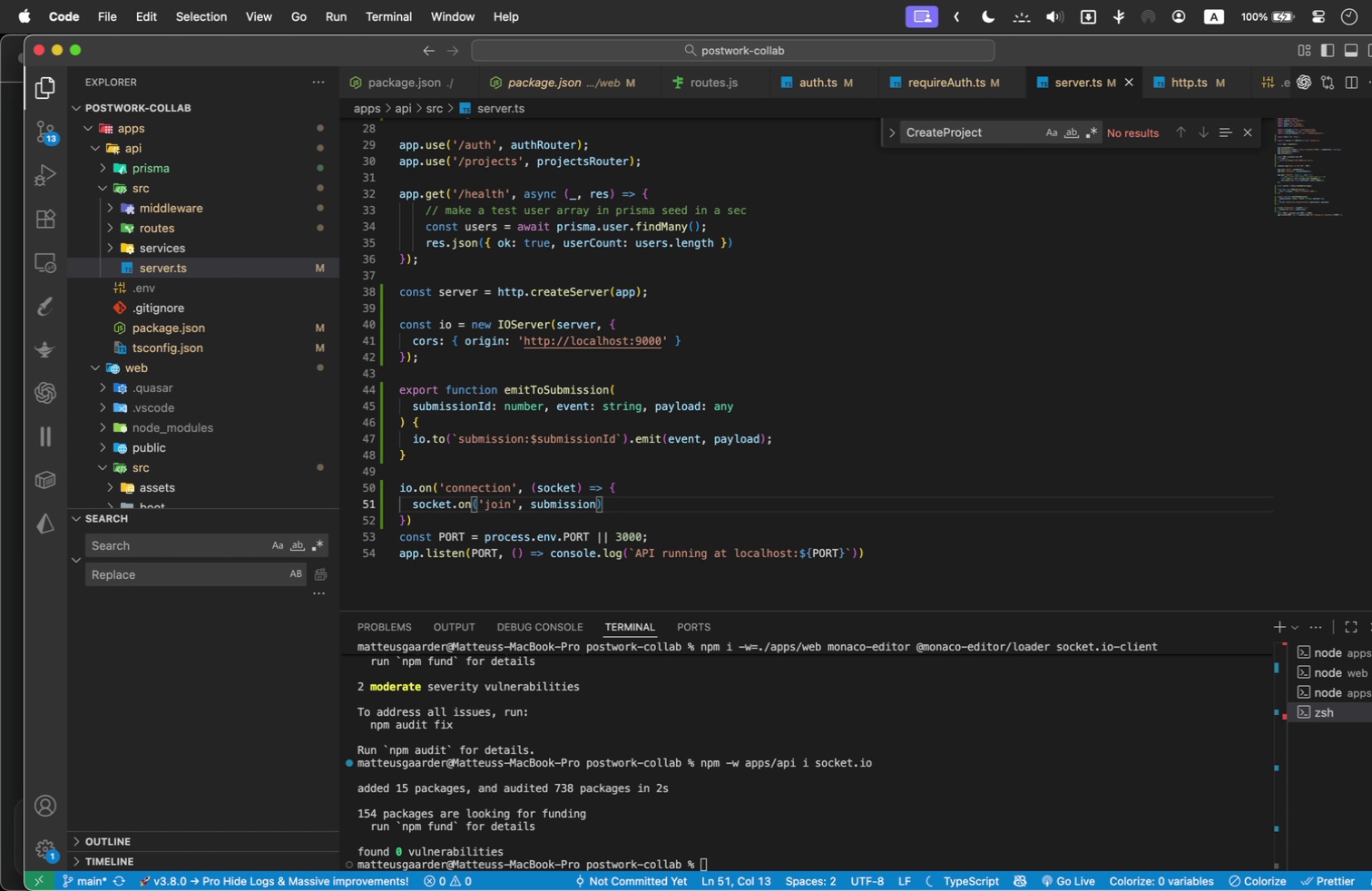 
key(Backspace)
 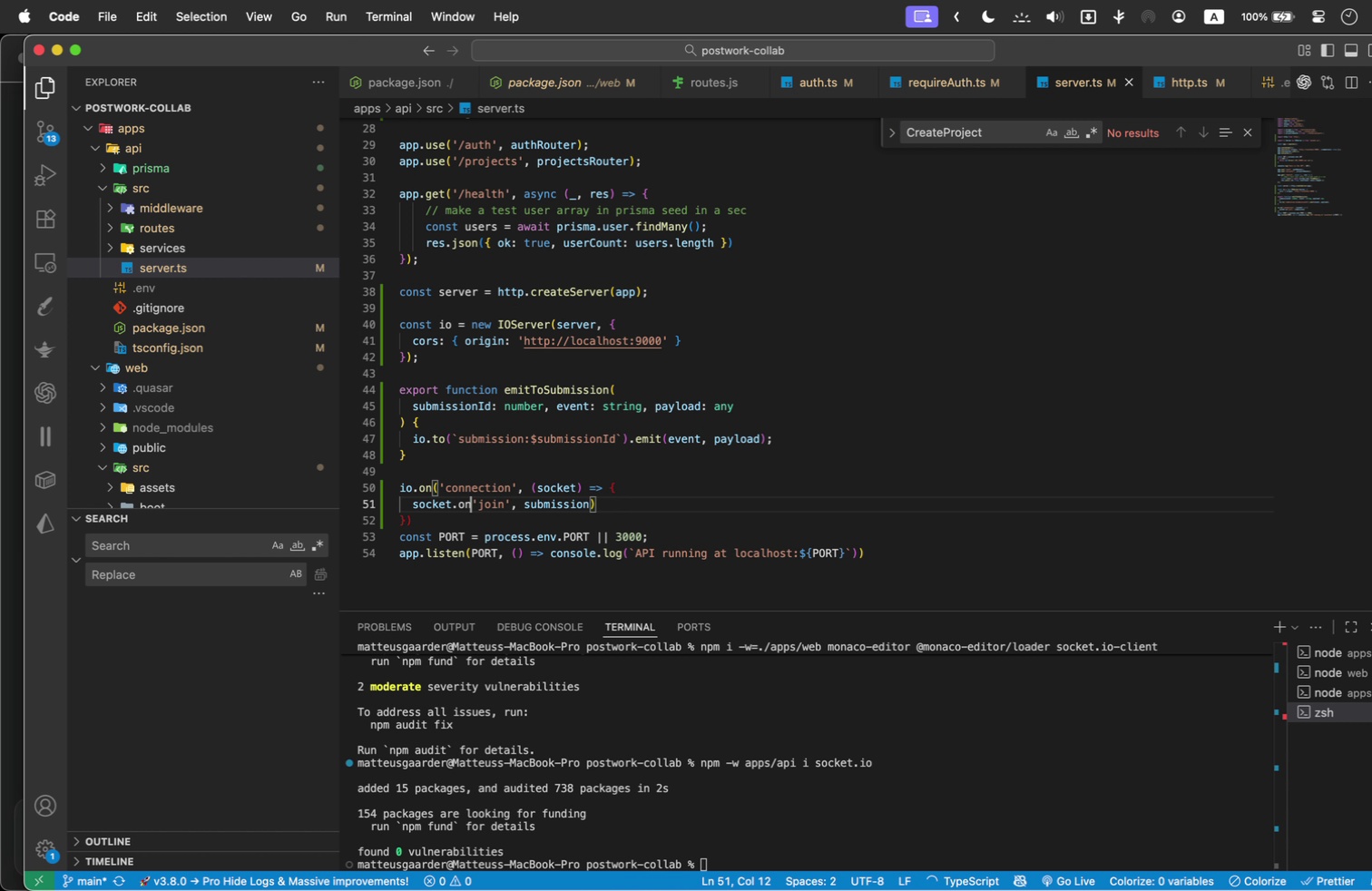 
key(Backspace)
 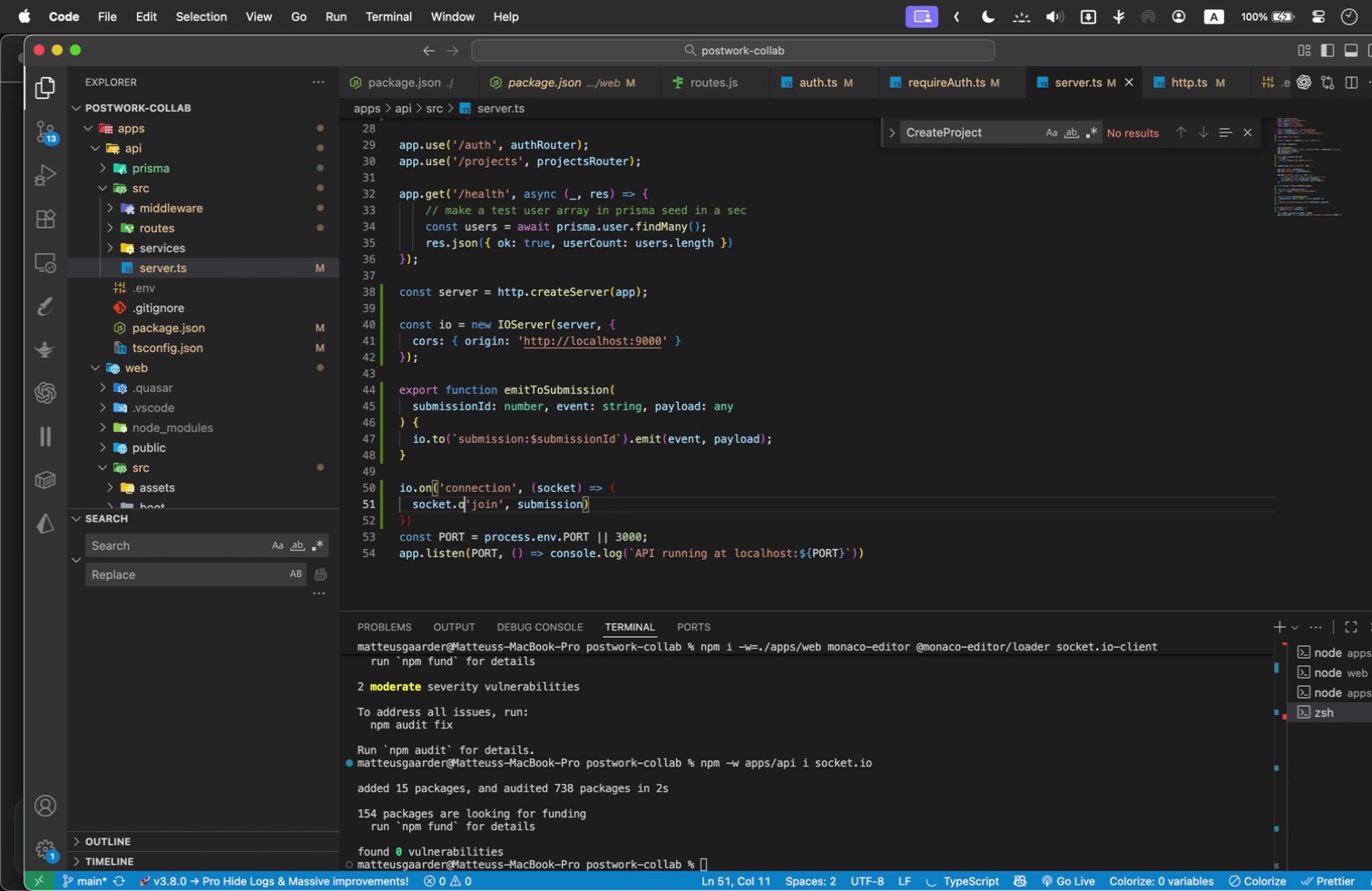 
key(Backspace)
 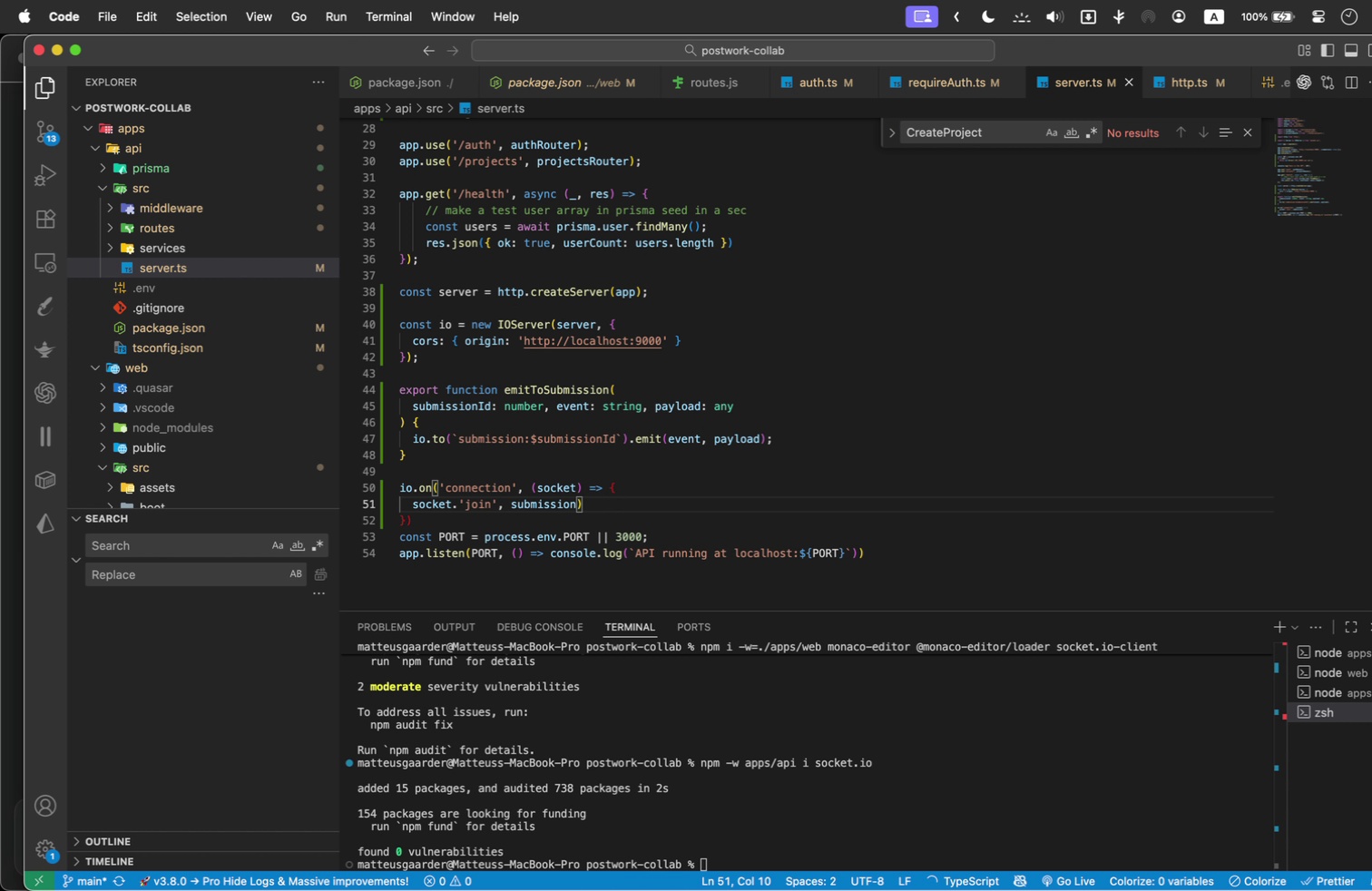 
key(Backspace)
 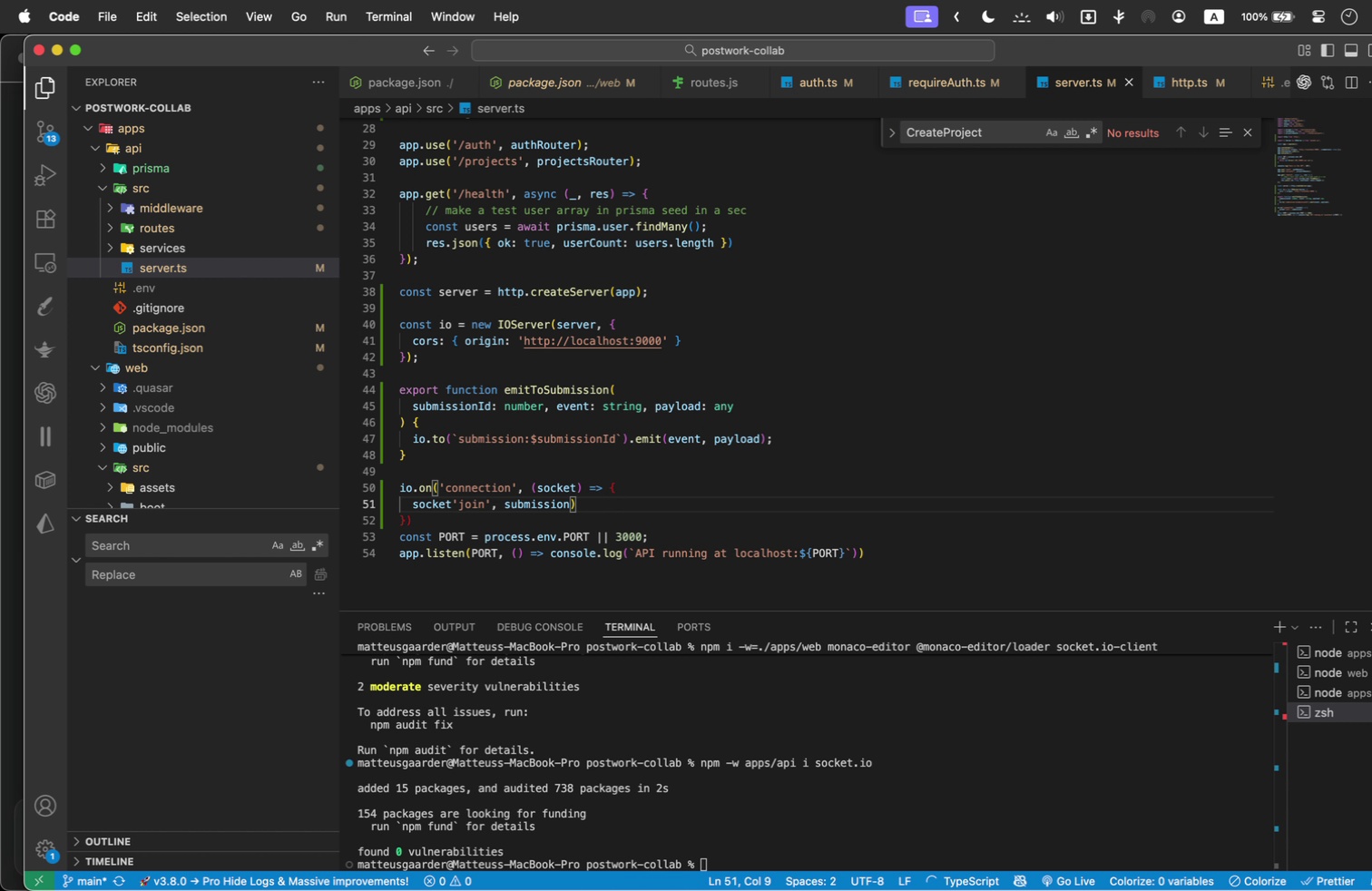 
key(Period)
 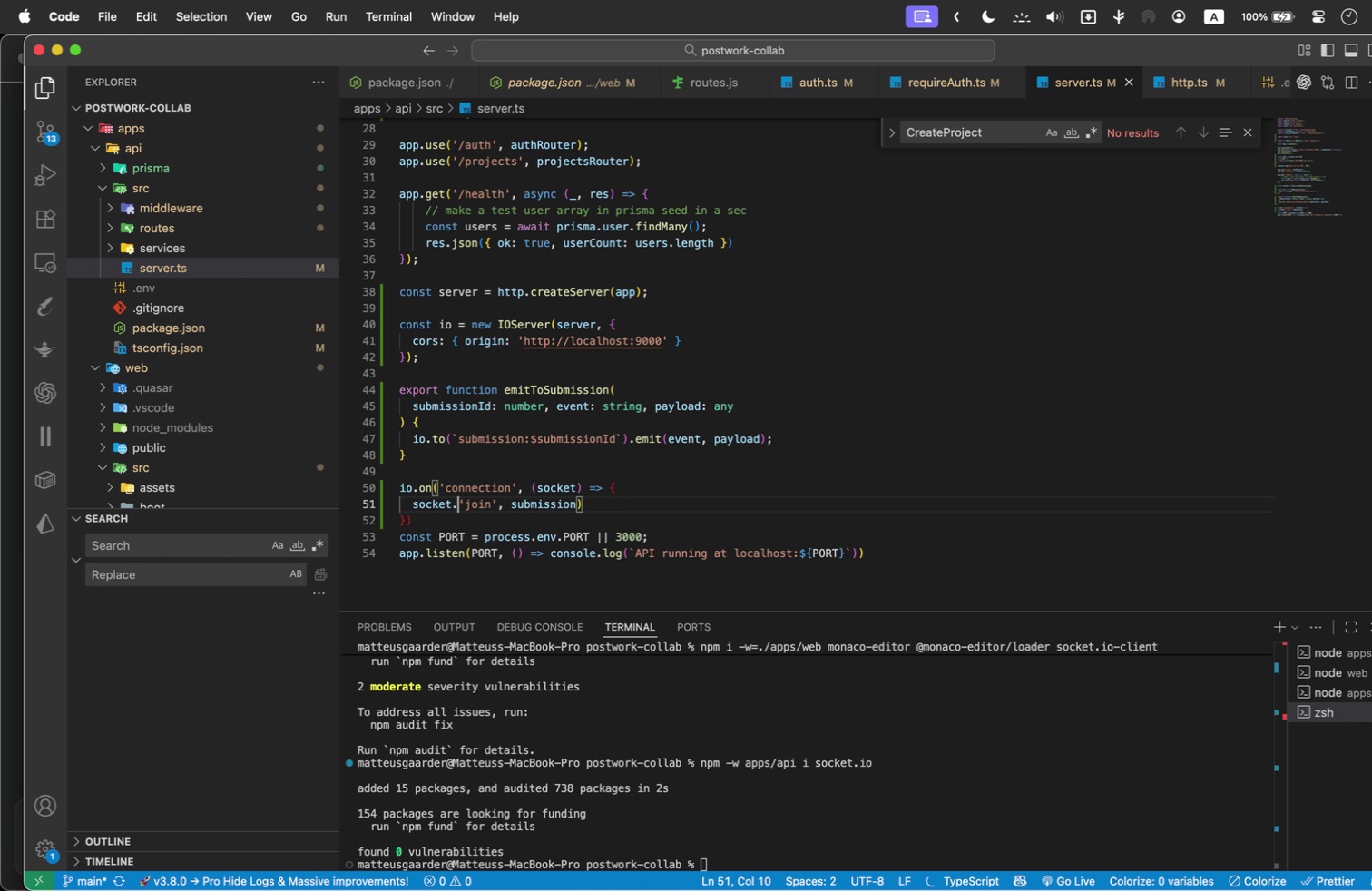 
key(Shift+ArrowRight)
 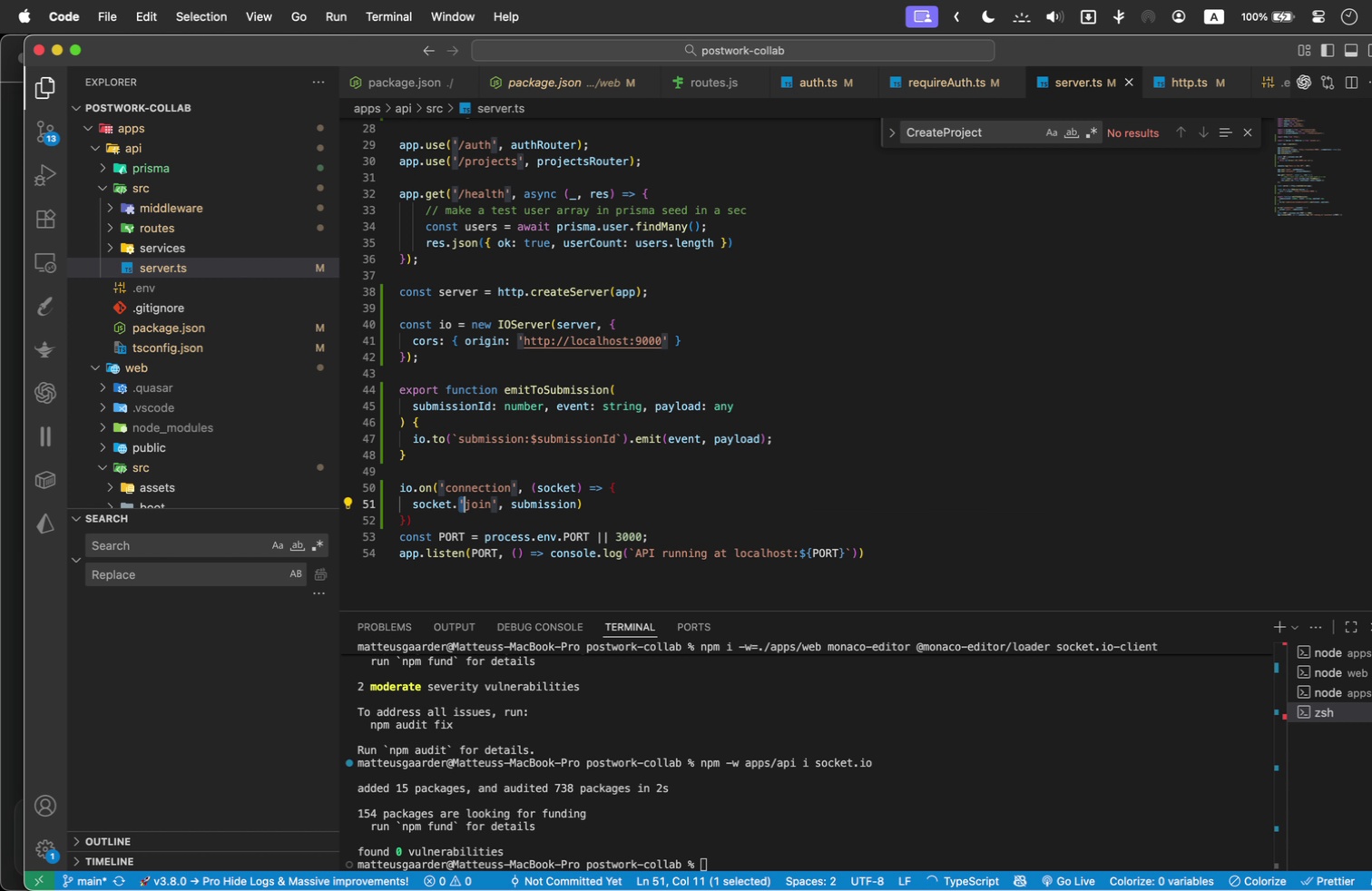 
key(Backspace)
 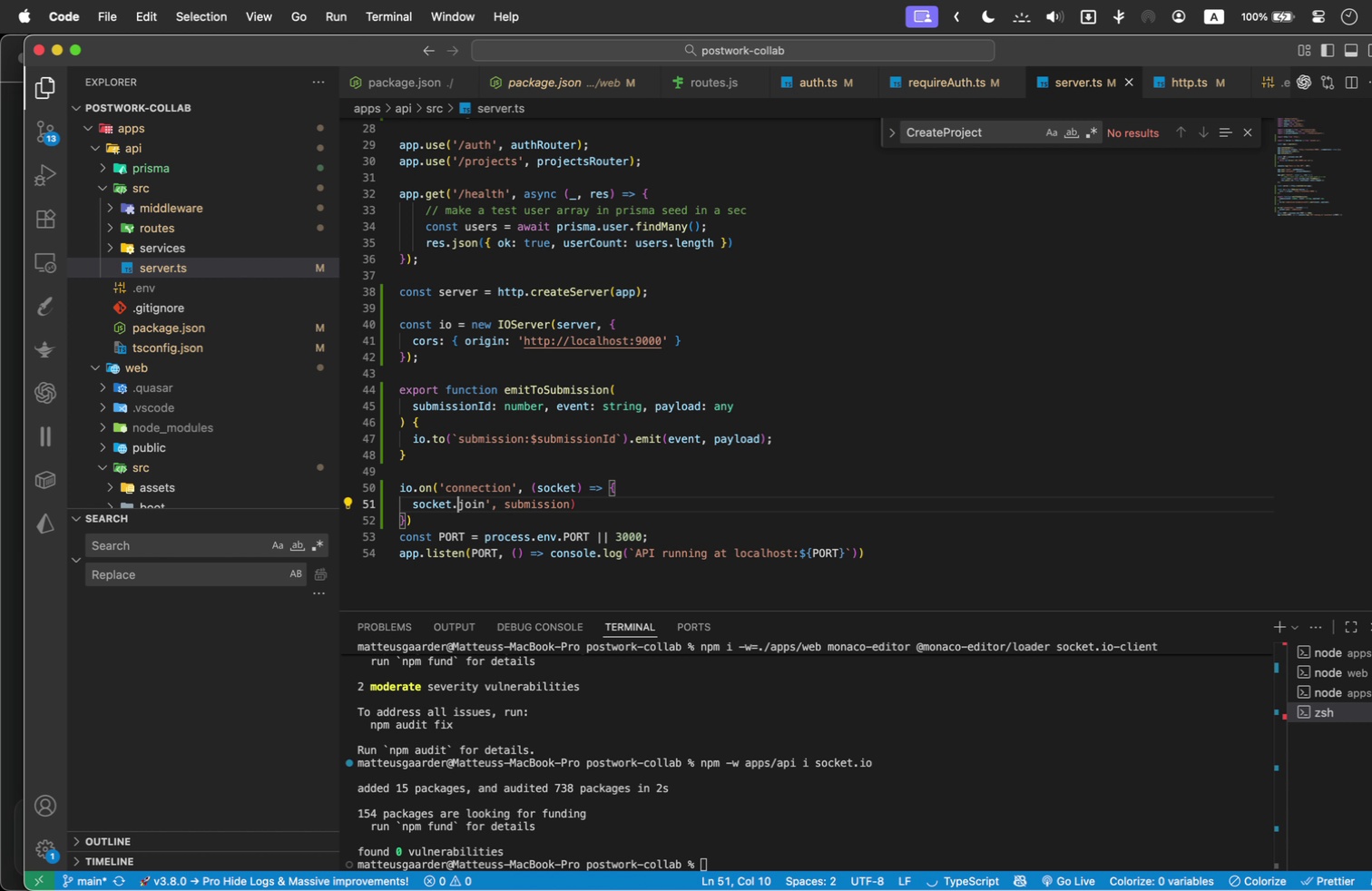 
key(Shift+9)
 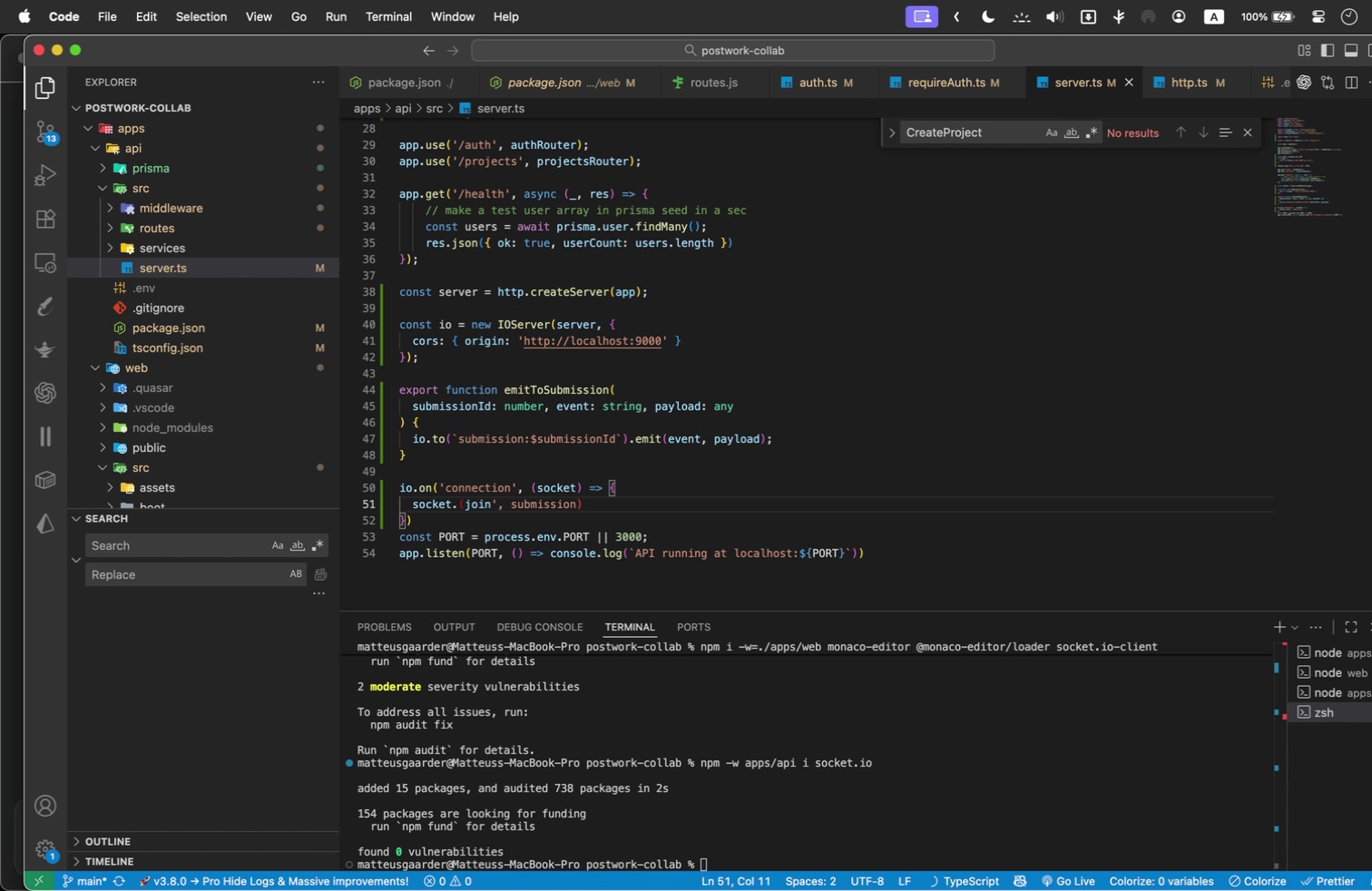 
key(Shift+Backspace)
 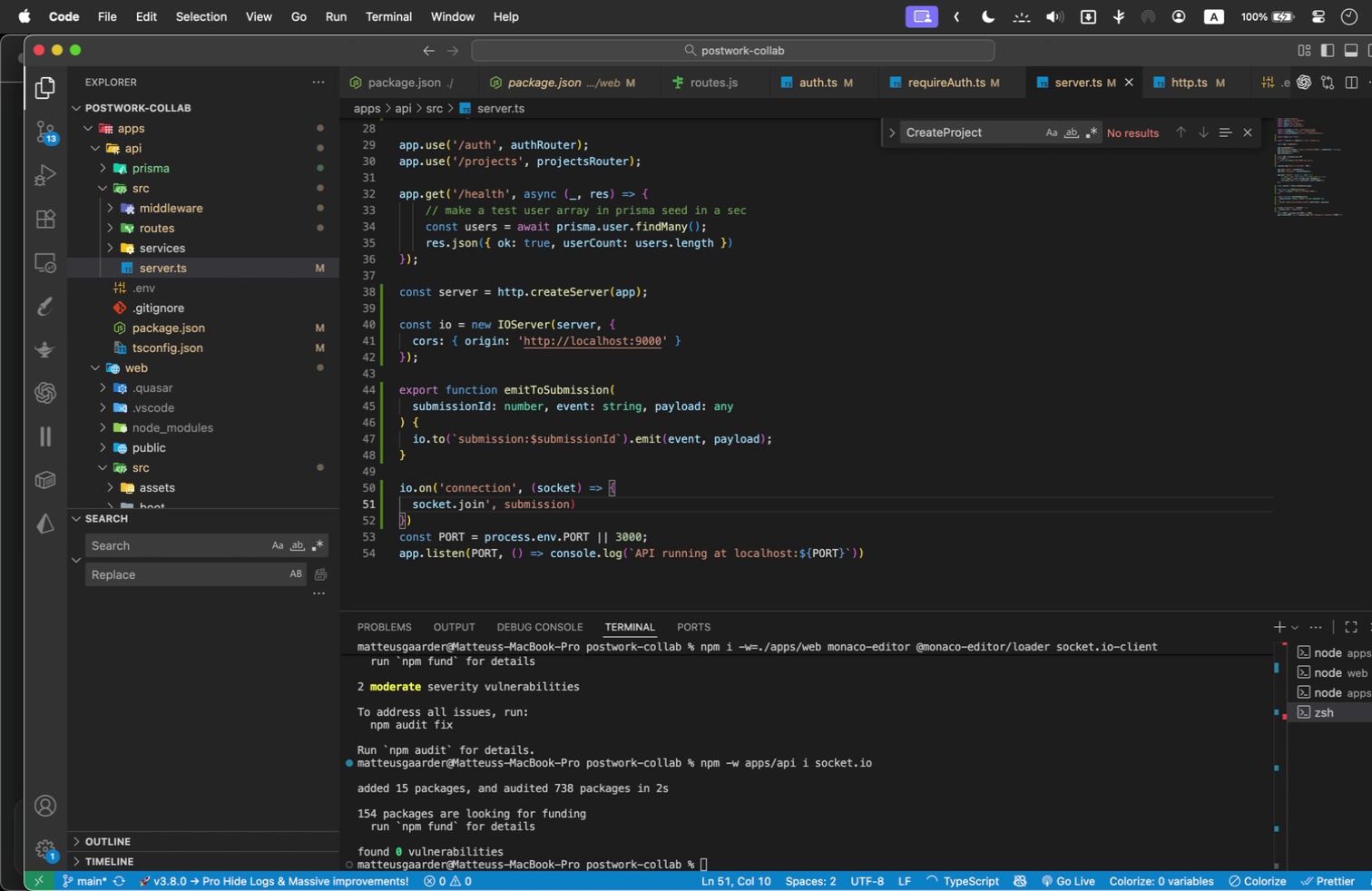 
key(ArrowRight)
 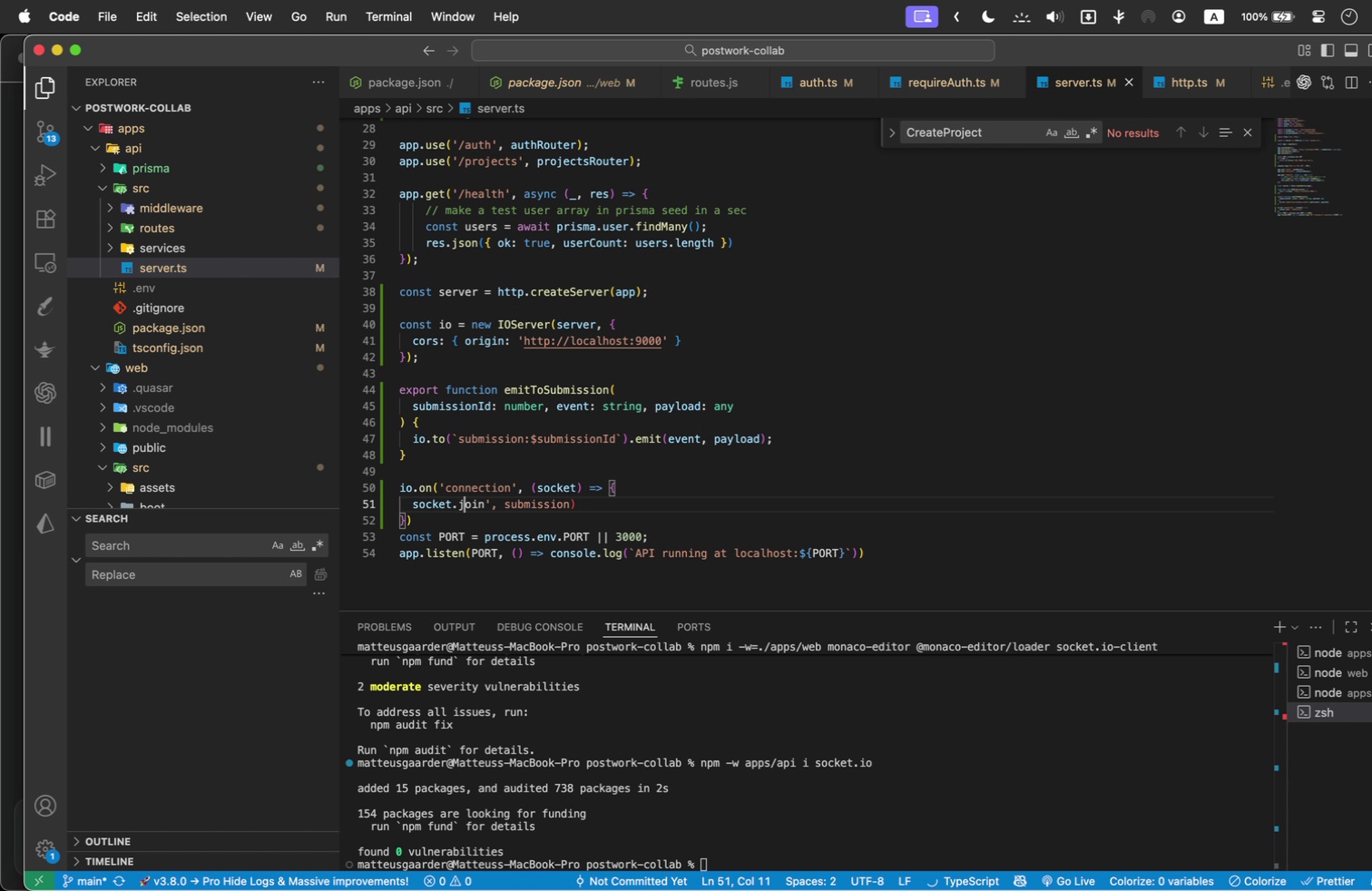 
key(ArrowRight)
 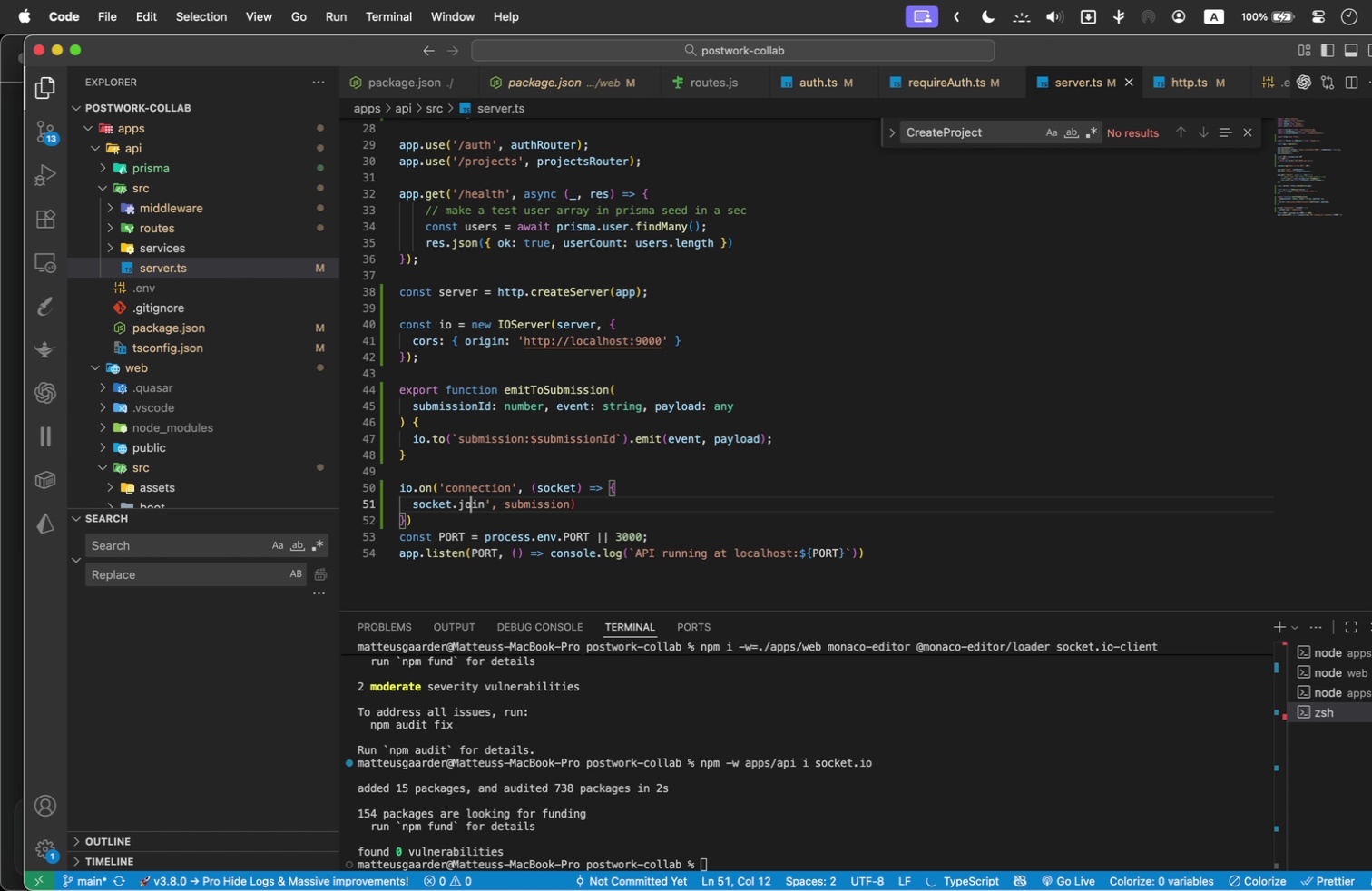 
key(ArrowRight)
 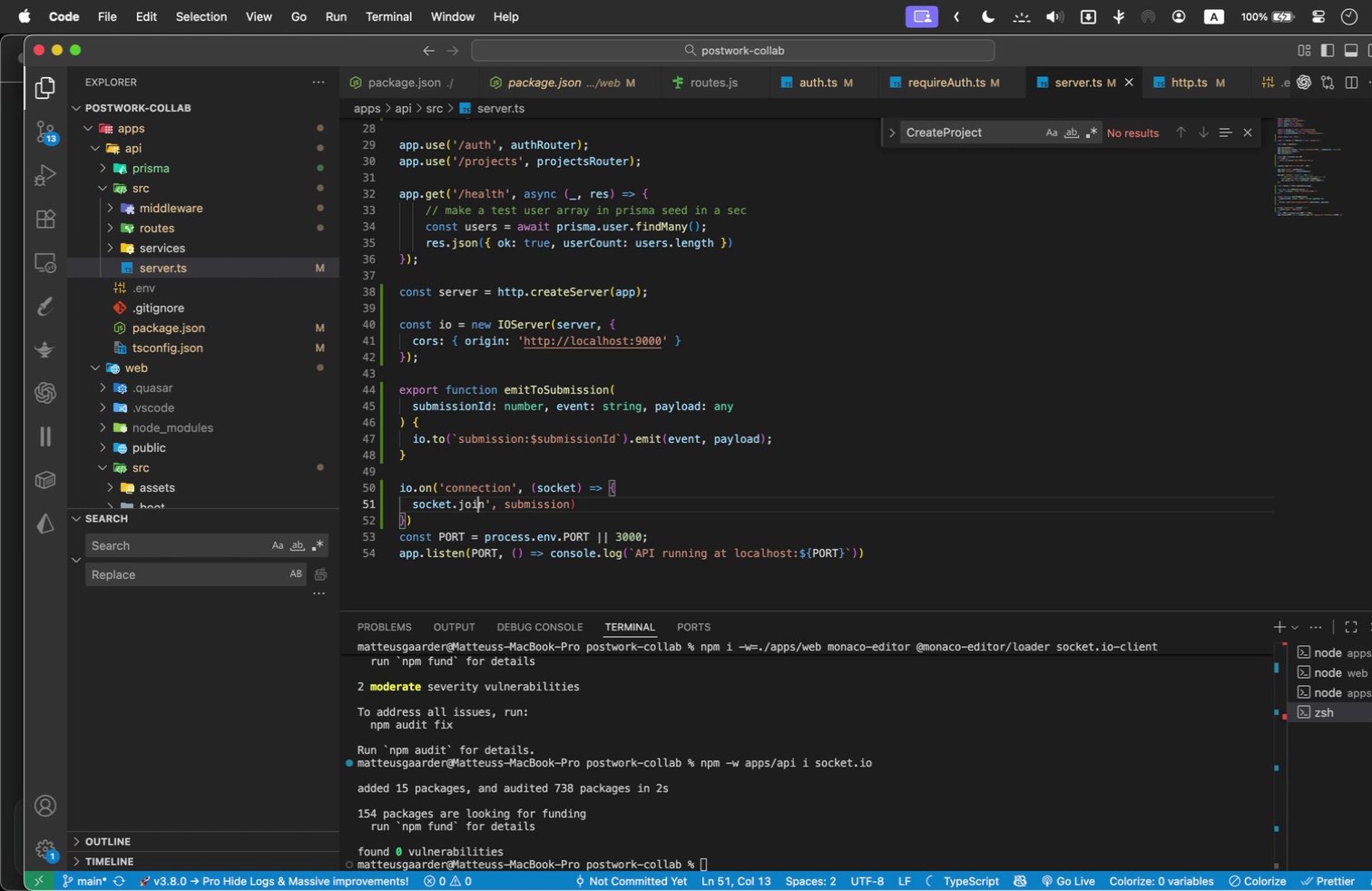 
key(ArrowRight)
 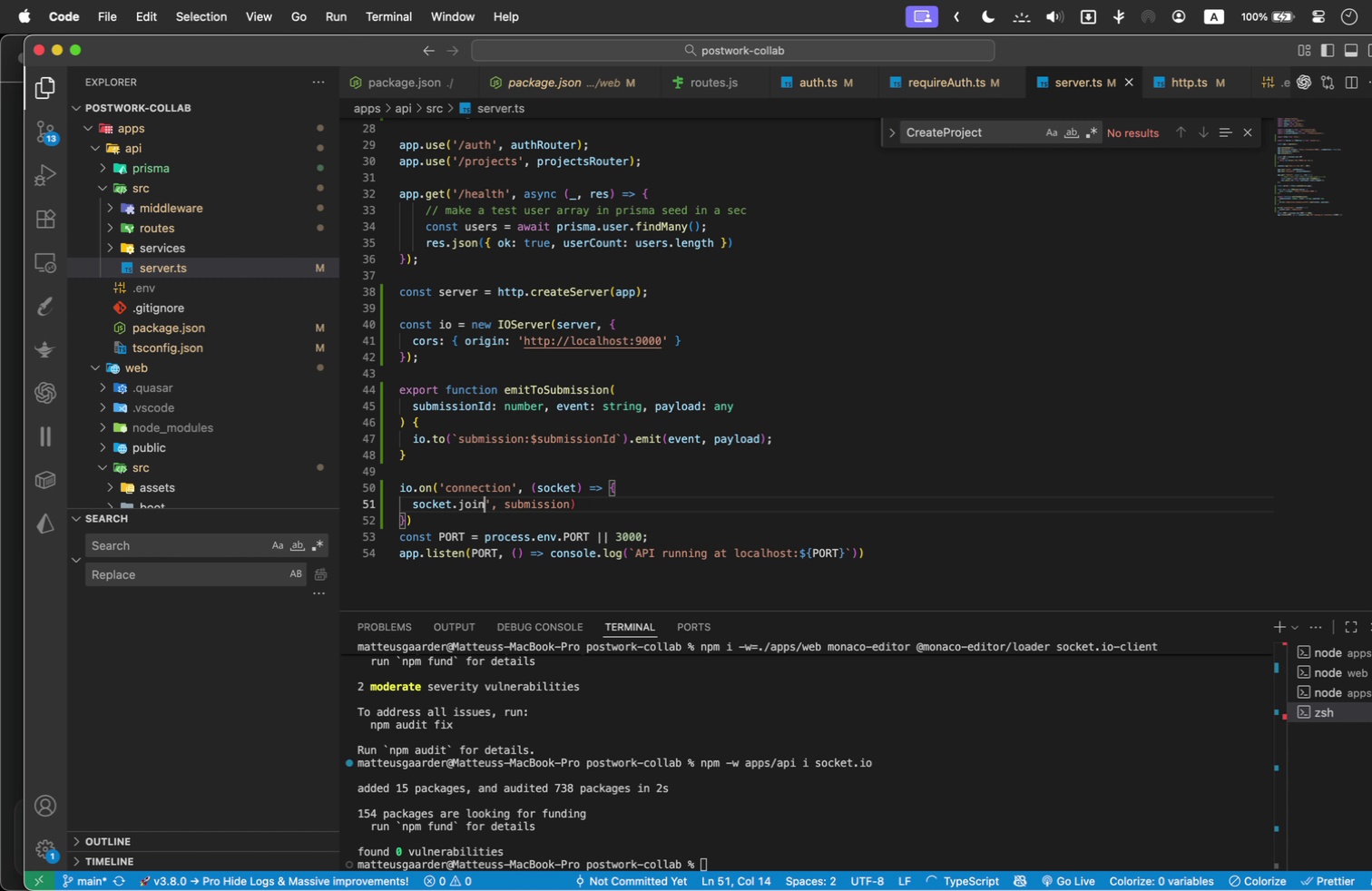 
key(ArrowRight)
 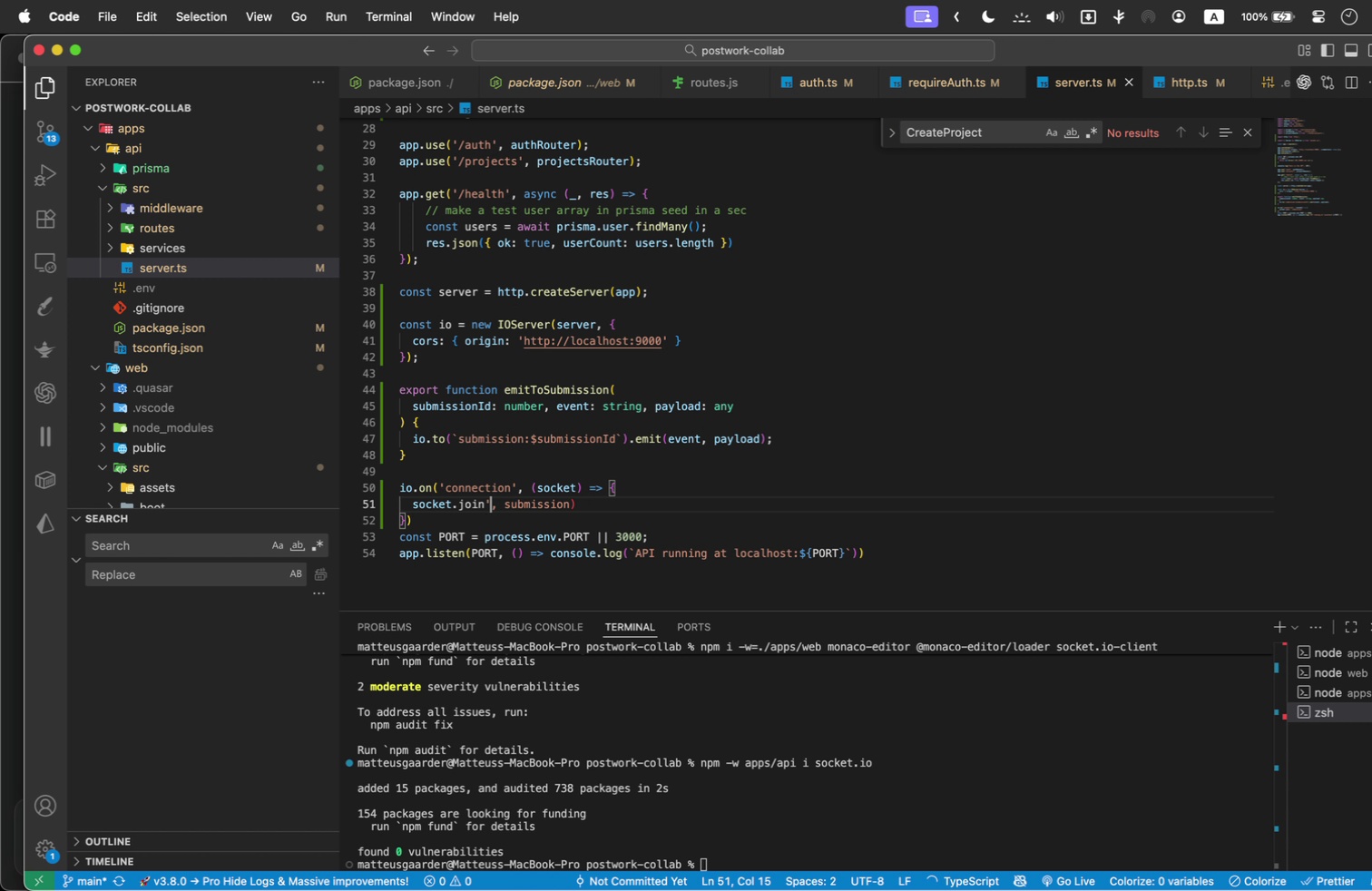 
key(Shift+ShiftLeft)
 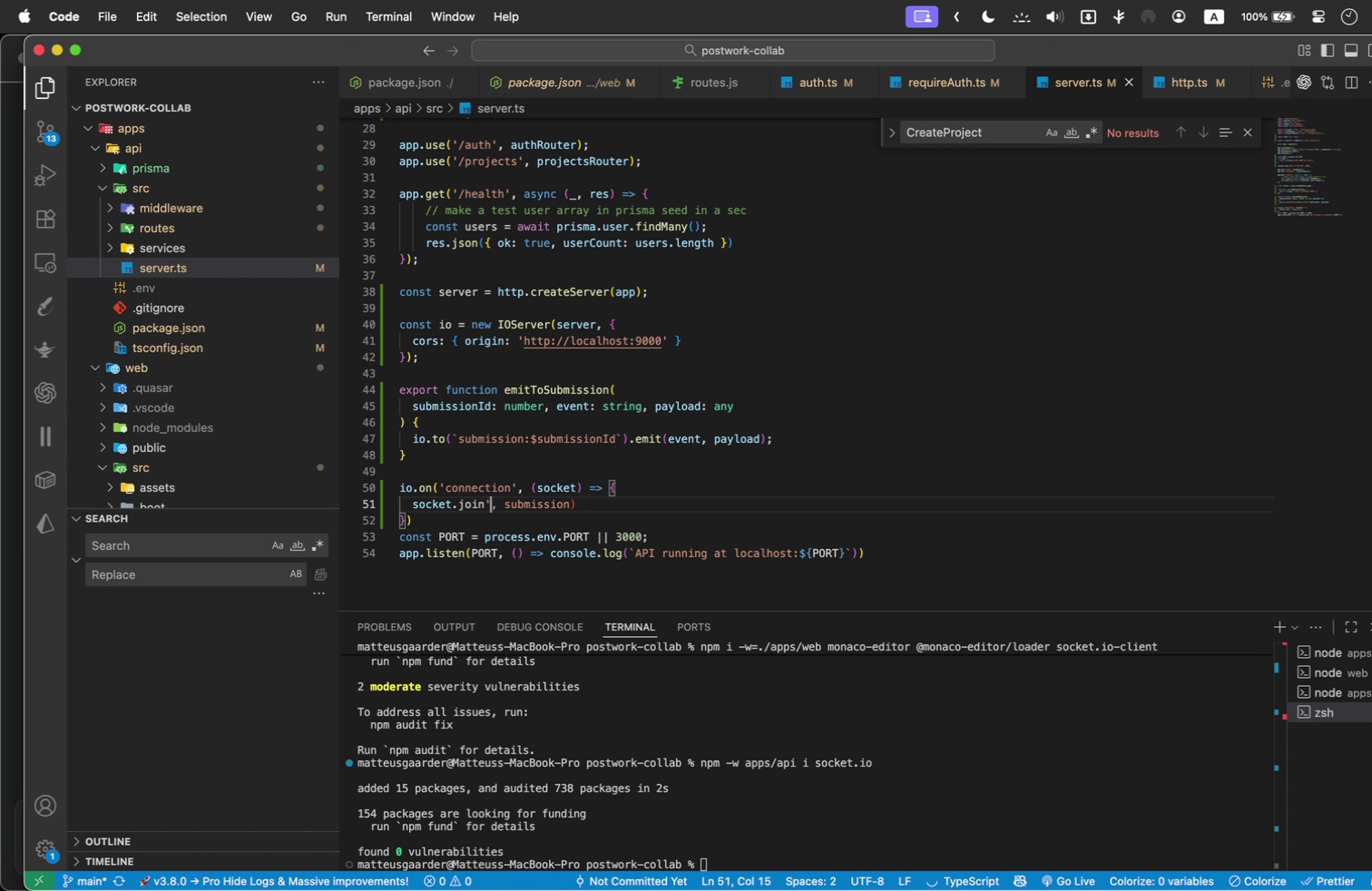 
key(ArrowLeft)
 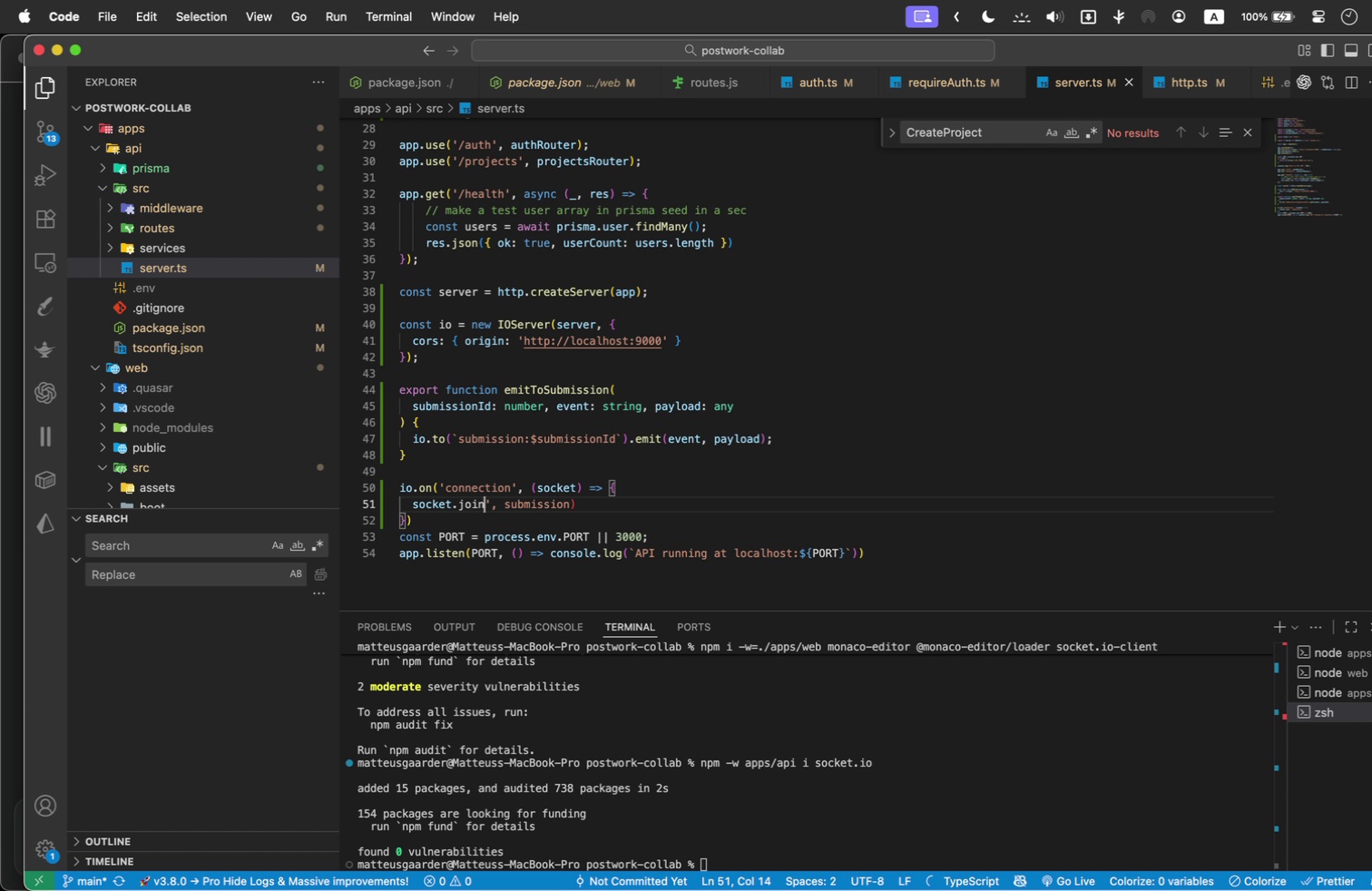 
key(Shift+ArrowRight)
 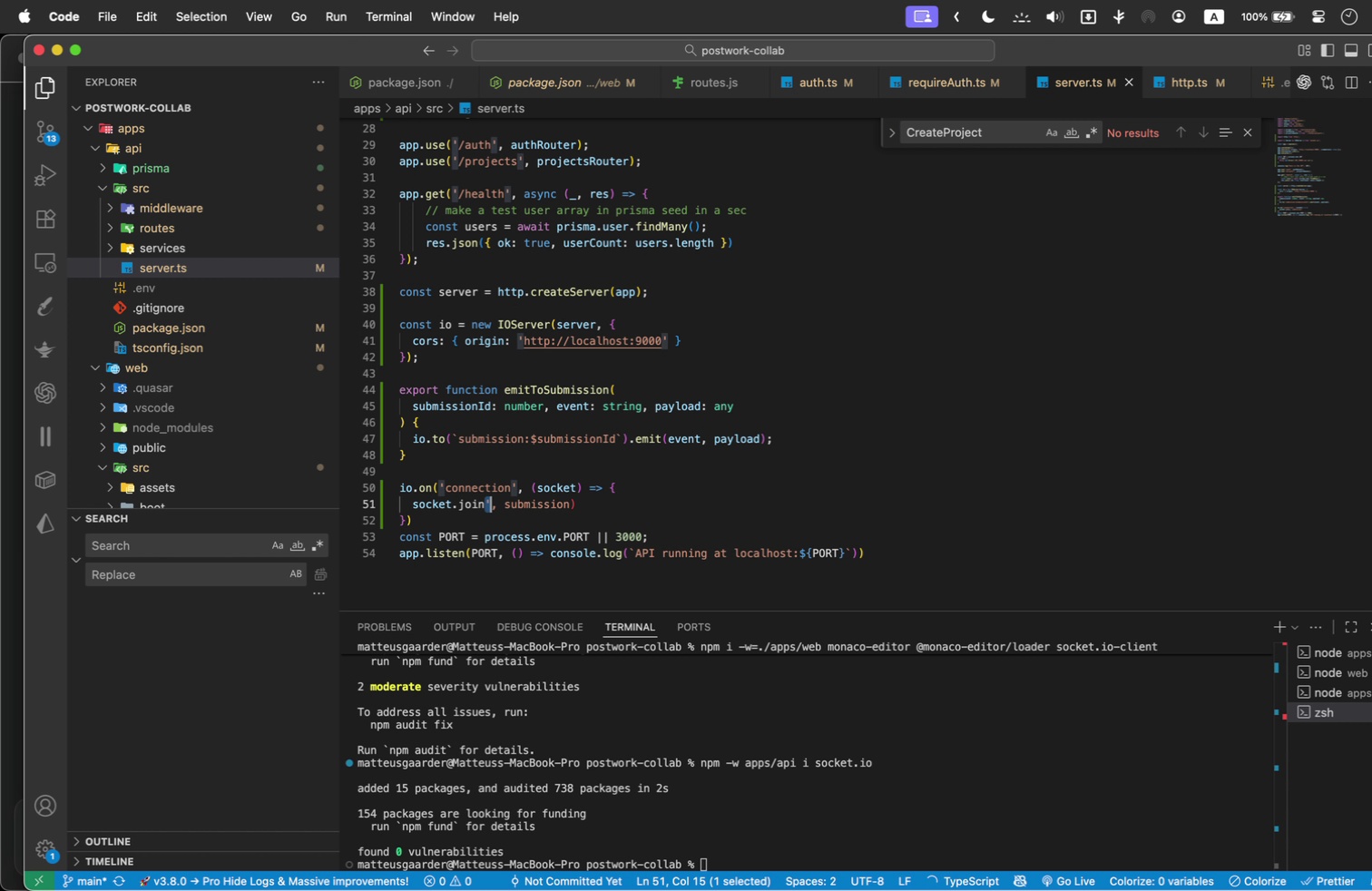 
key(Shift+ArrowRight)
 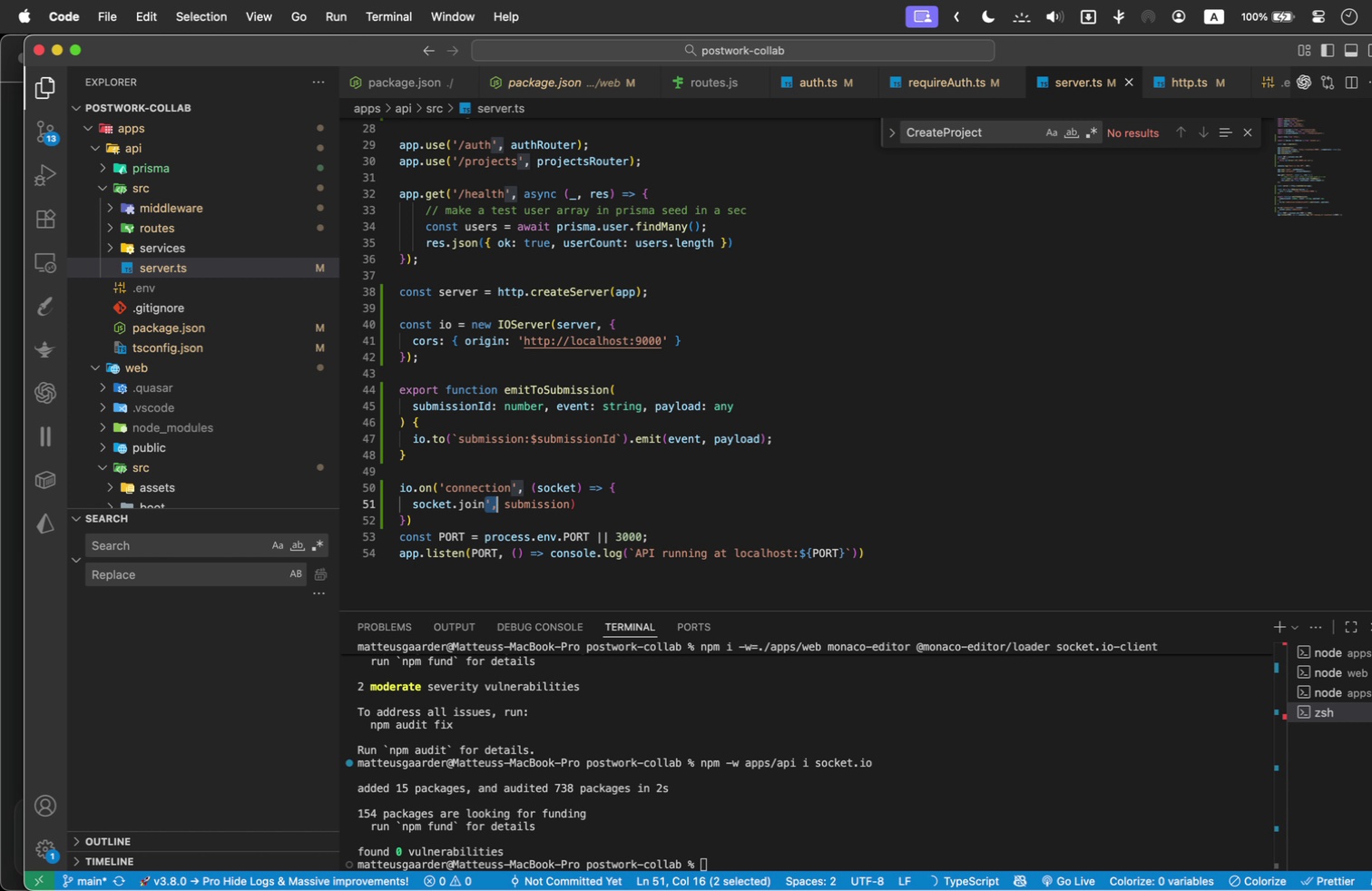 
key(Shift+ArrowRight)
 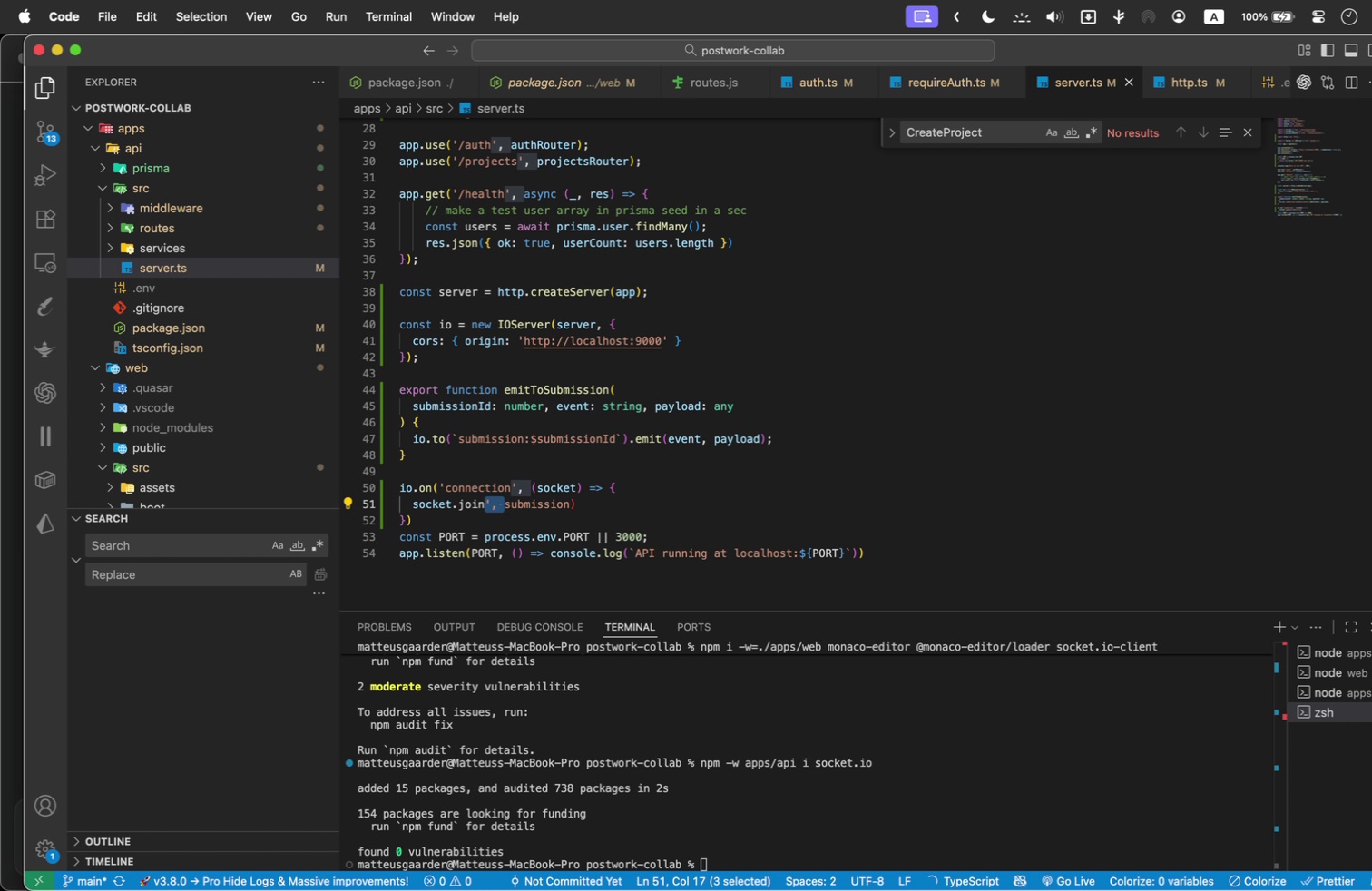 
key(Shift+9)
 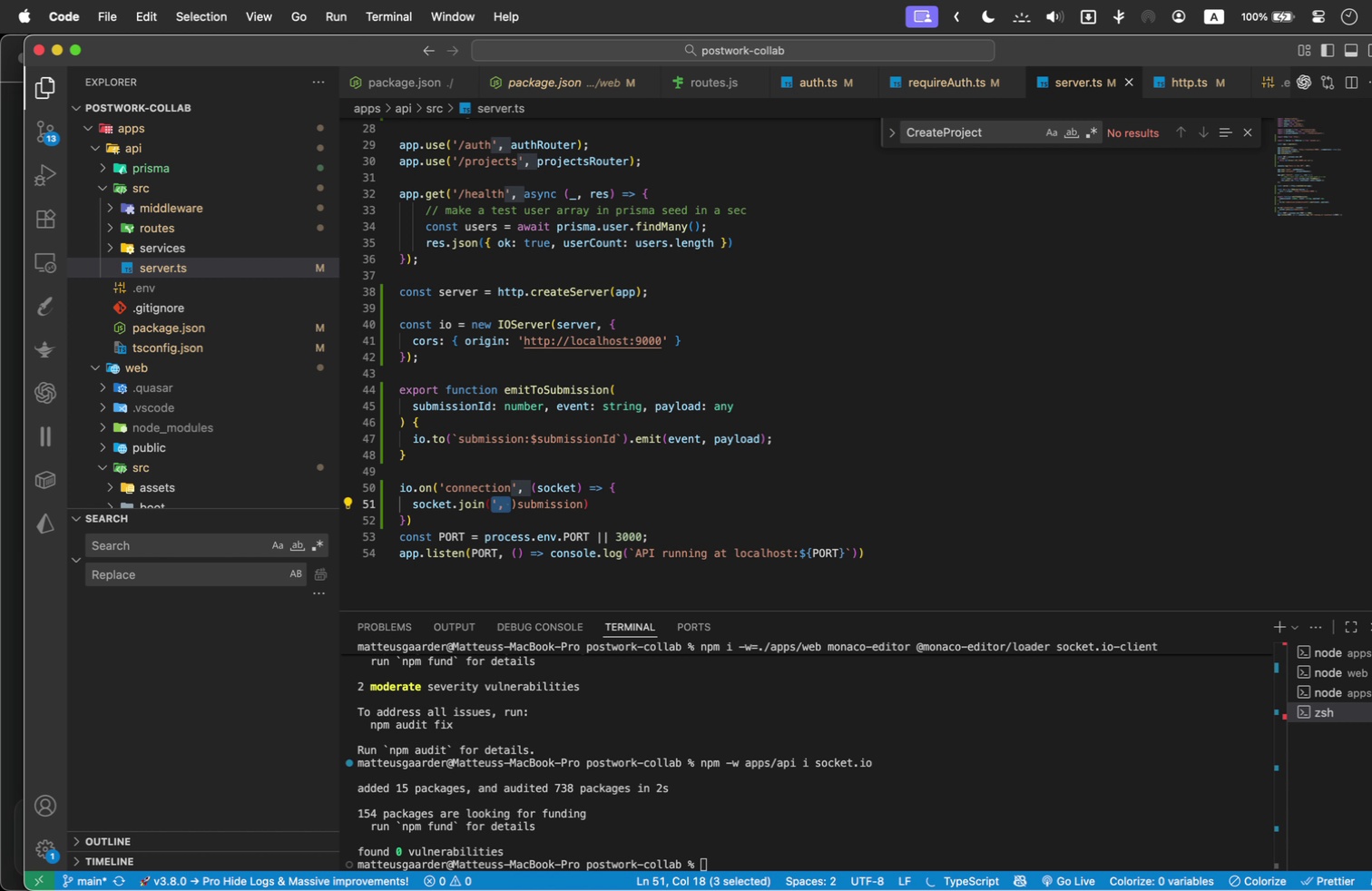 
key(ArrowRight)
 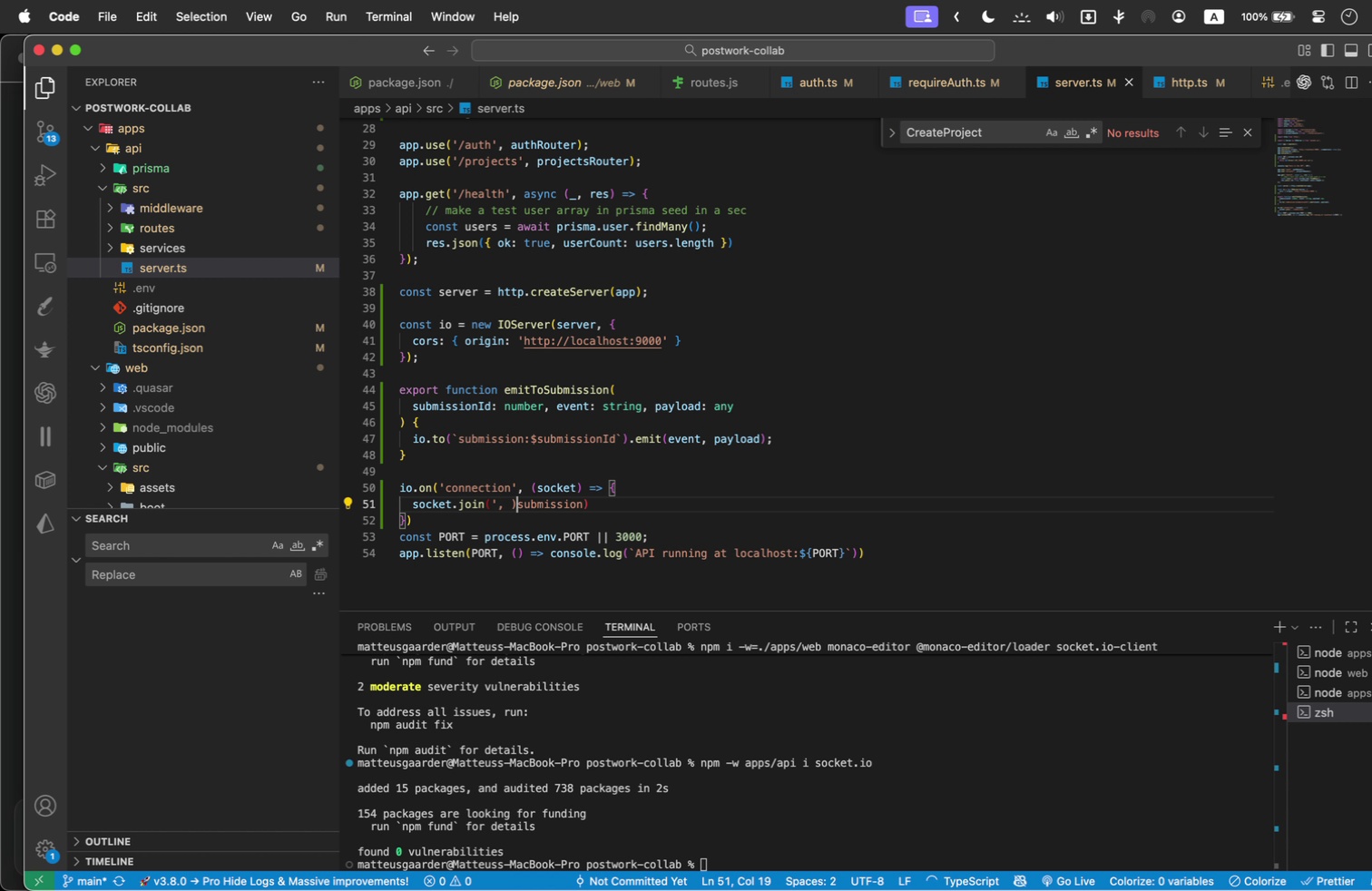 
key(ArrowRight)
 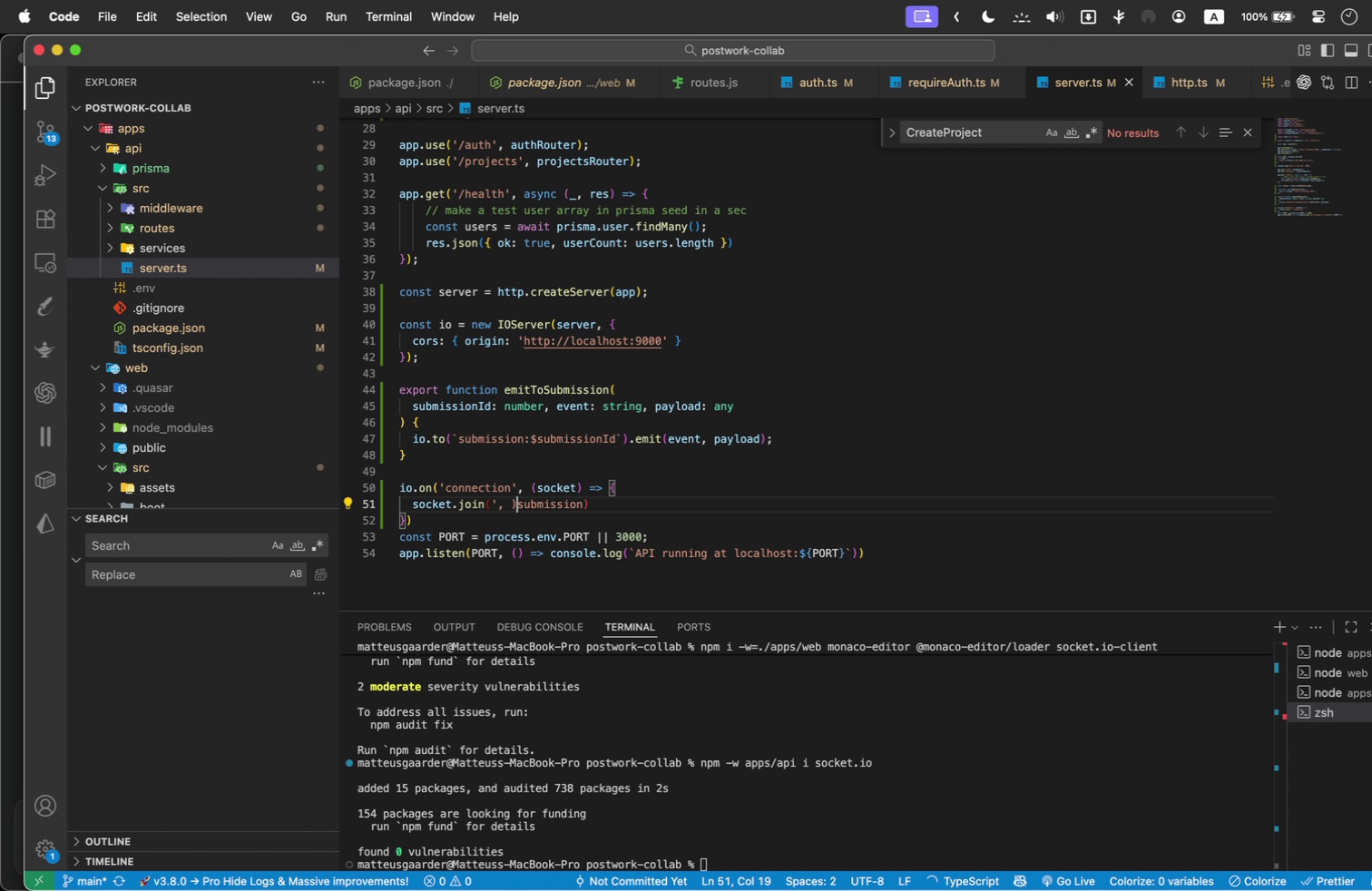 
key(ArrowRight)
 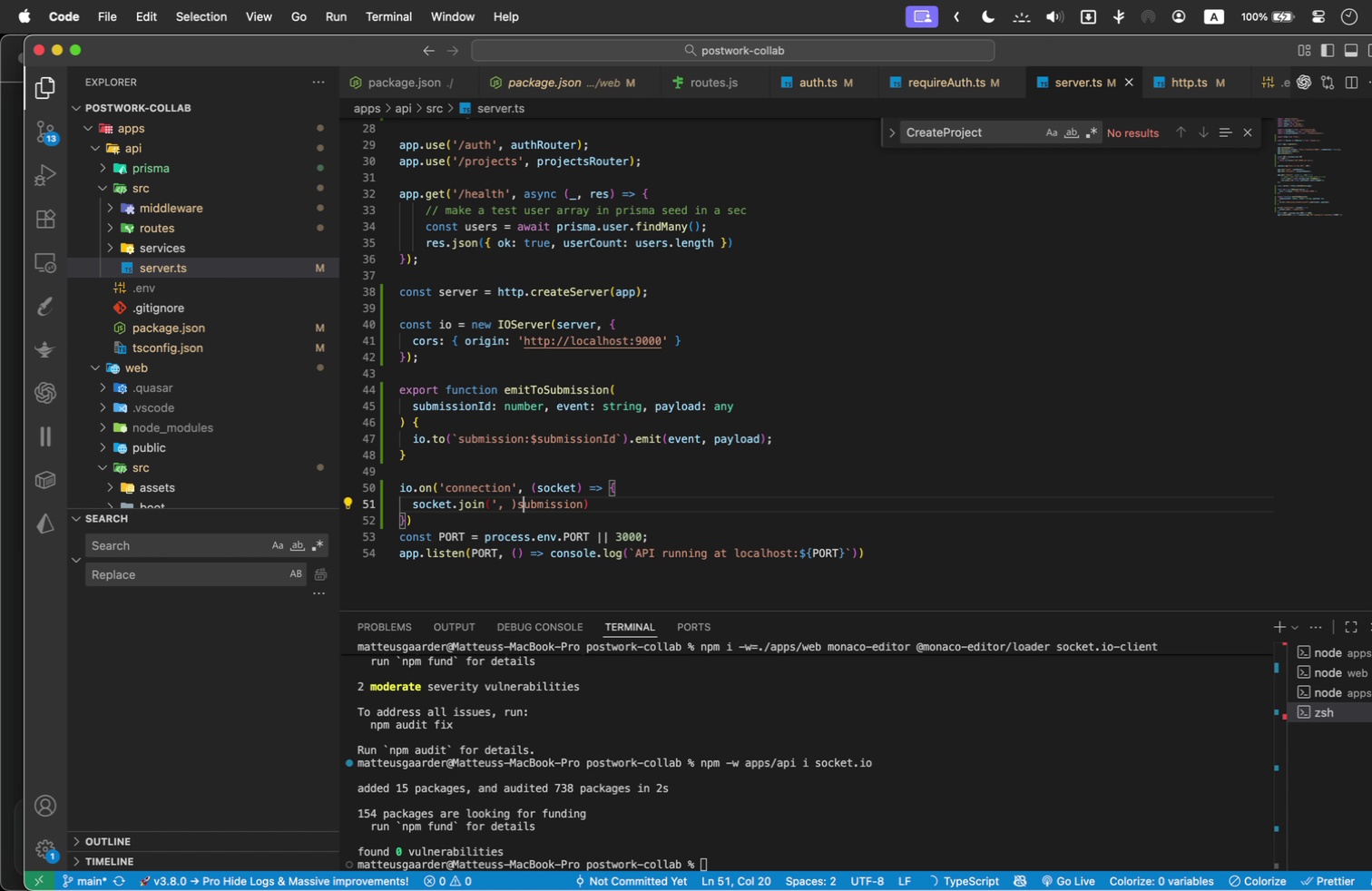 
key(ArrowRight)
 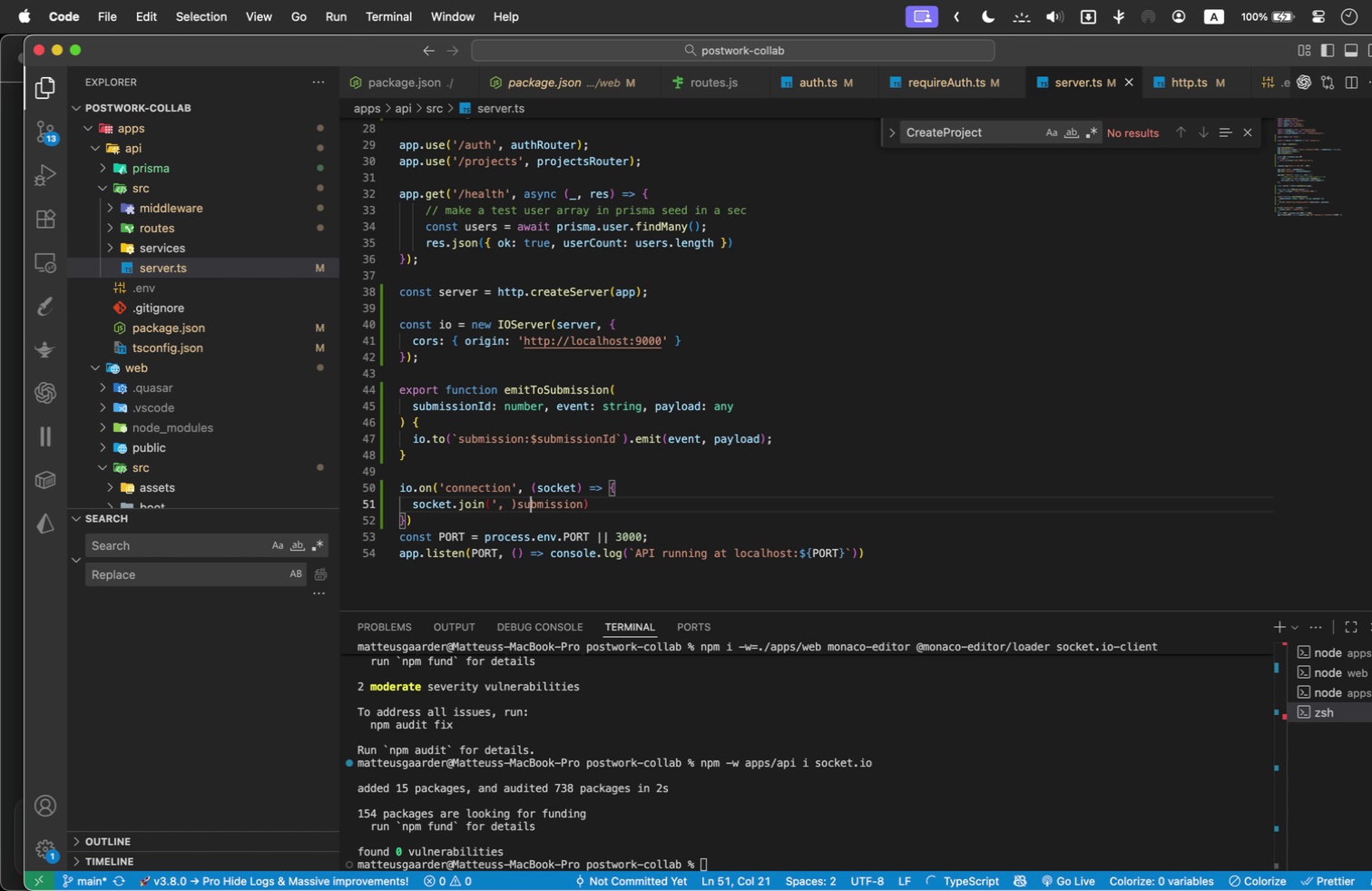 
key(ArrowLeft)
 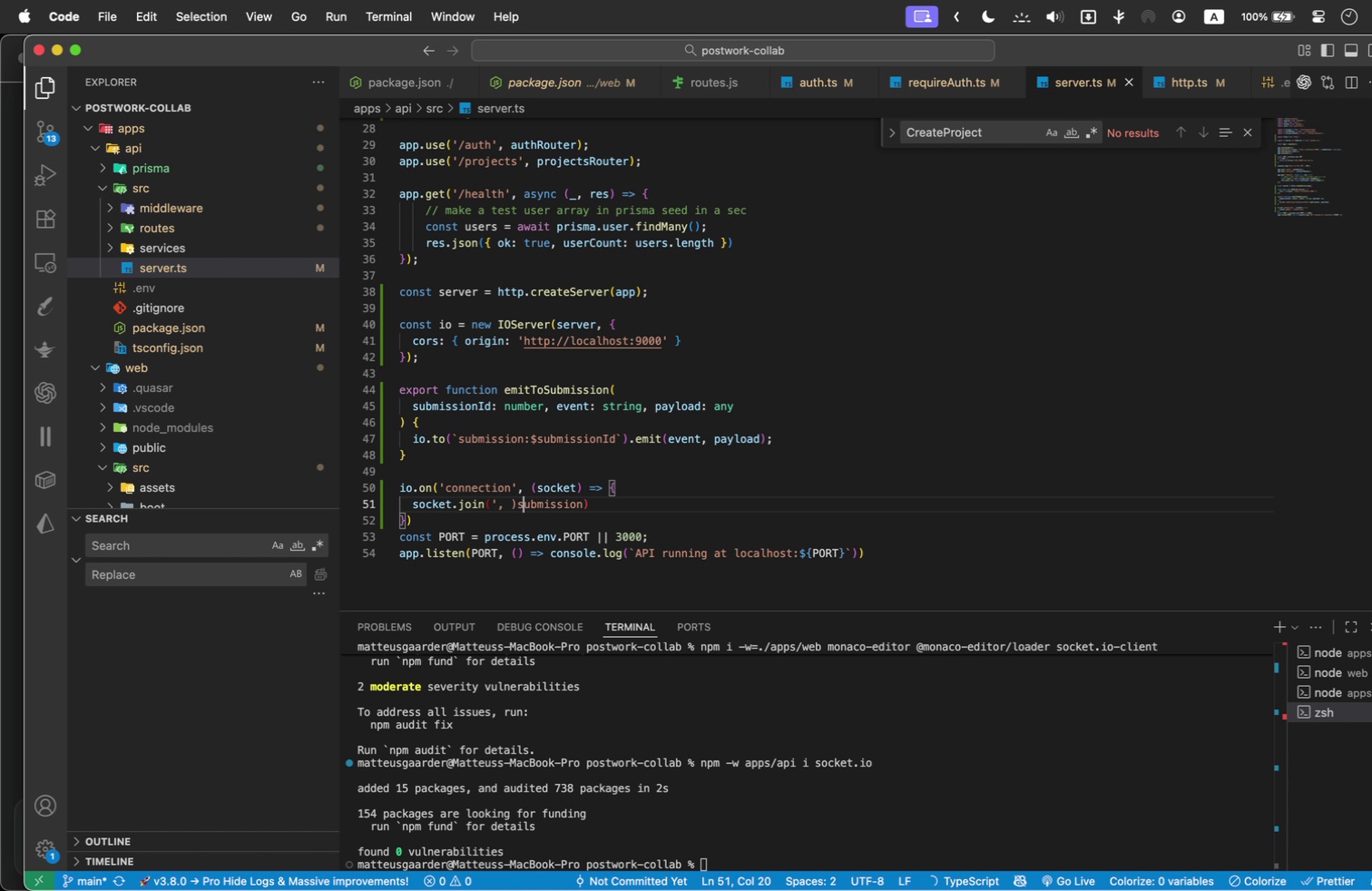 
key(ArrowLeft)
 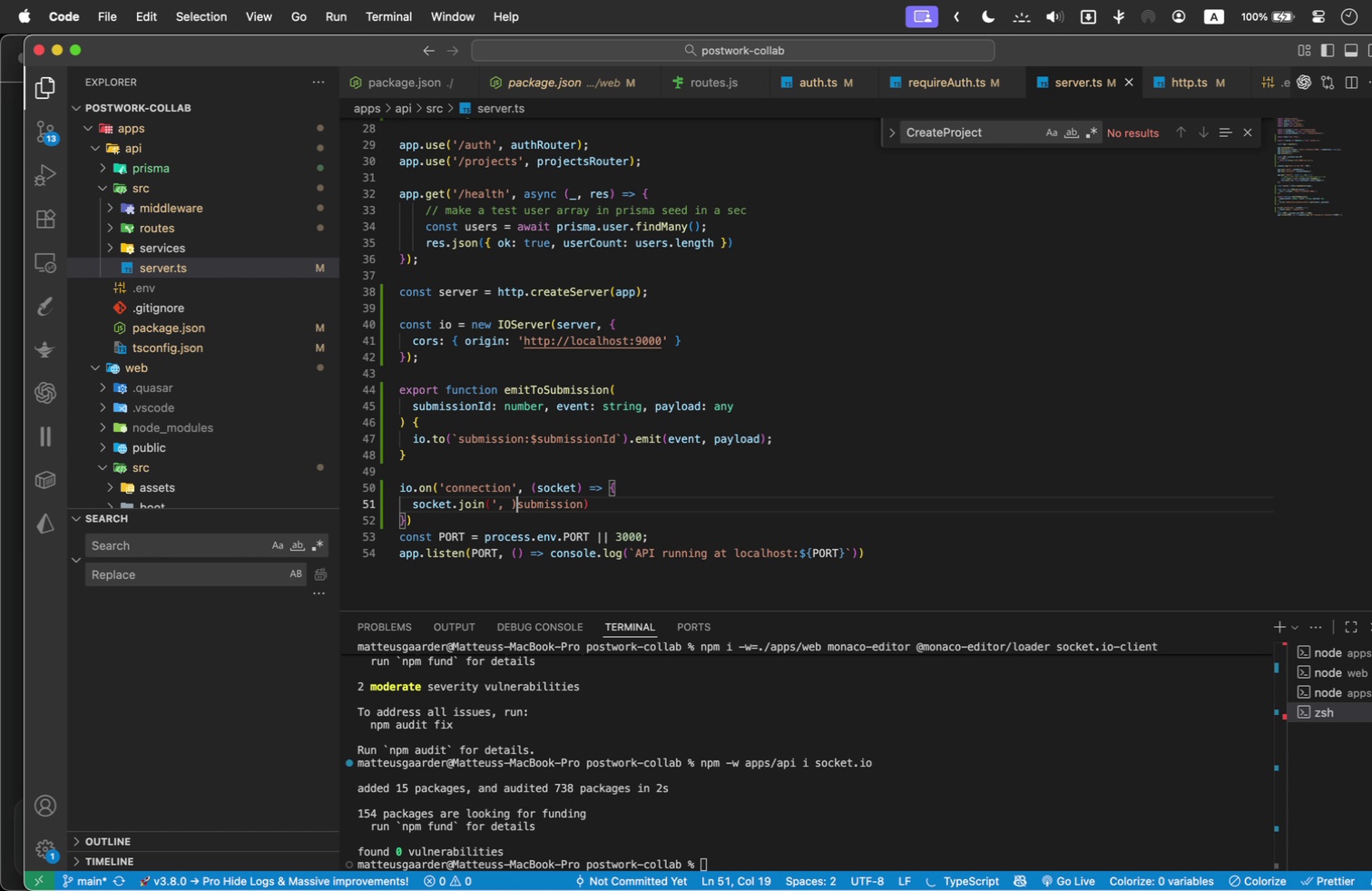 
key(Backspace)
 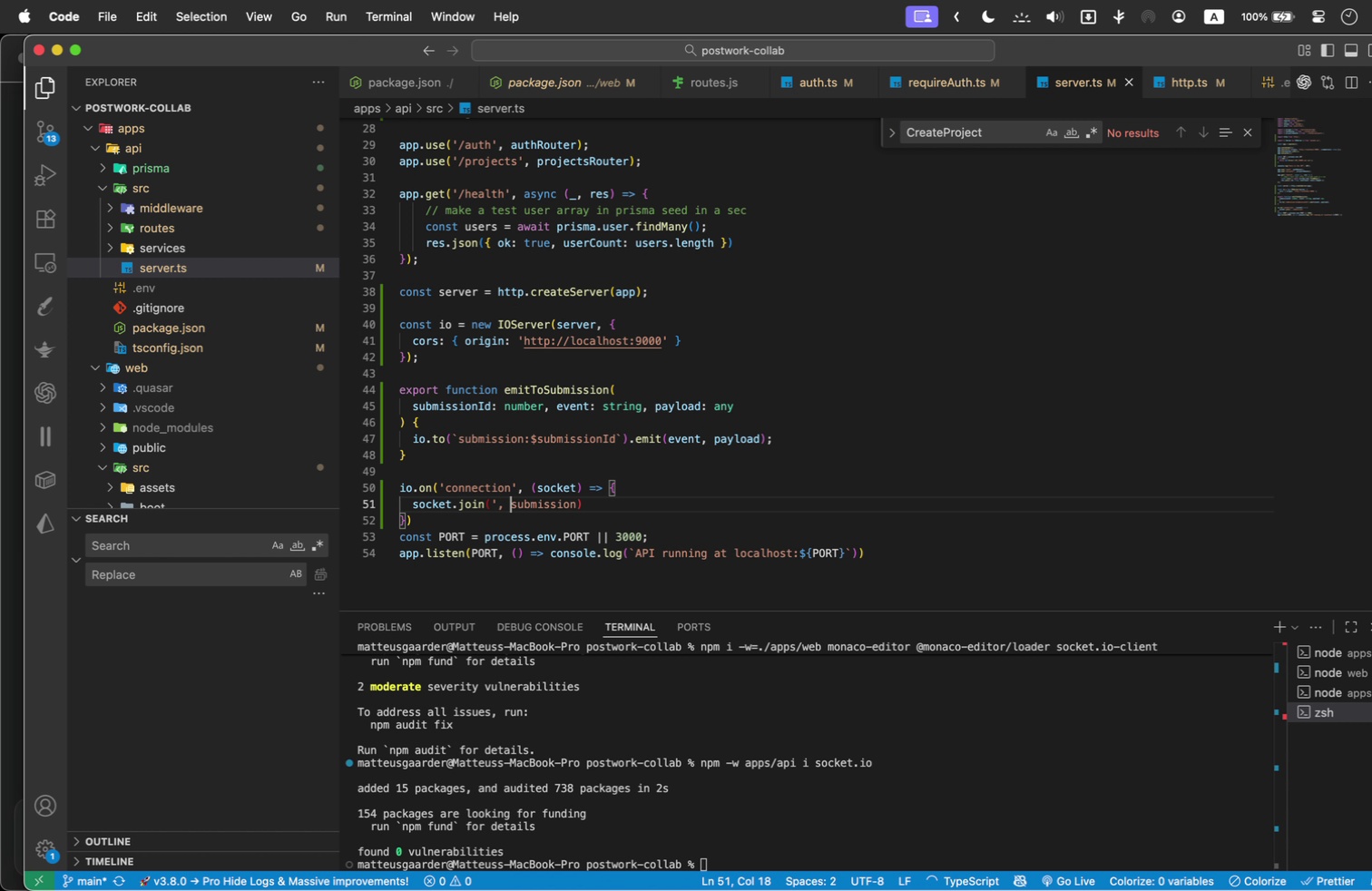 
key(Backspace)
 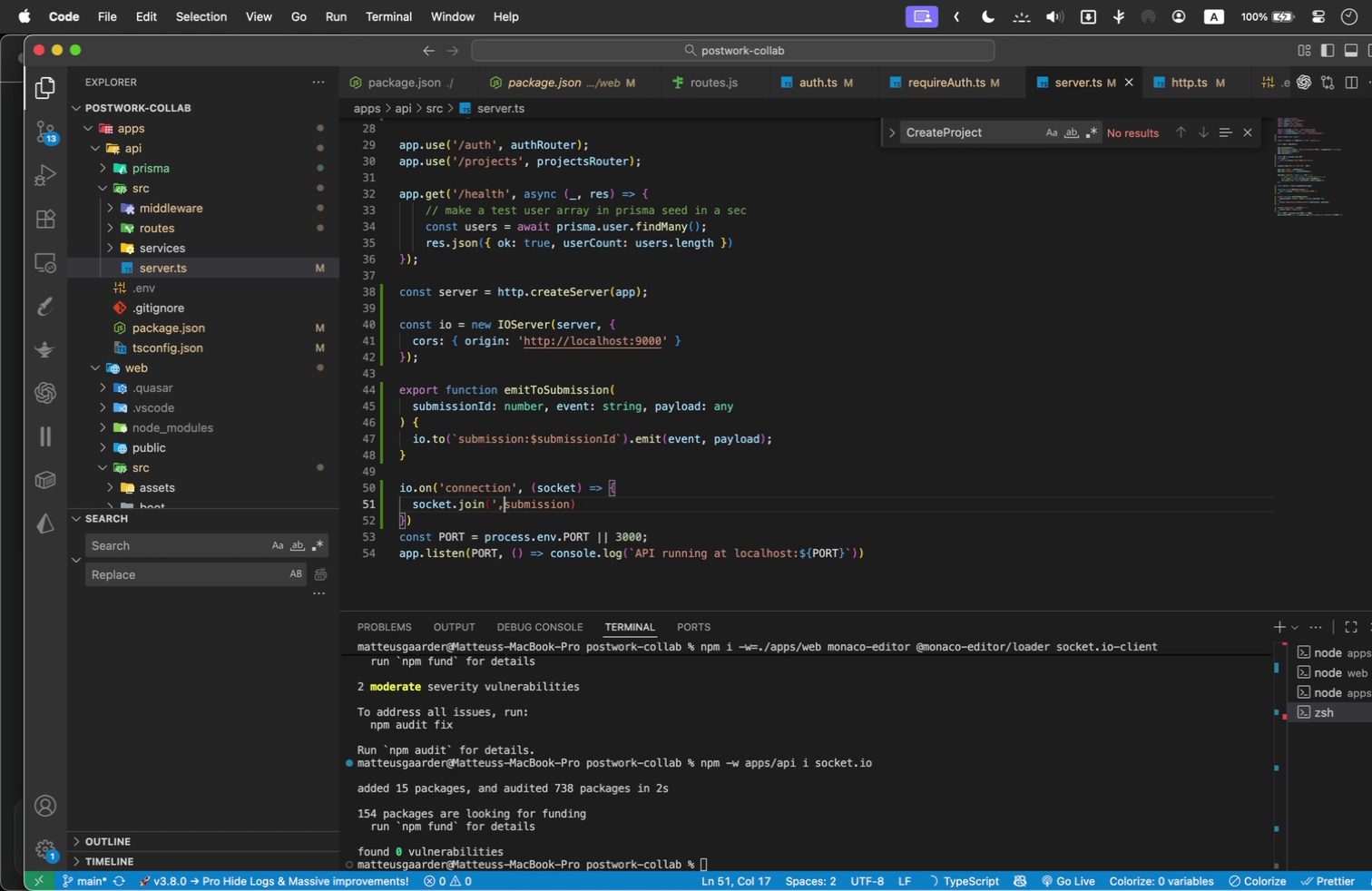 
key(Backspace)
 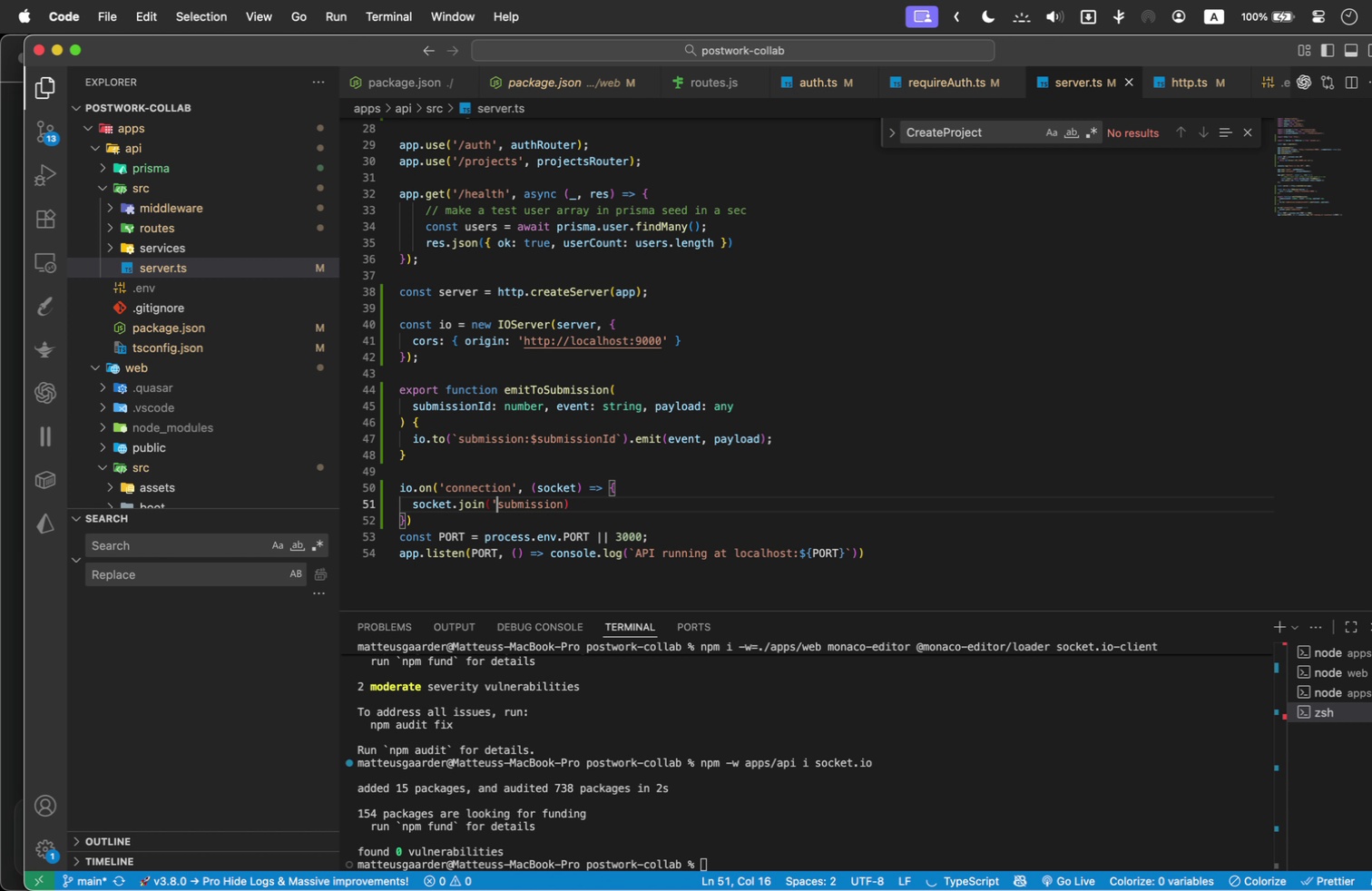 
key(Backspace)
 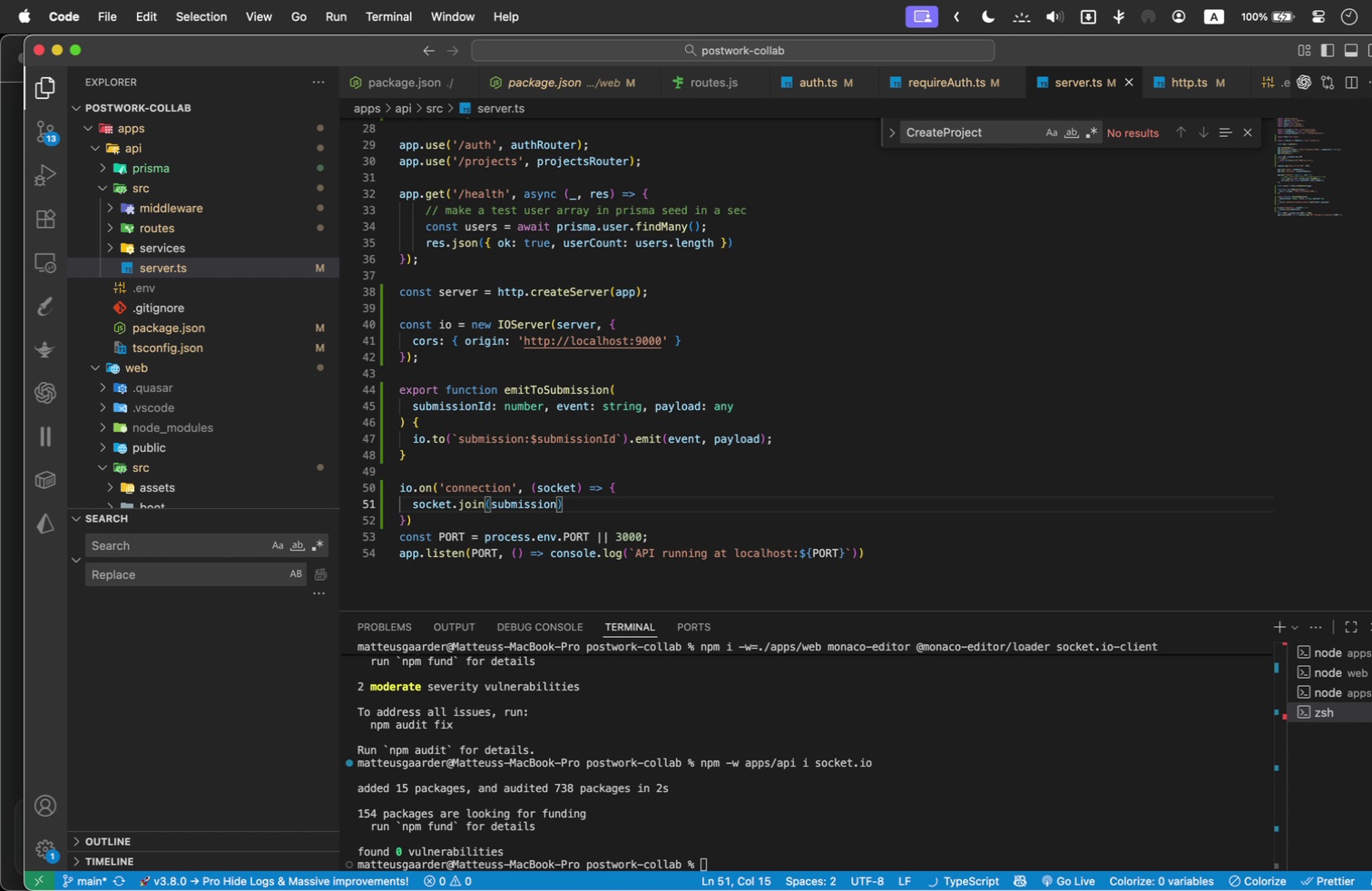 
key(Z)
 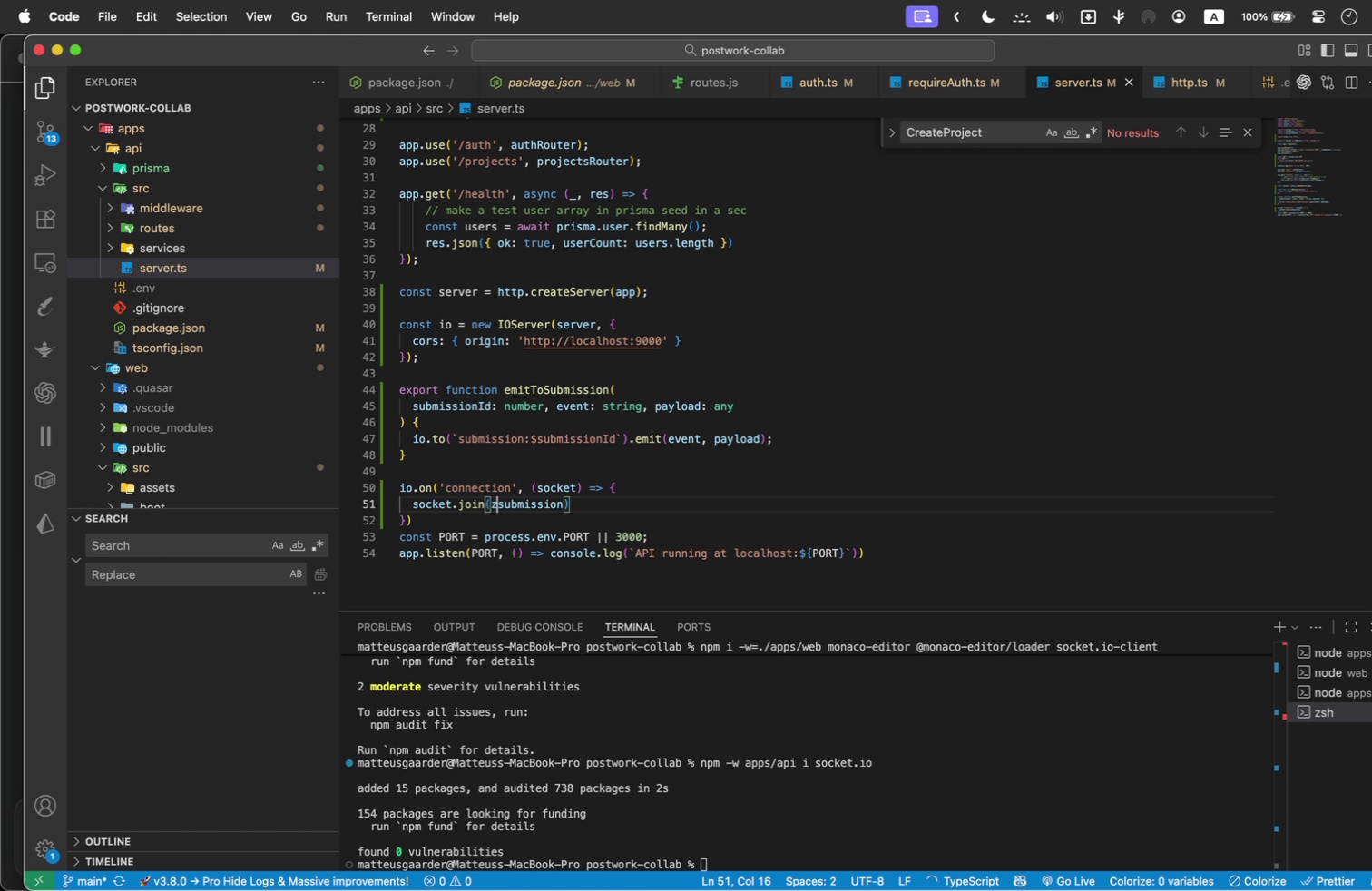 
key(Backspace)
 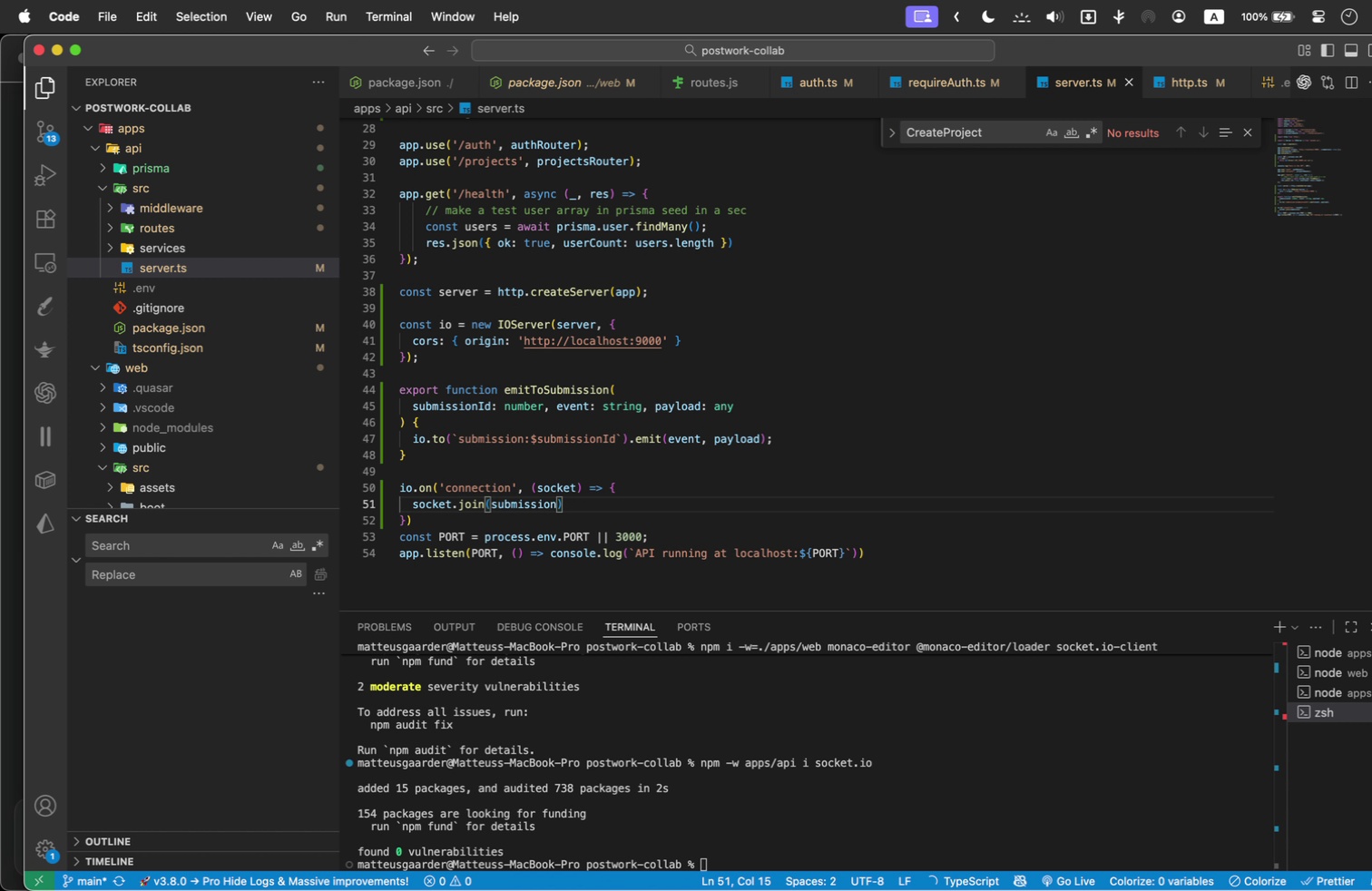 
key(Backquote)
 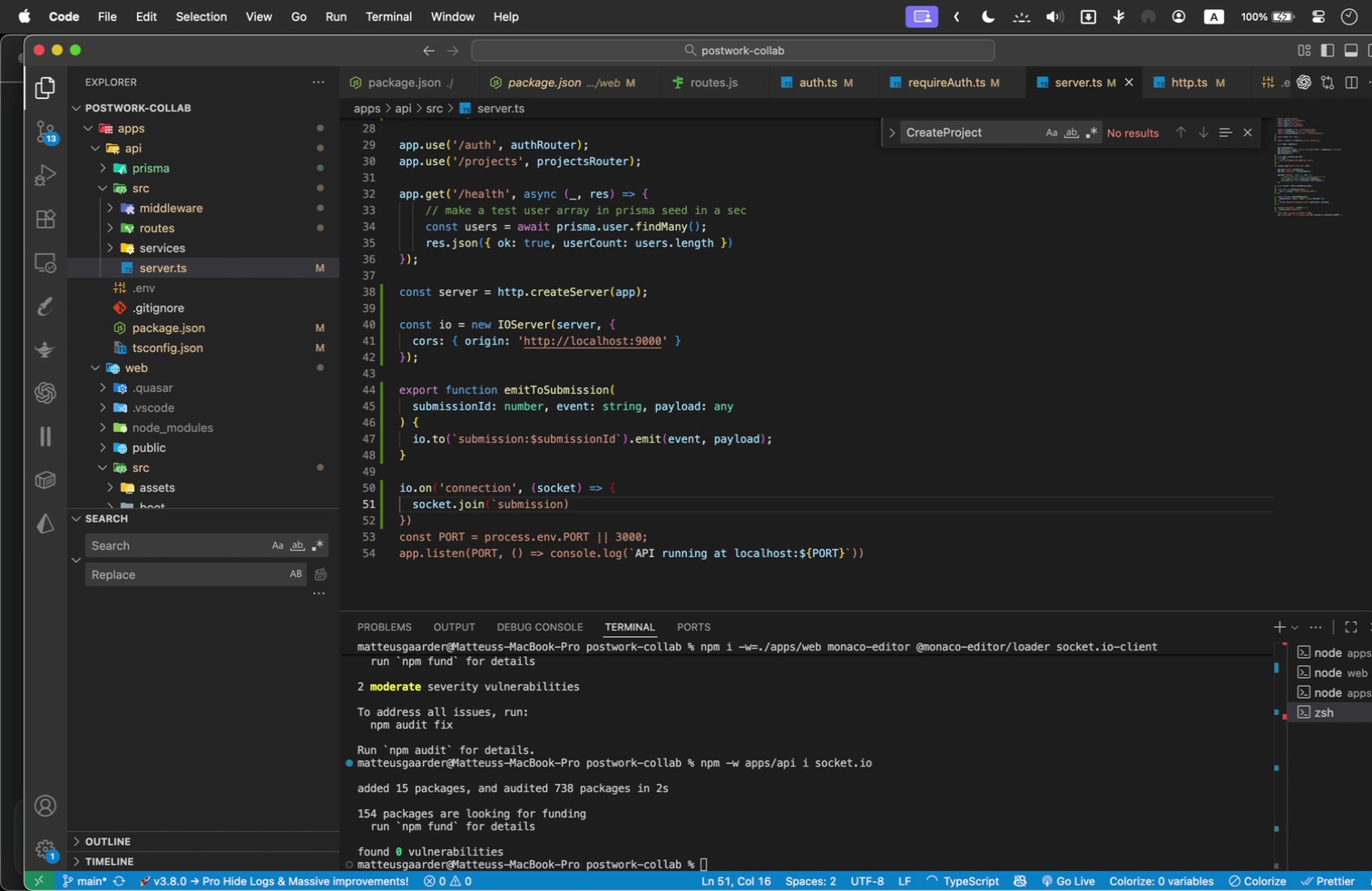 
hold_key(key=ArrowRight, duration=0.97)
 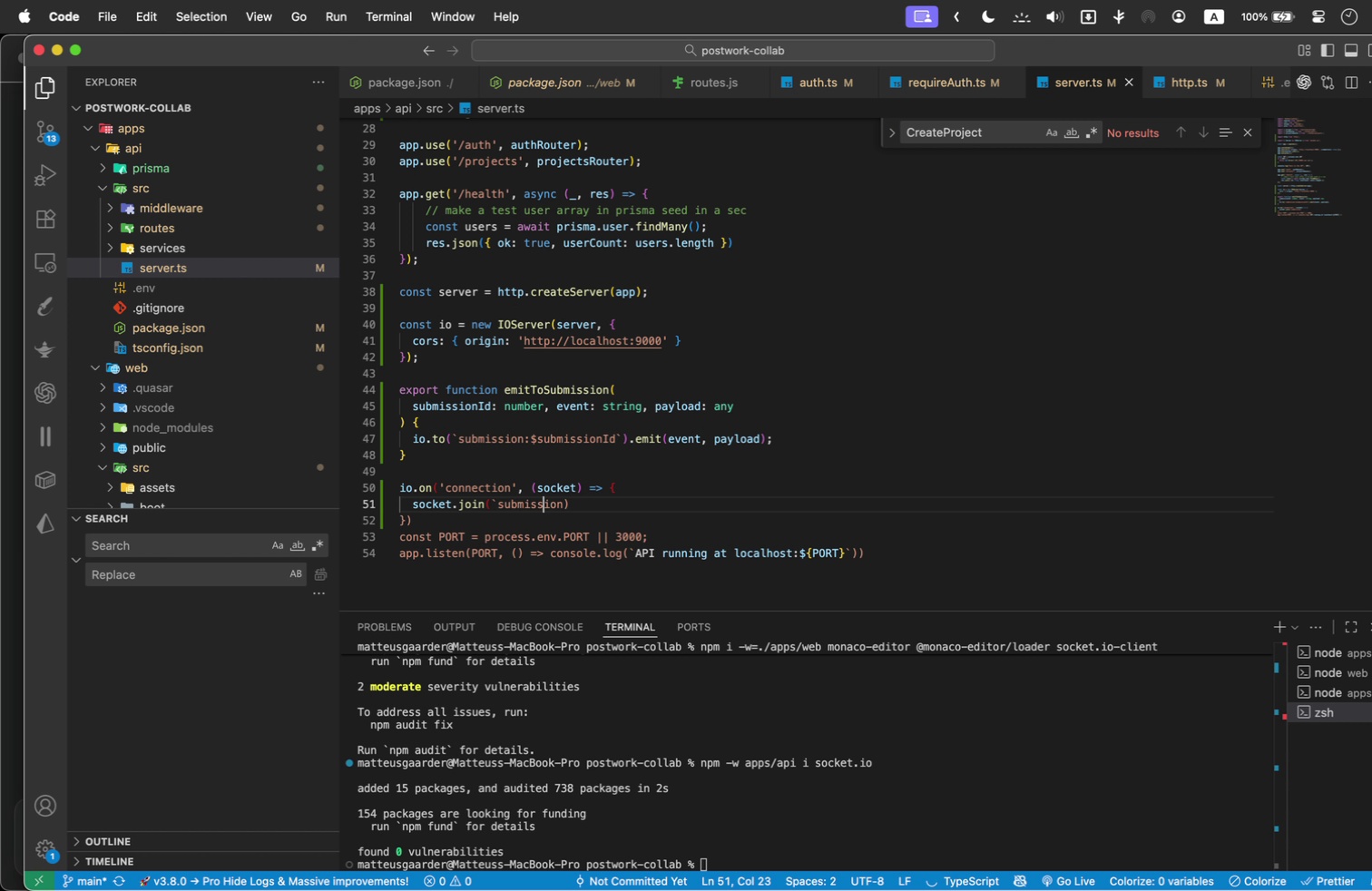 
key(ArrowRight)
 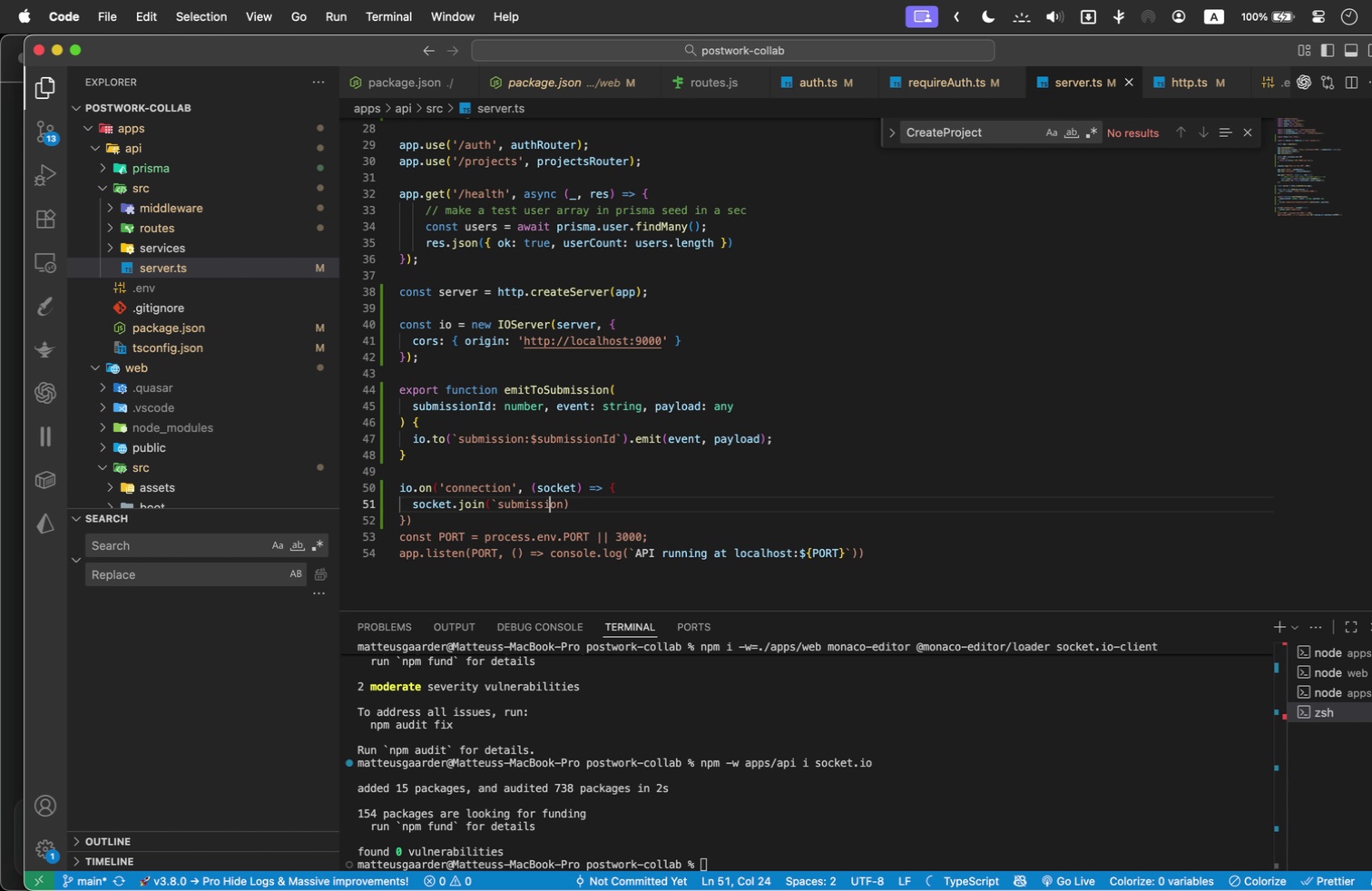 
key(ArrowRight)
 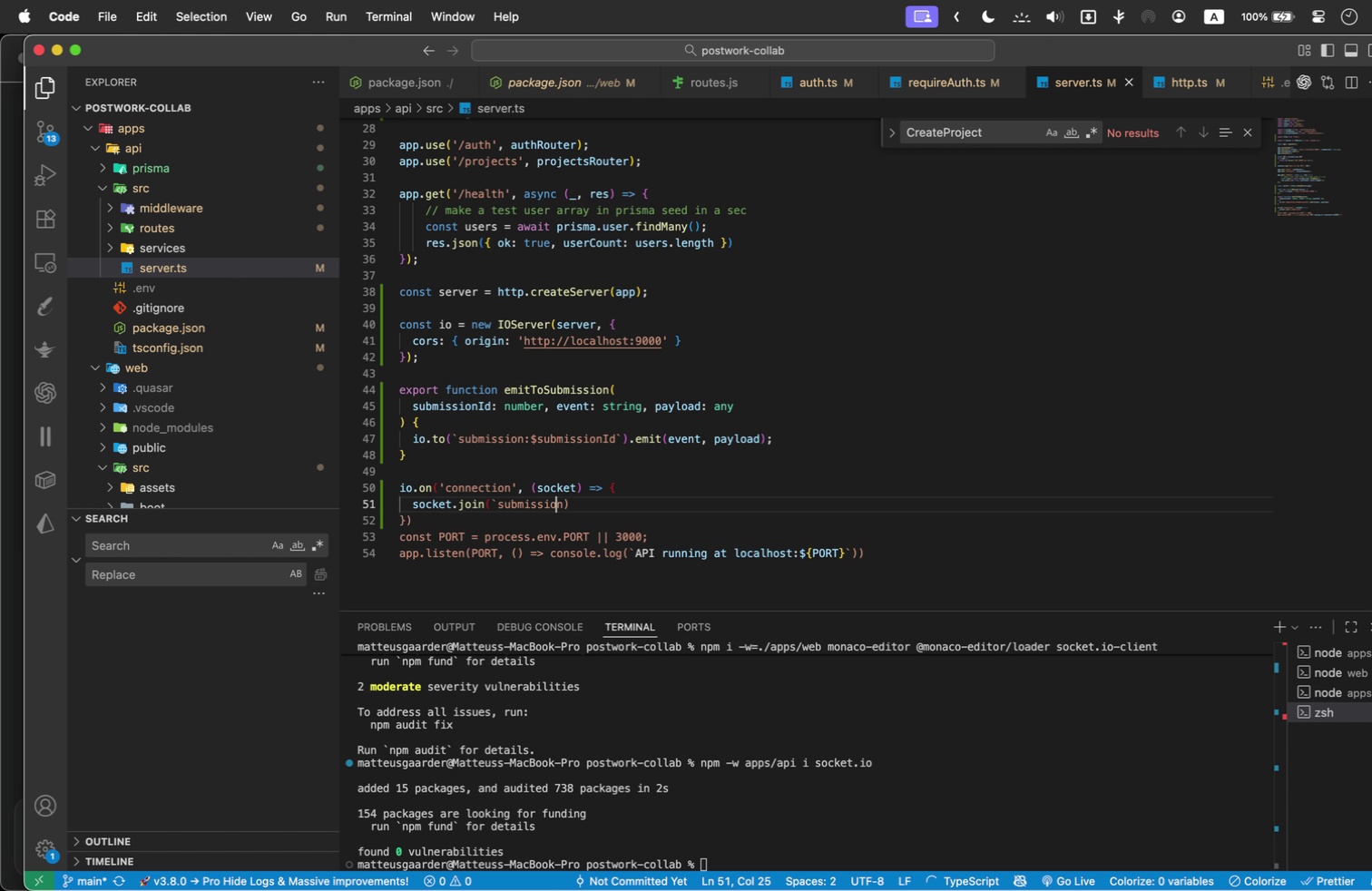 
key(ArrowRight)
 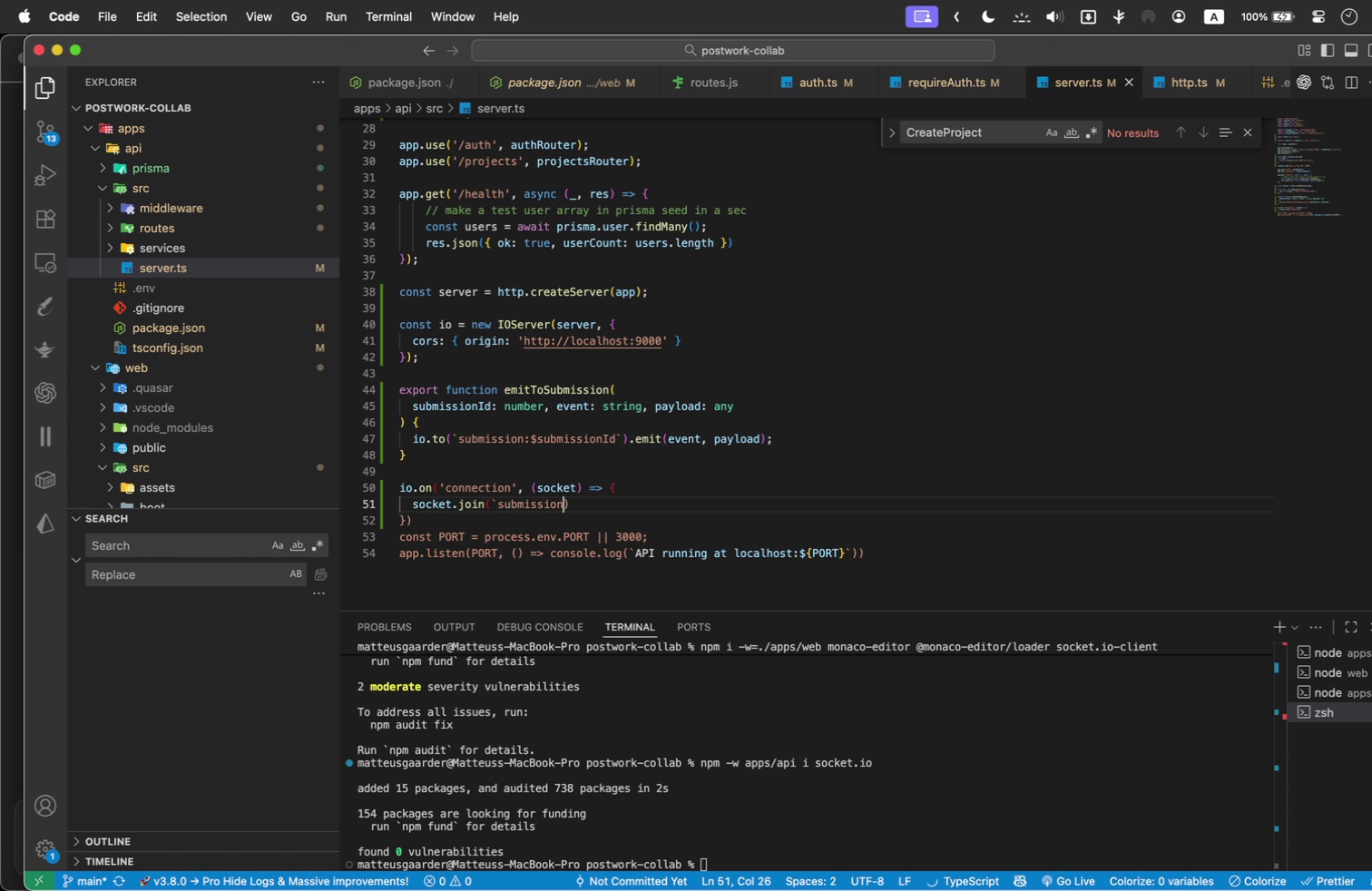 
type(:$submissionId})
 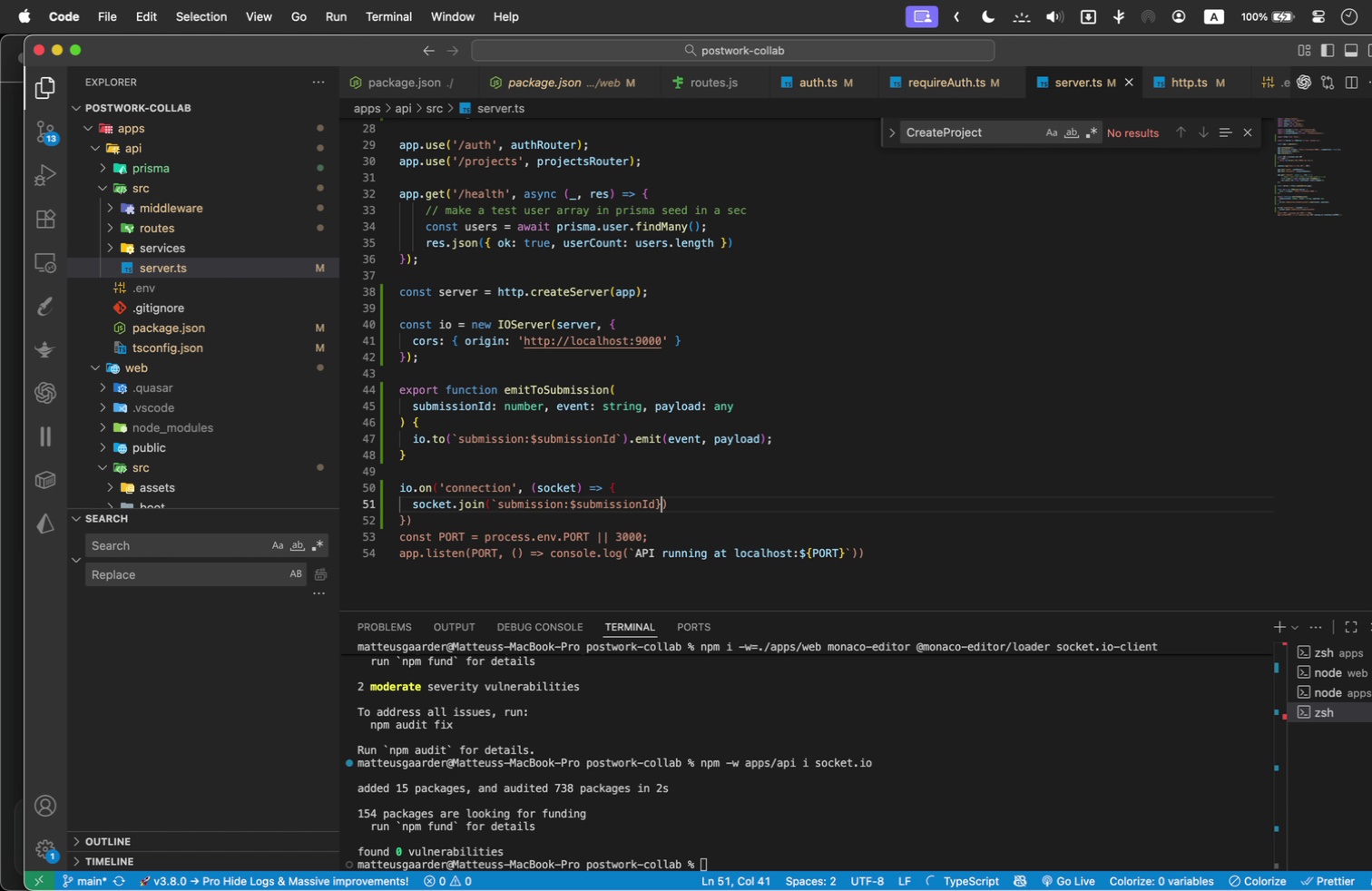 
left_click([575, 500])
 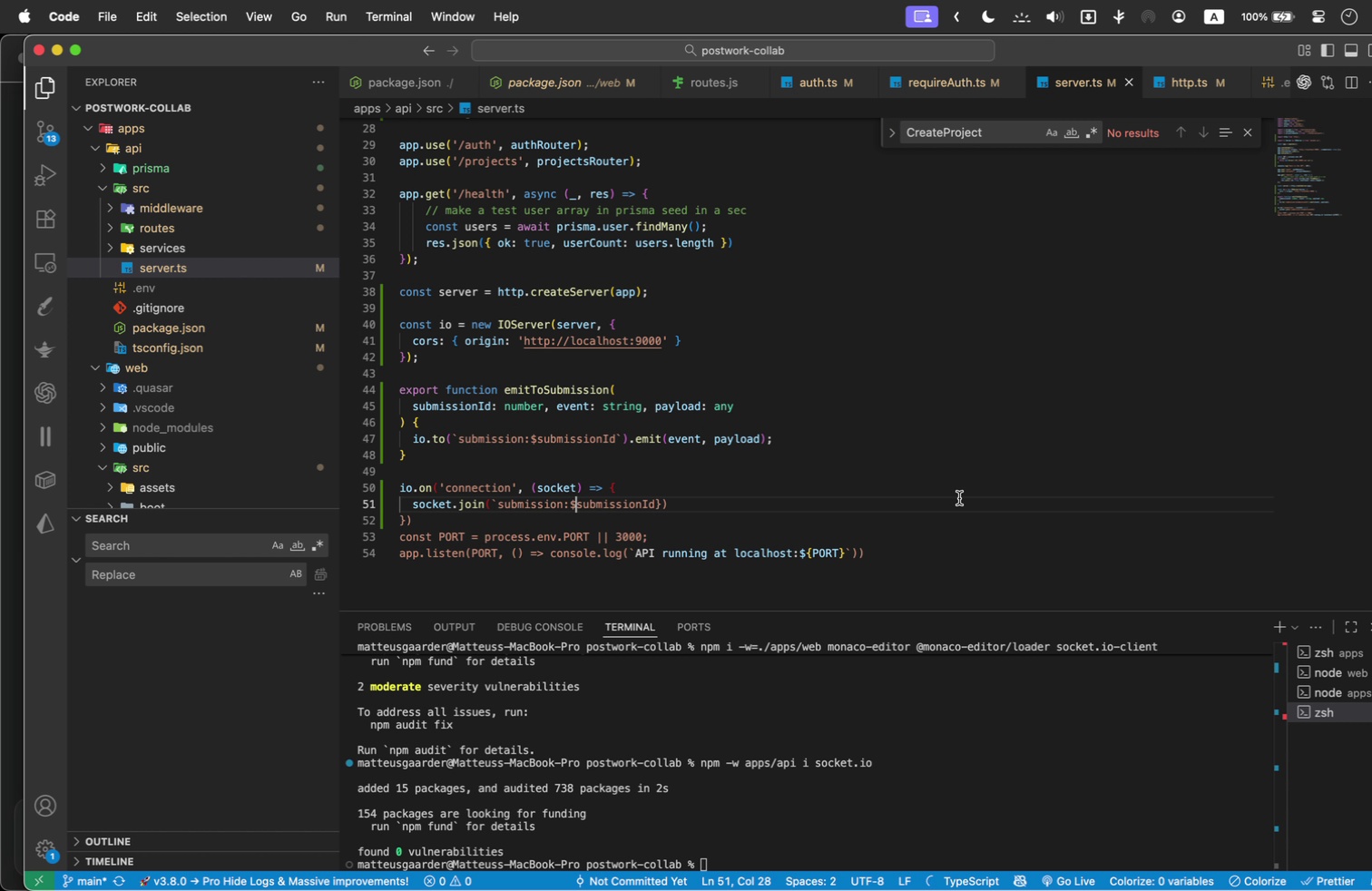 
key(Shift+BracketLeft)
 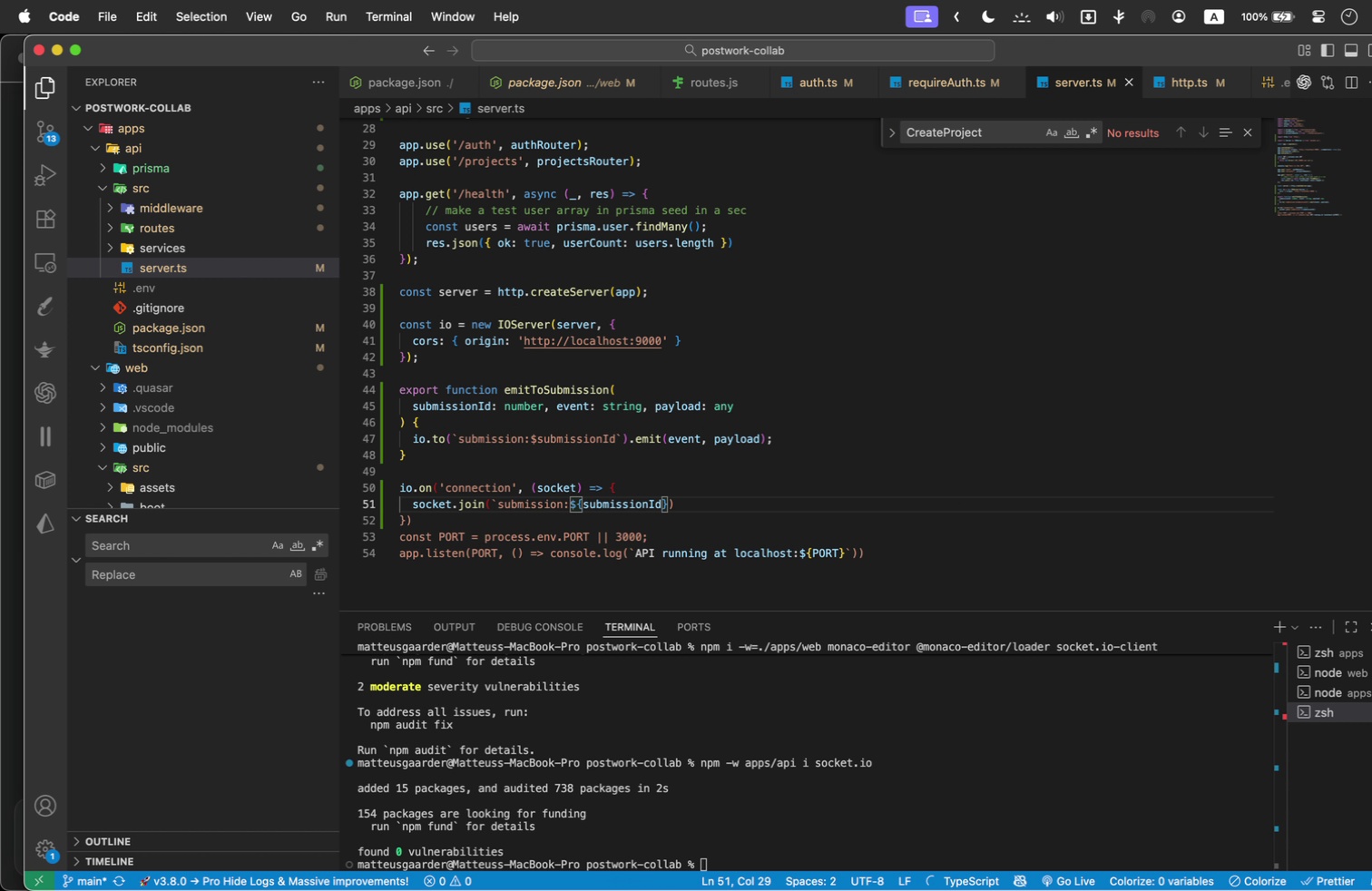 
key(ArrowRight)
 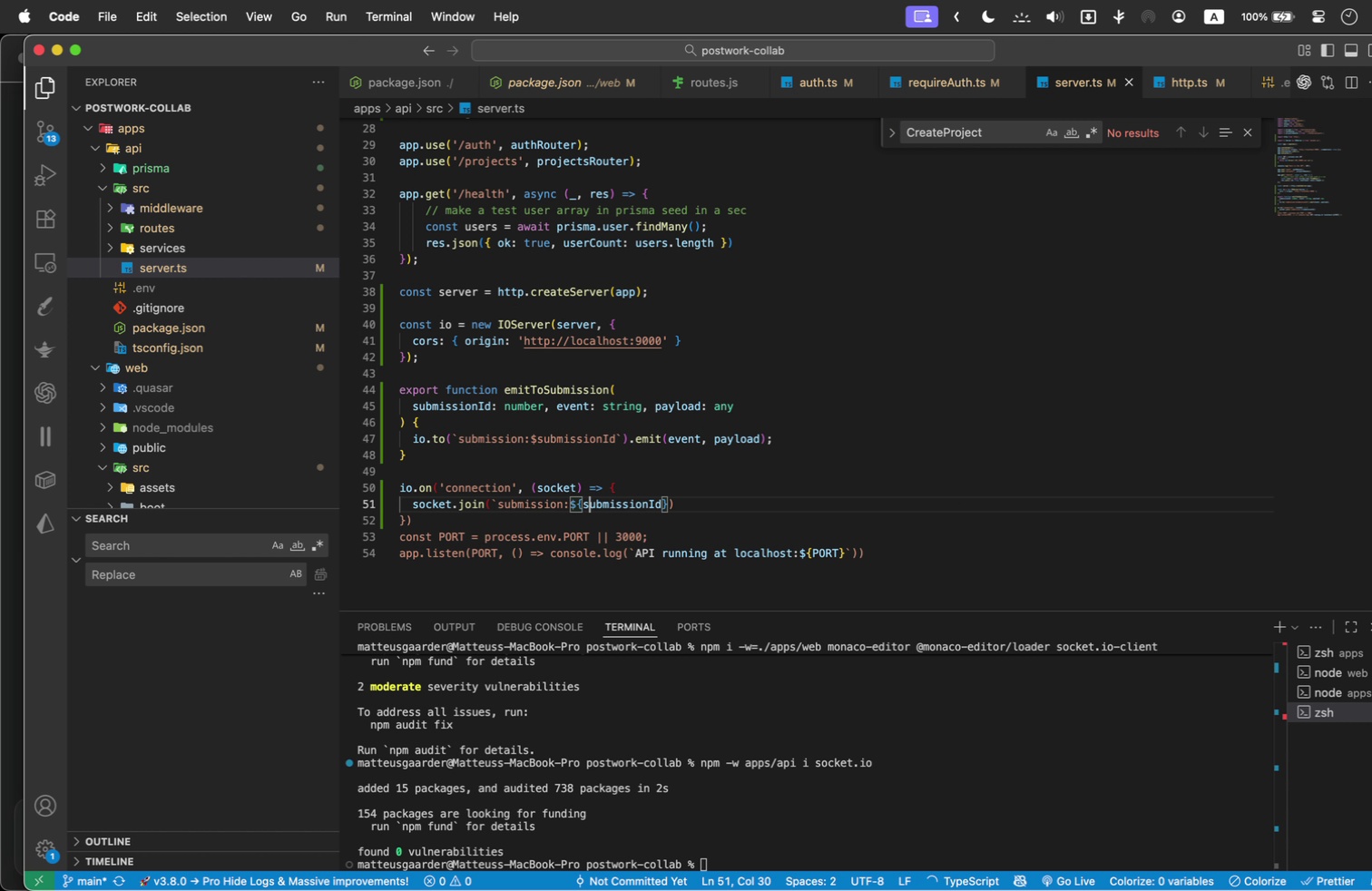 
key(ArrowRight)
 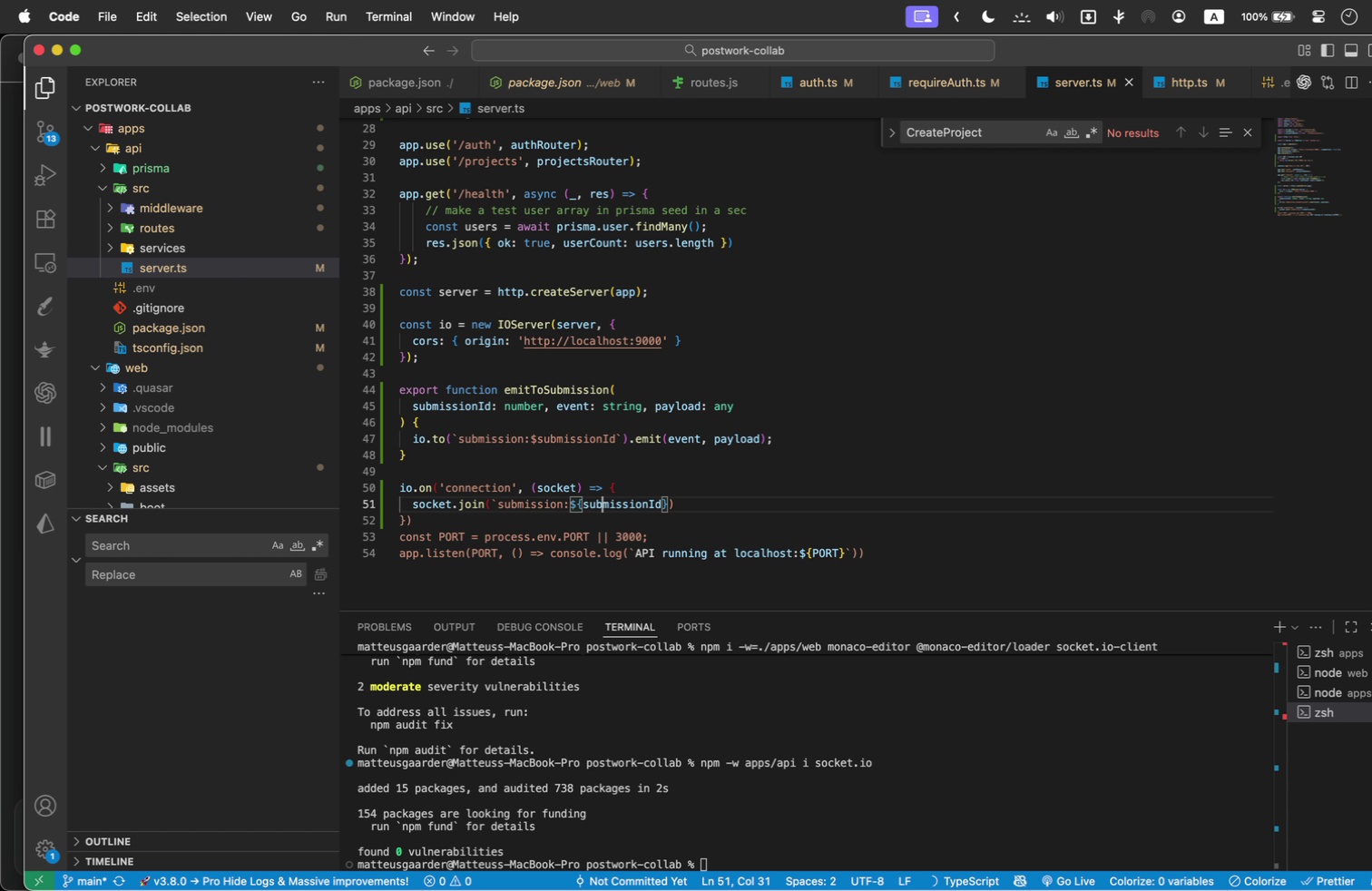 
key(ArrowRight)
 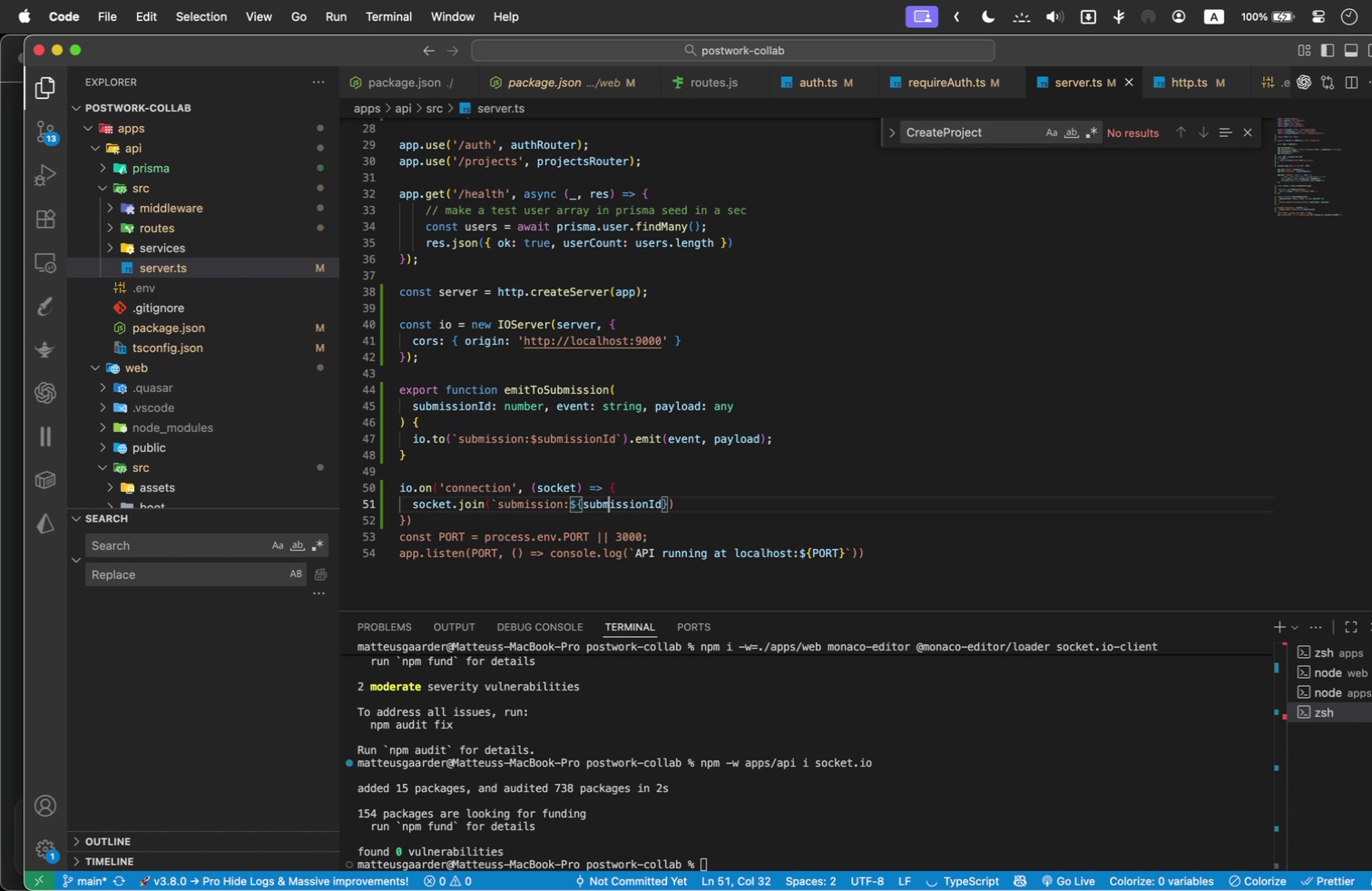 
key(ArrowRight)
 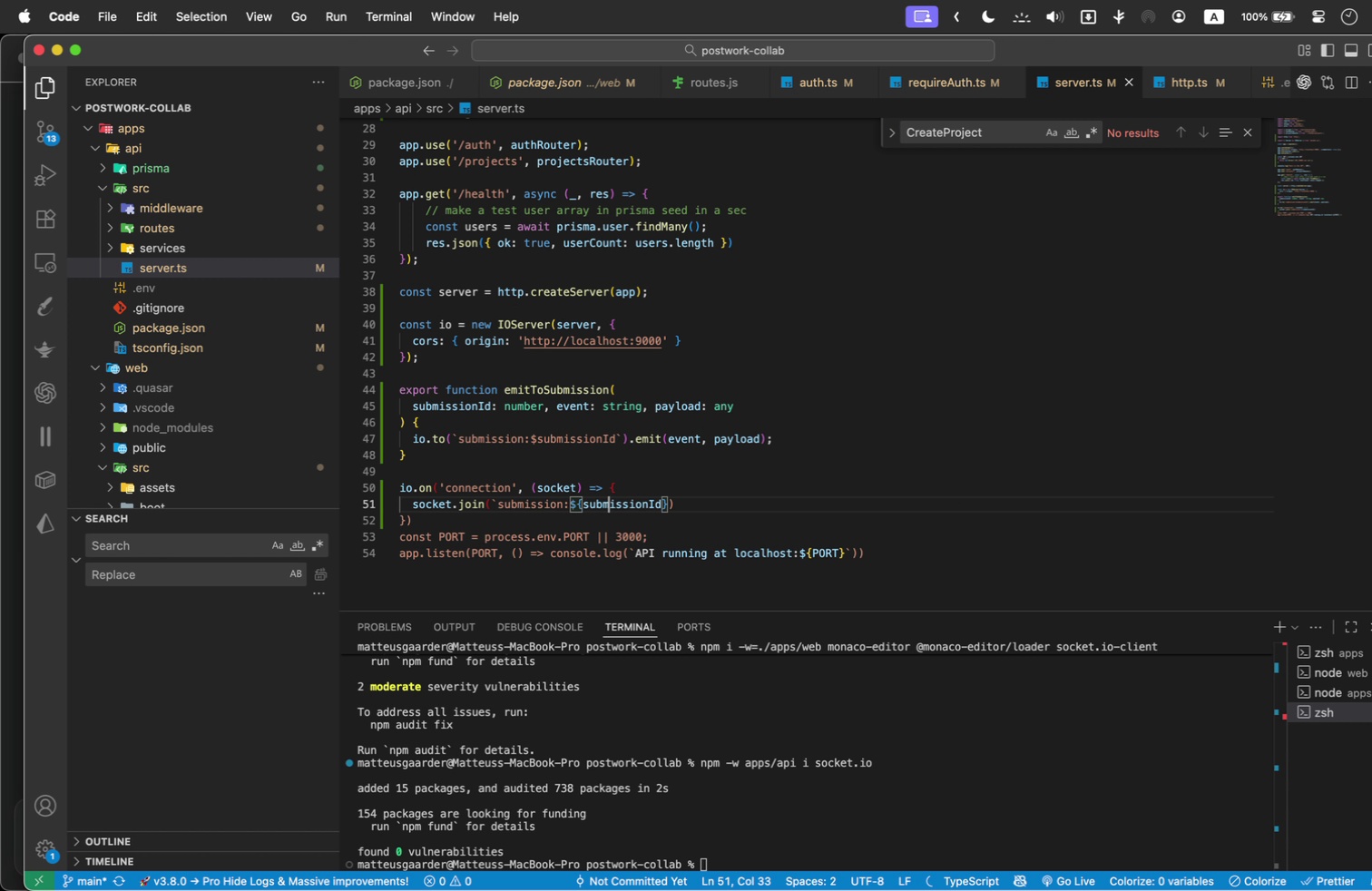 
key(ArrowRight)
 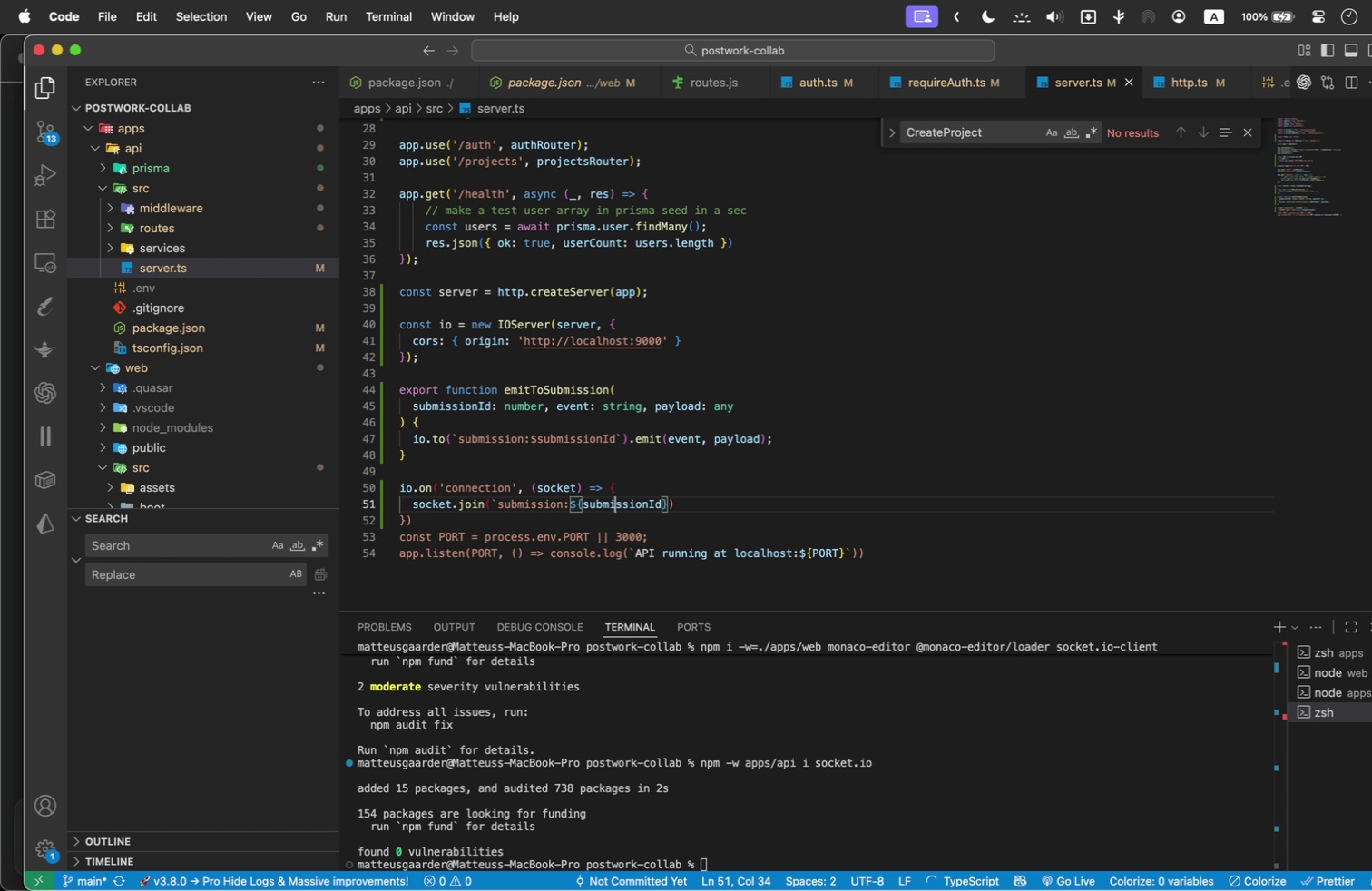 
key(ArrowRight)
 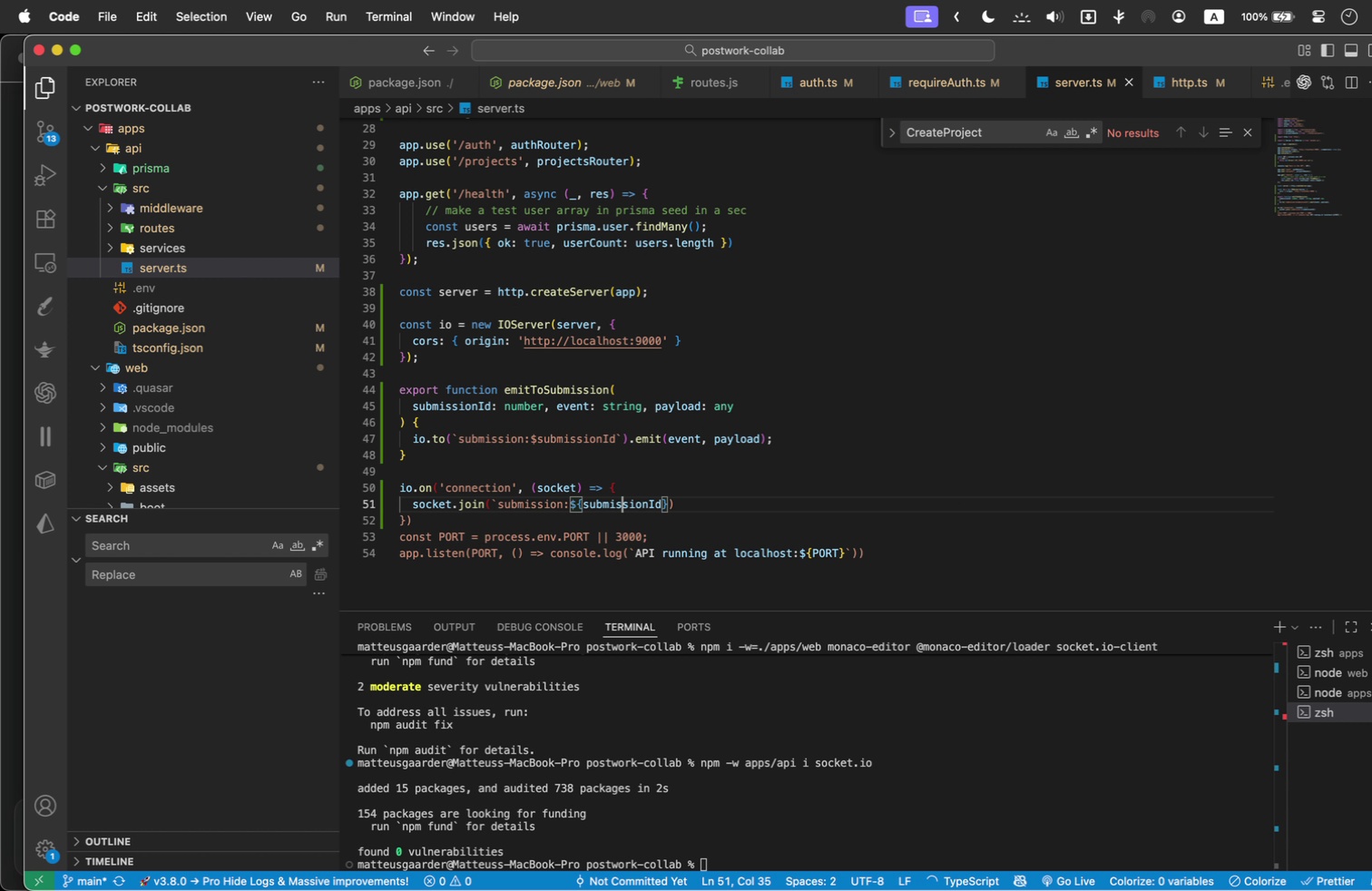 
key(ArrowRight)
 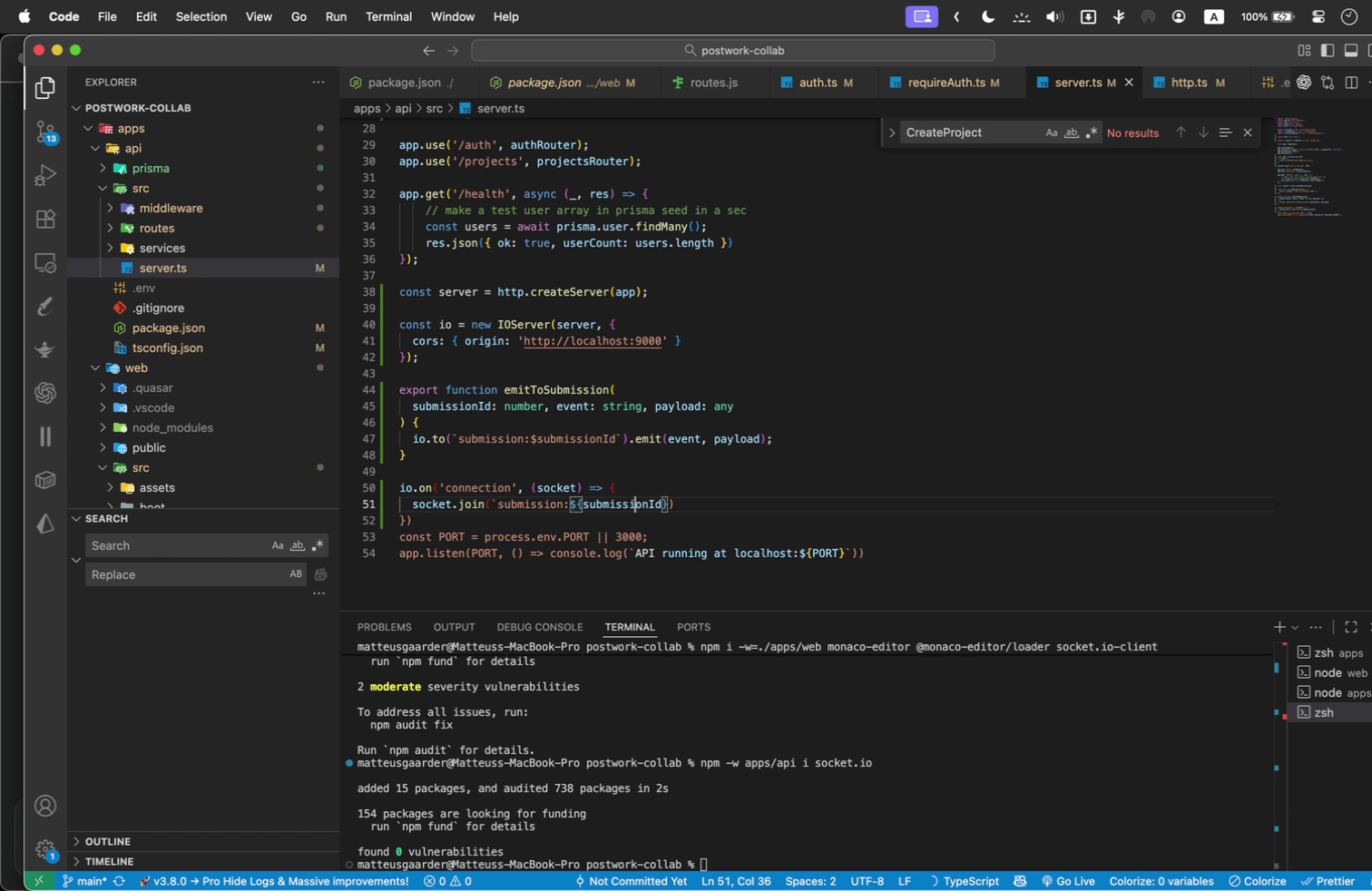 
key(ArrowRight)
 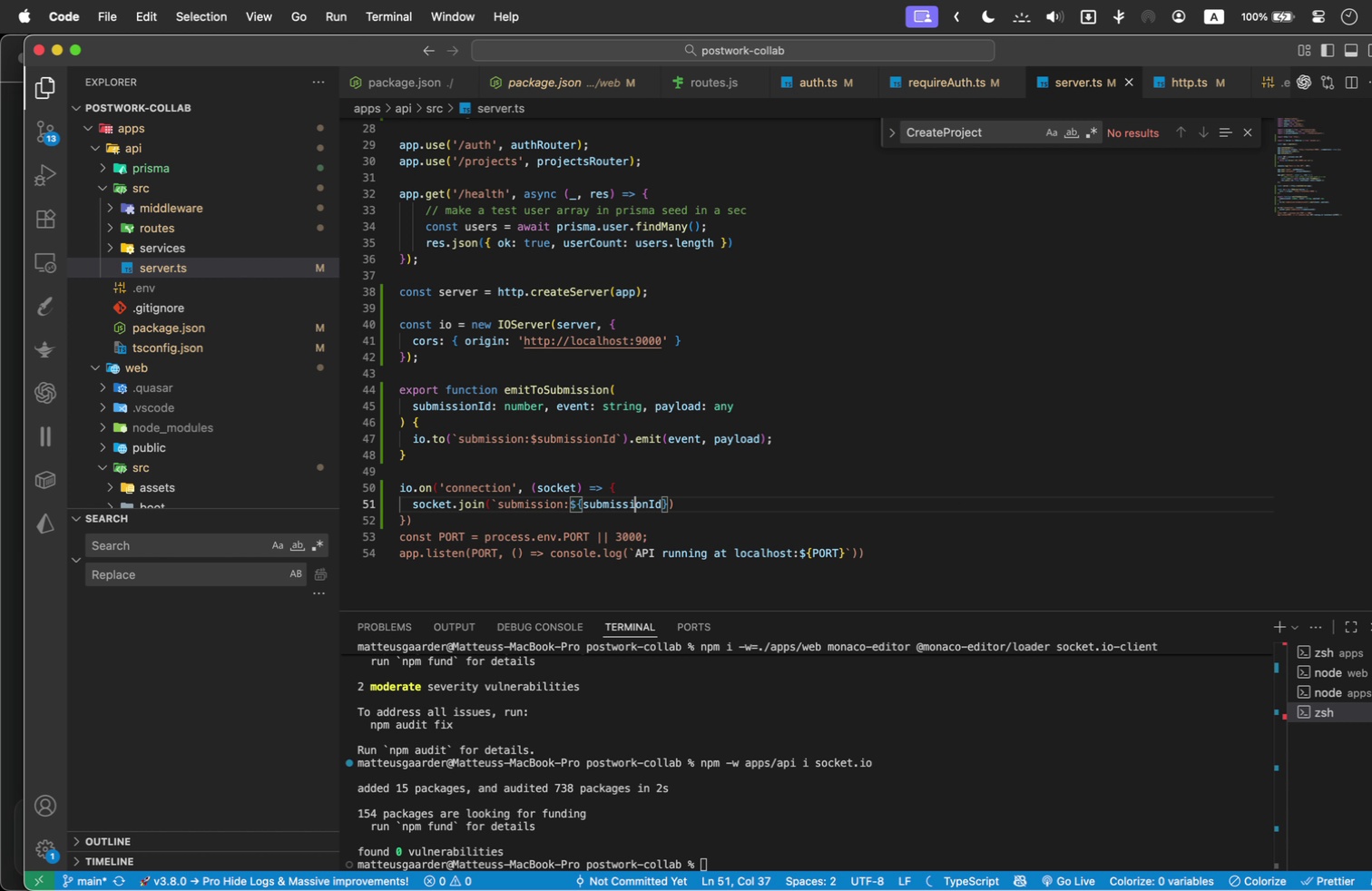 
key(ArrowRight)
 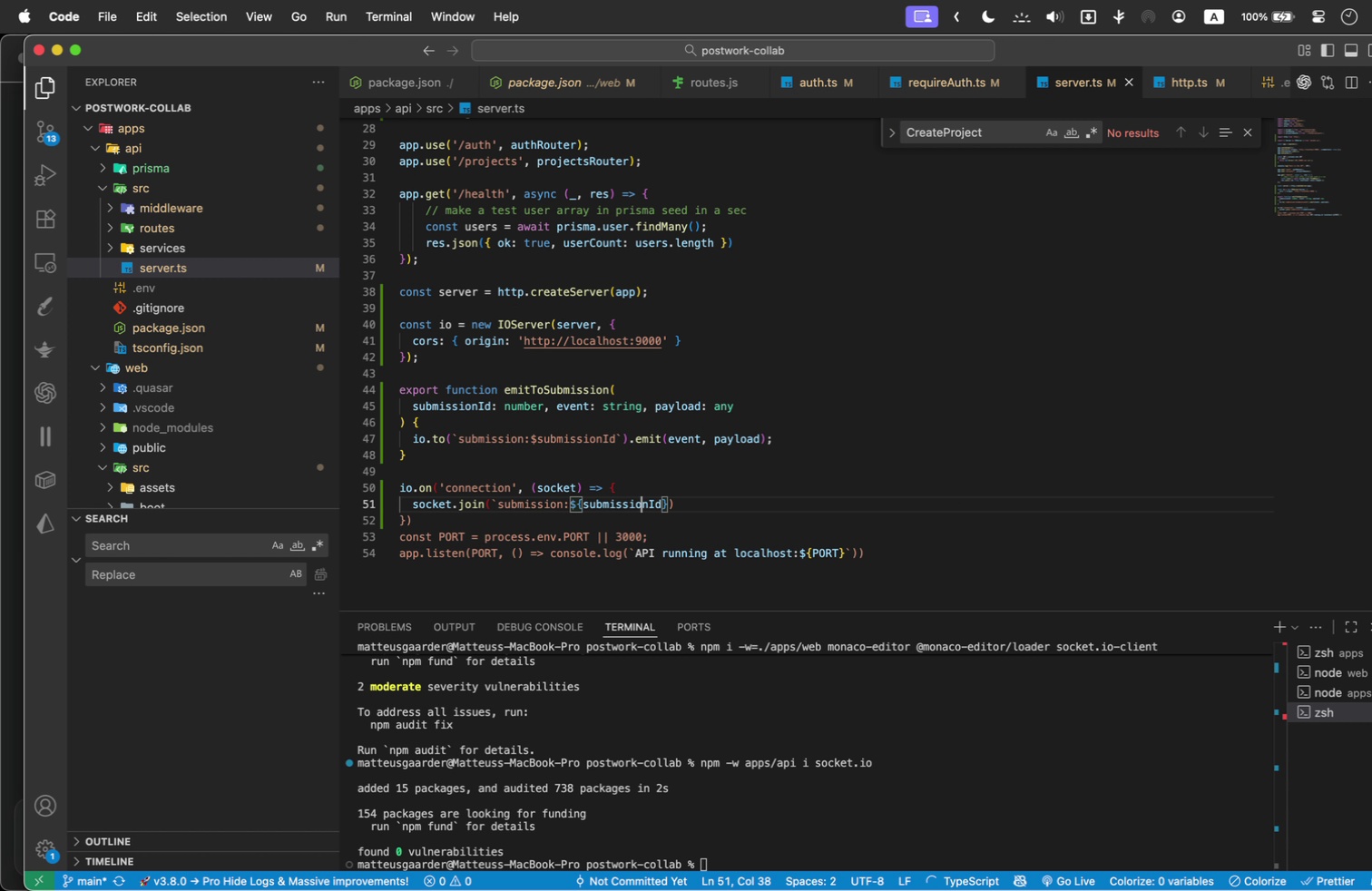 
key(ArrowRight)
 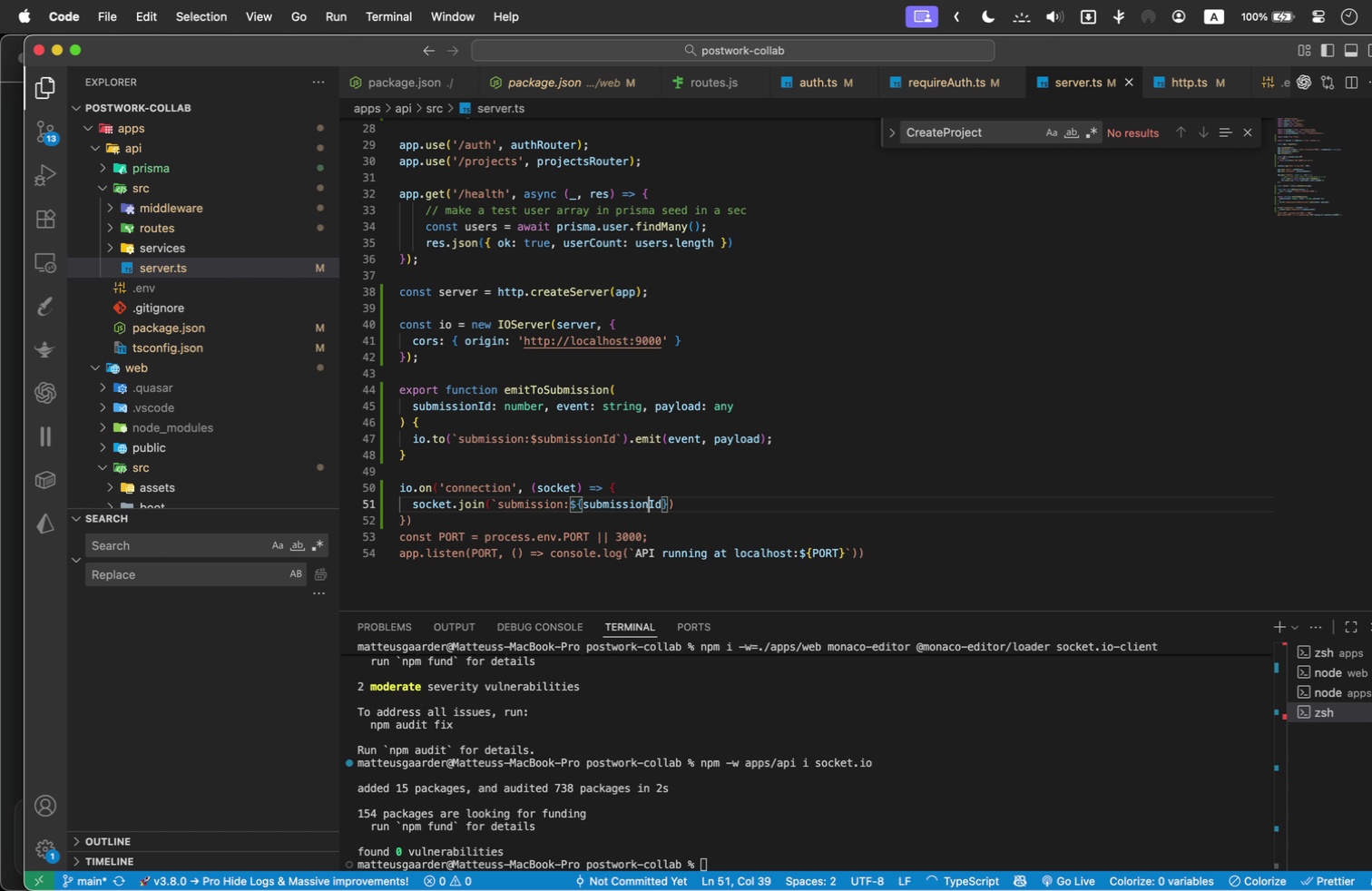 
key(ArrowRight)
 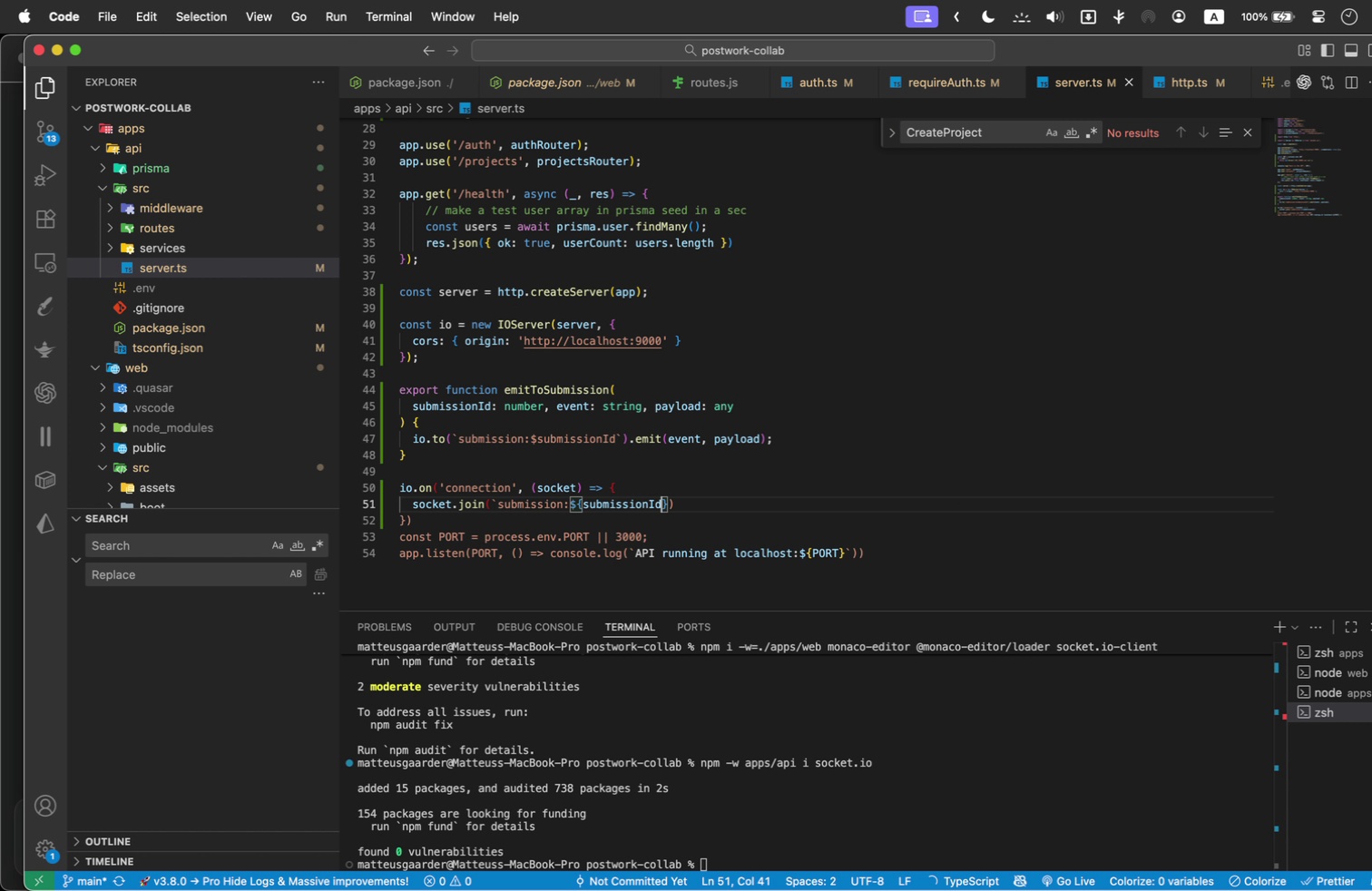 
key(ArrowRight)
 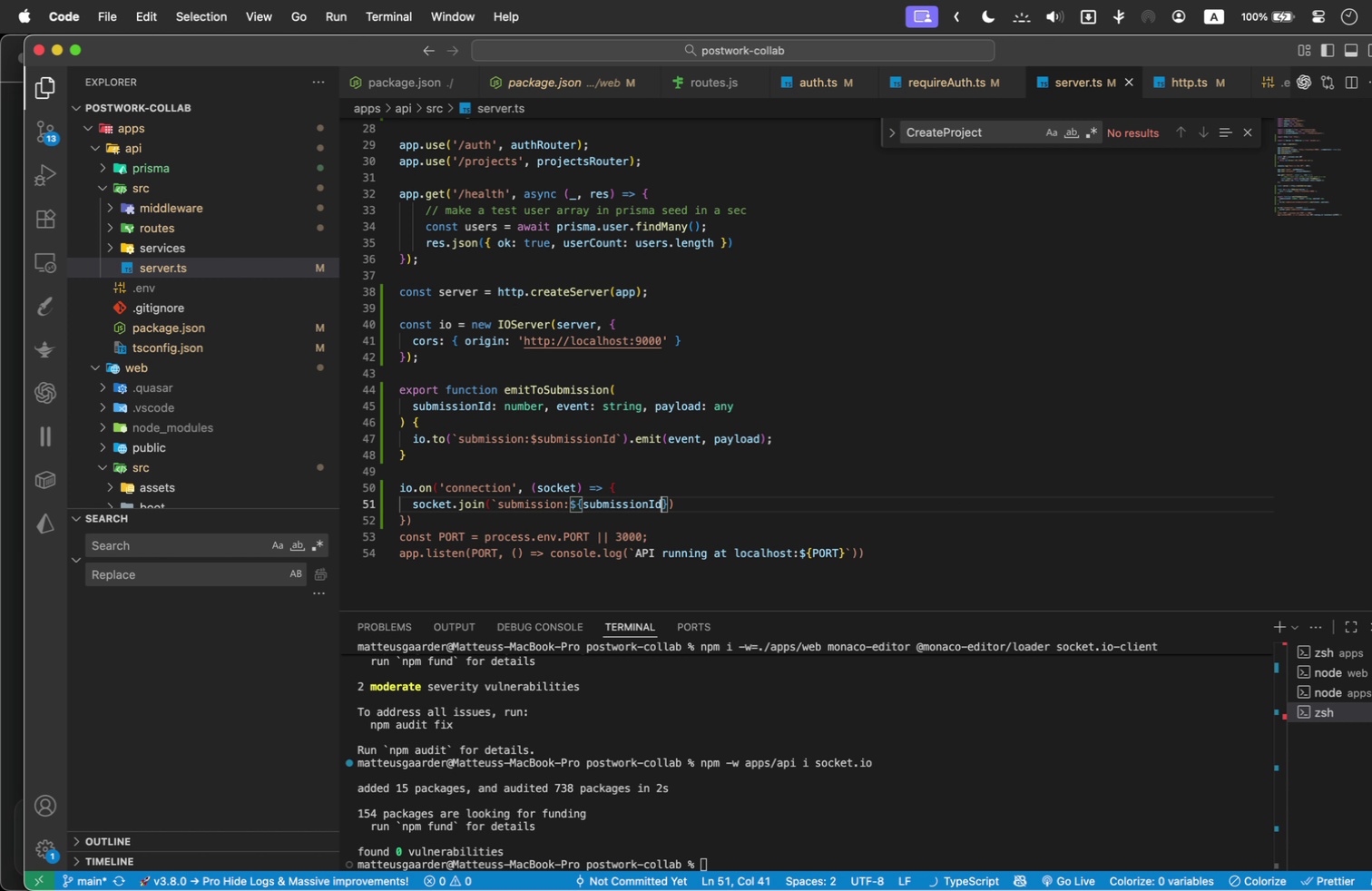 
key(ArrowRight)
 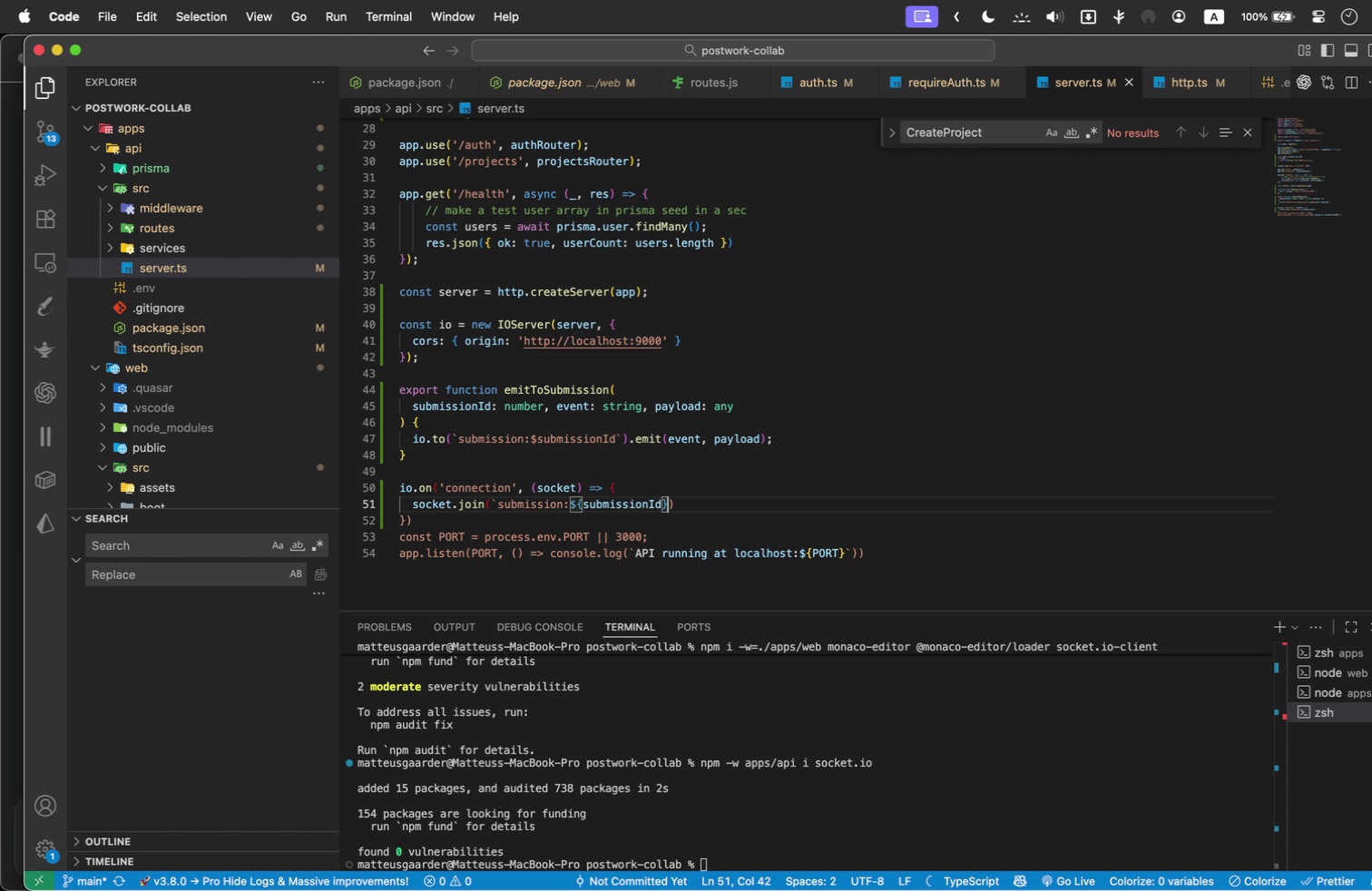 
key(ArrowRight)
 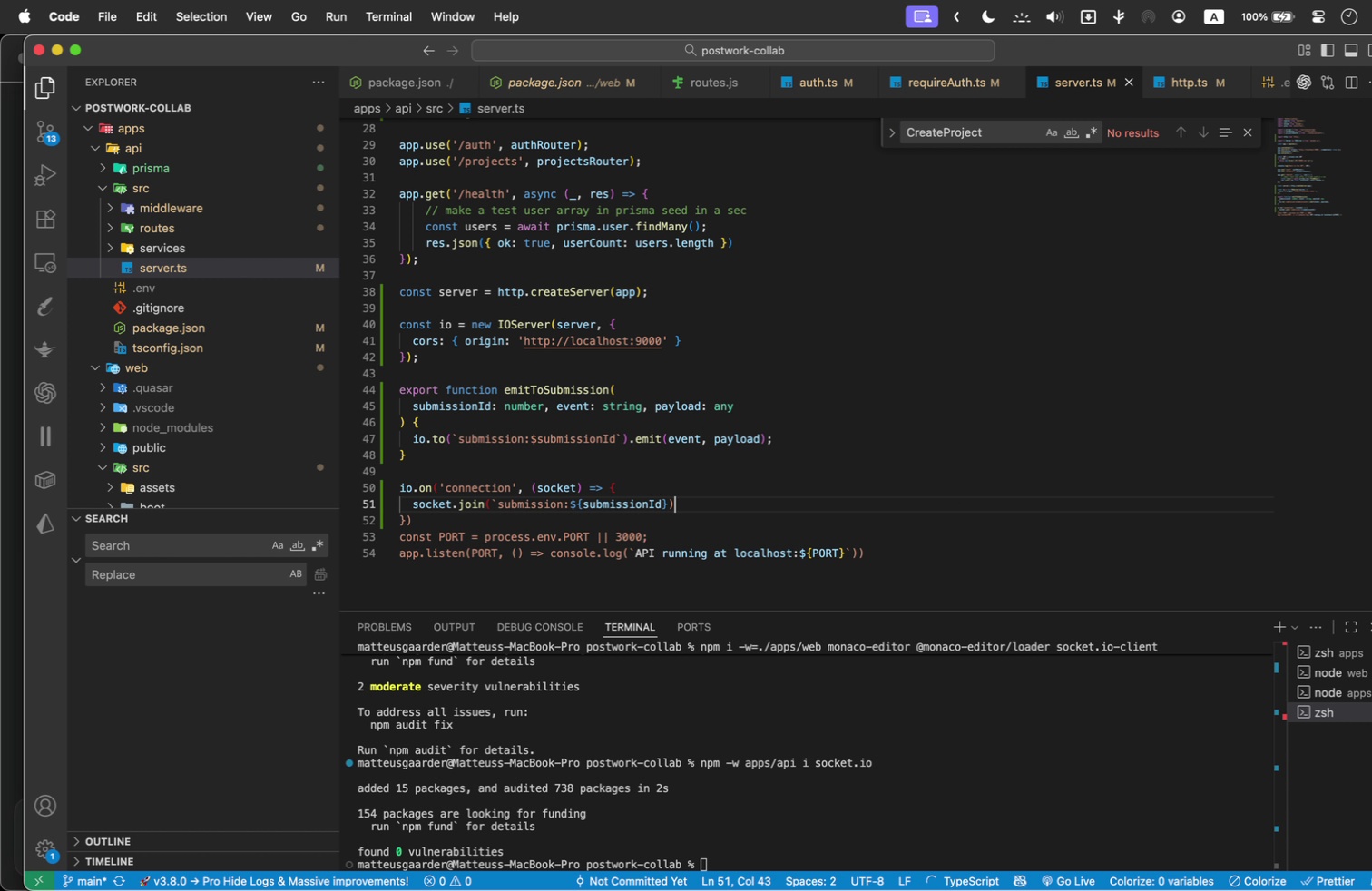 
key(ArrowRight)
 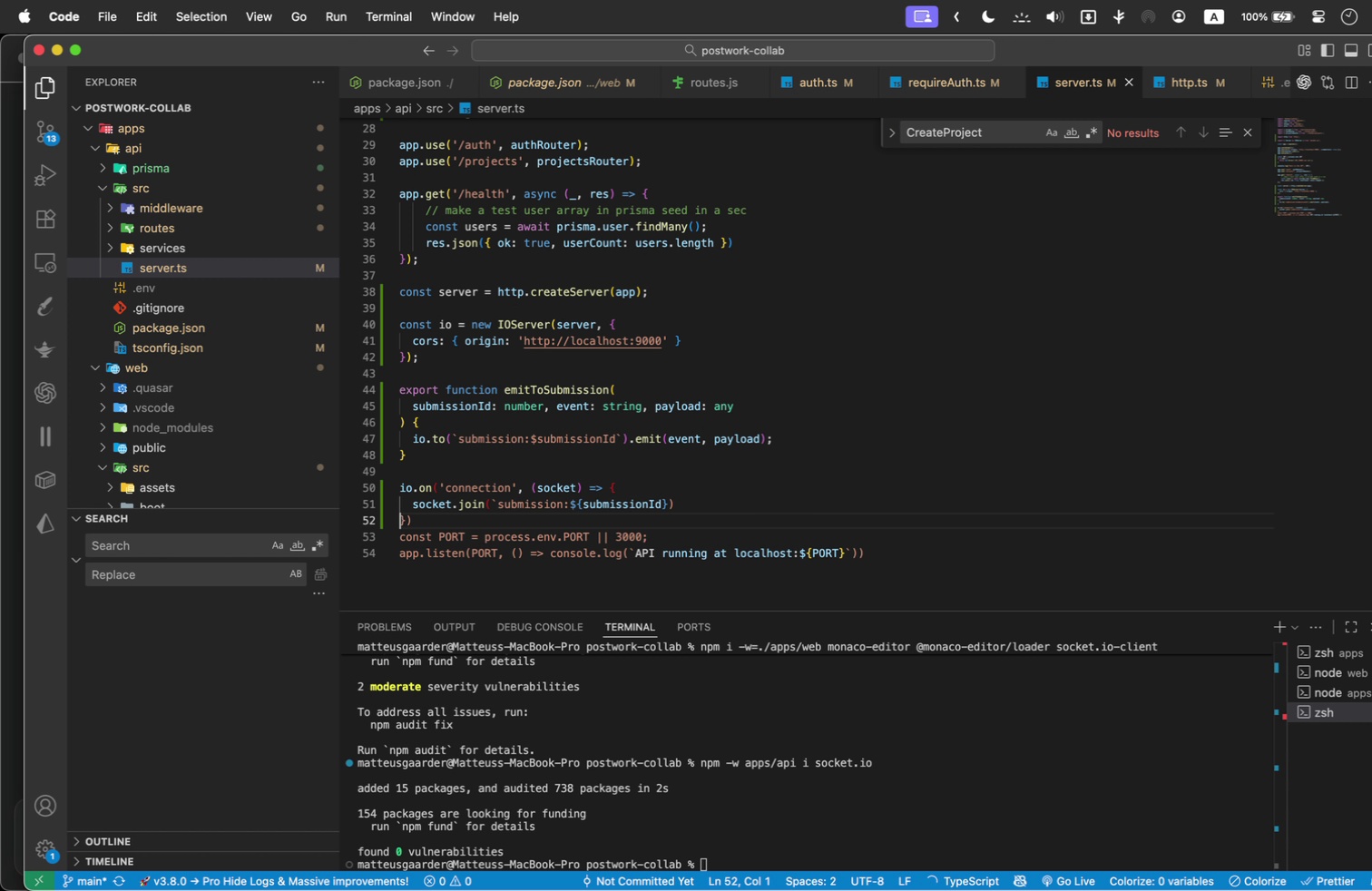 
key(ArrowLeft)
 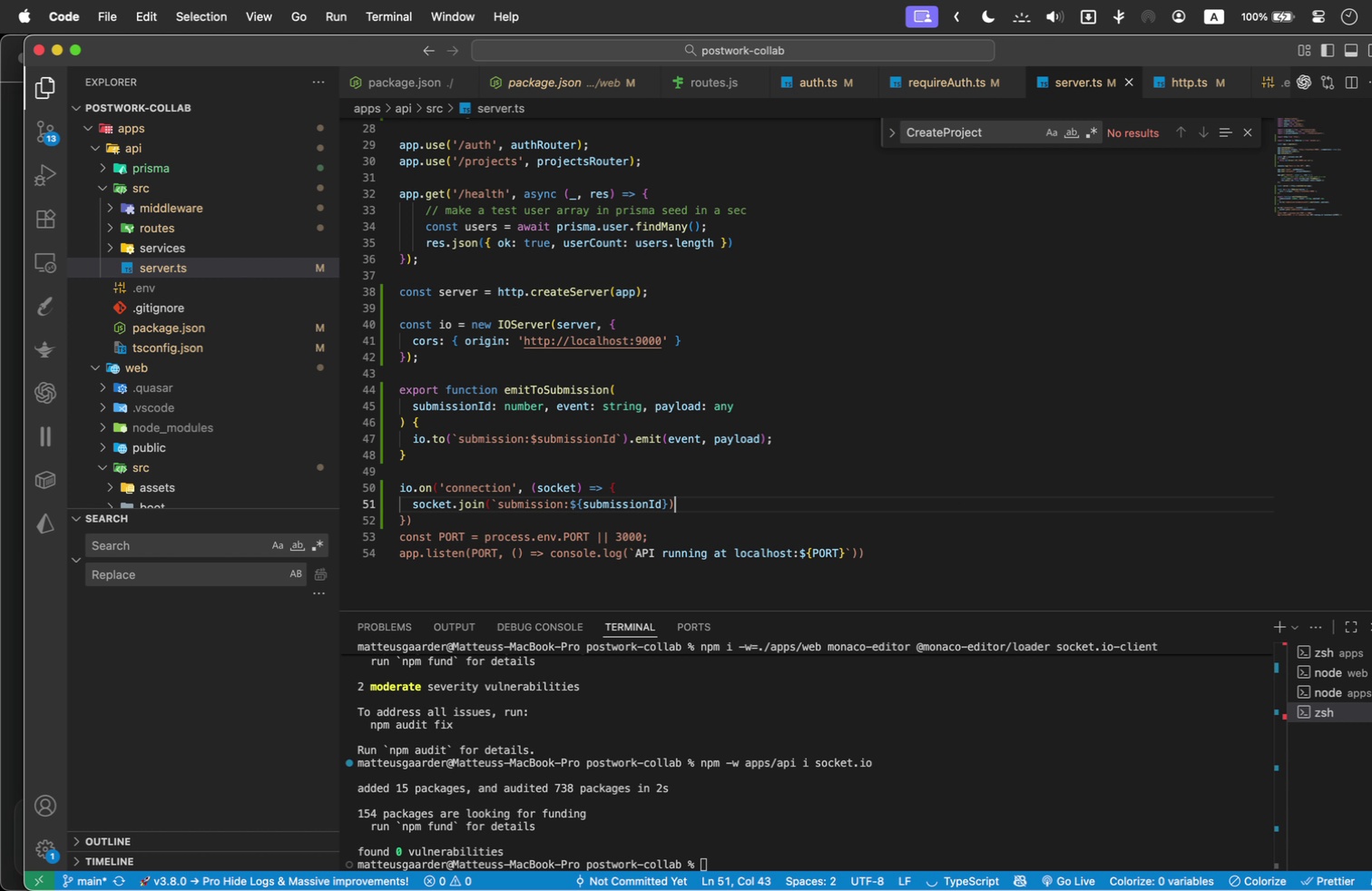 
key(ArrowLeft)
 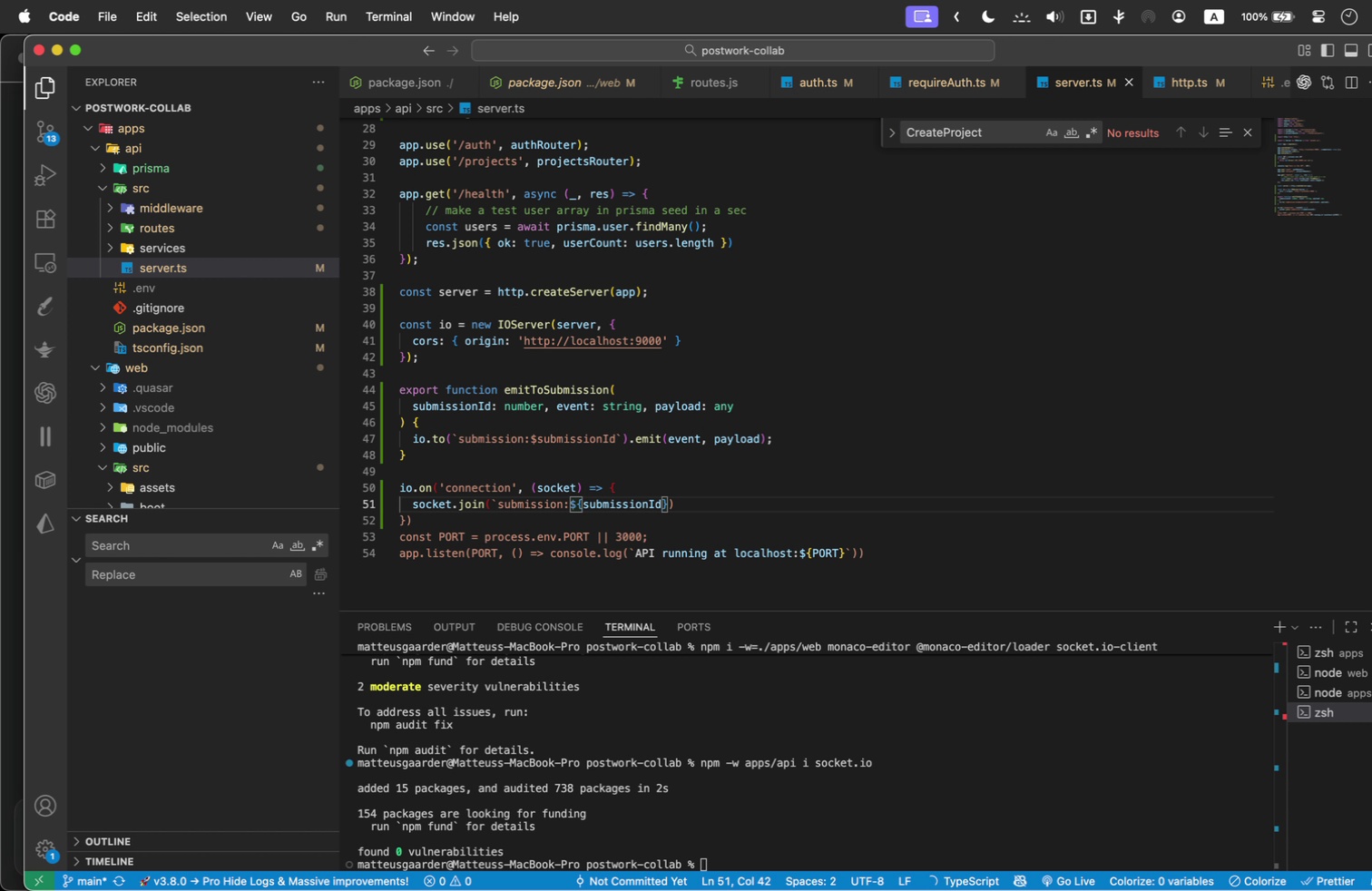 
key(Backquote)
 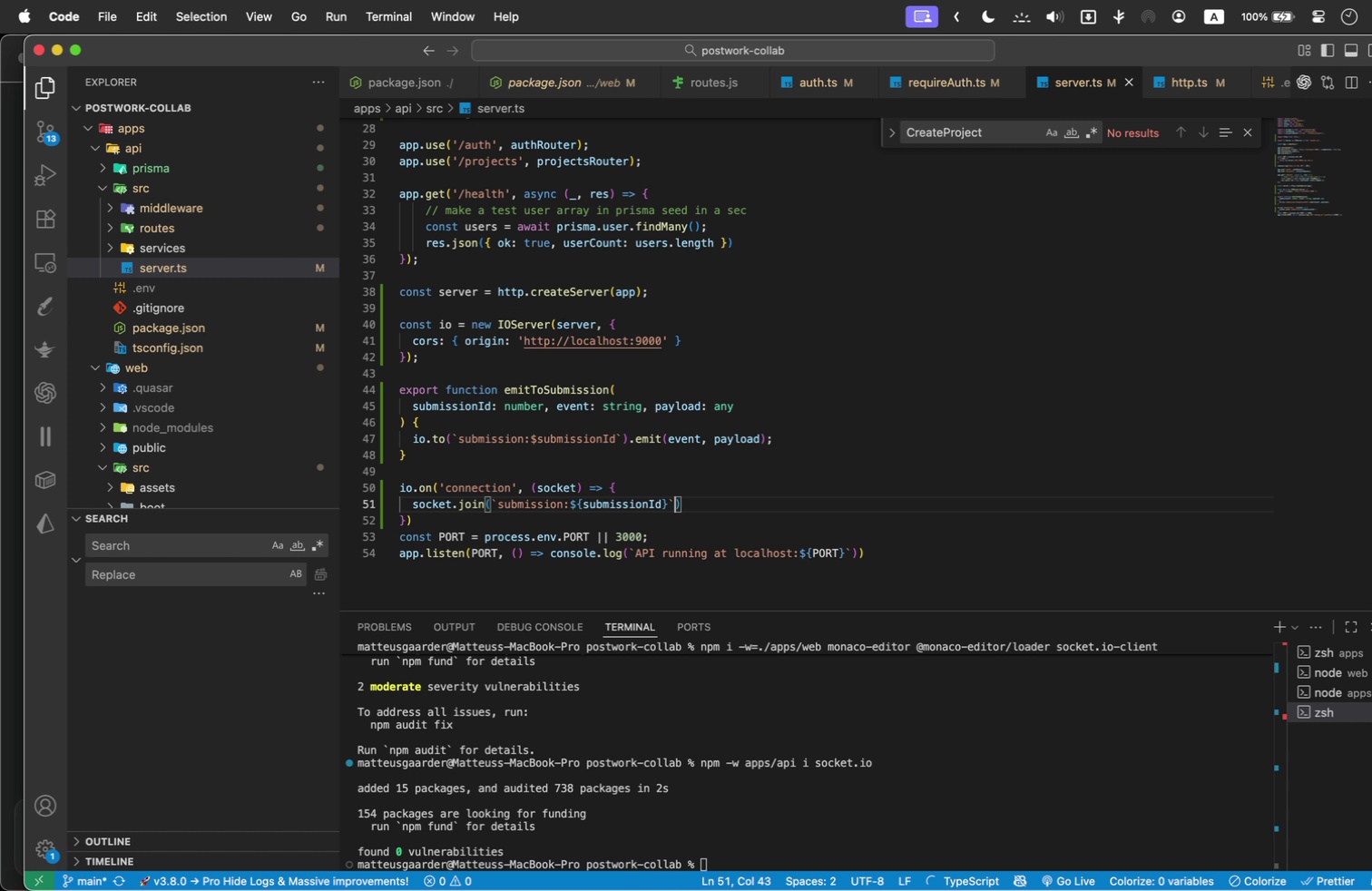 
key(ArrowRight)
 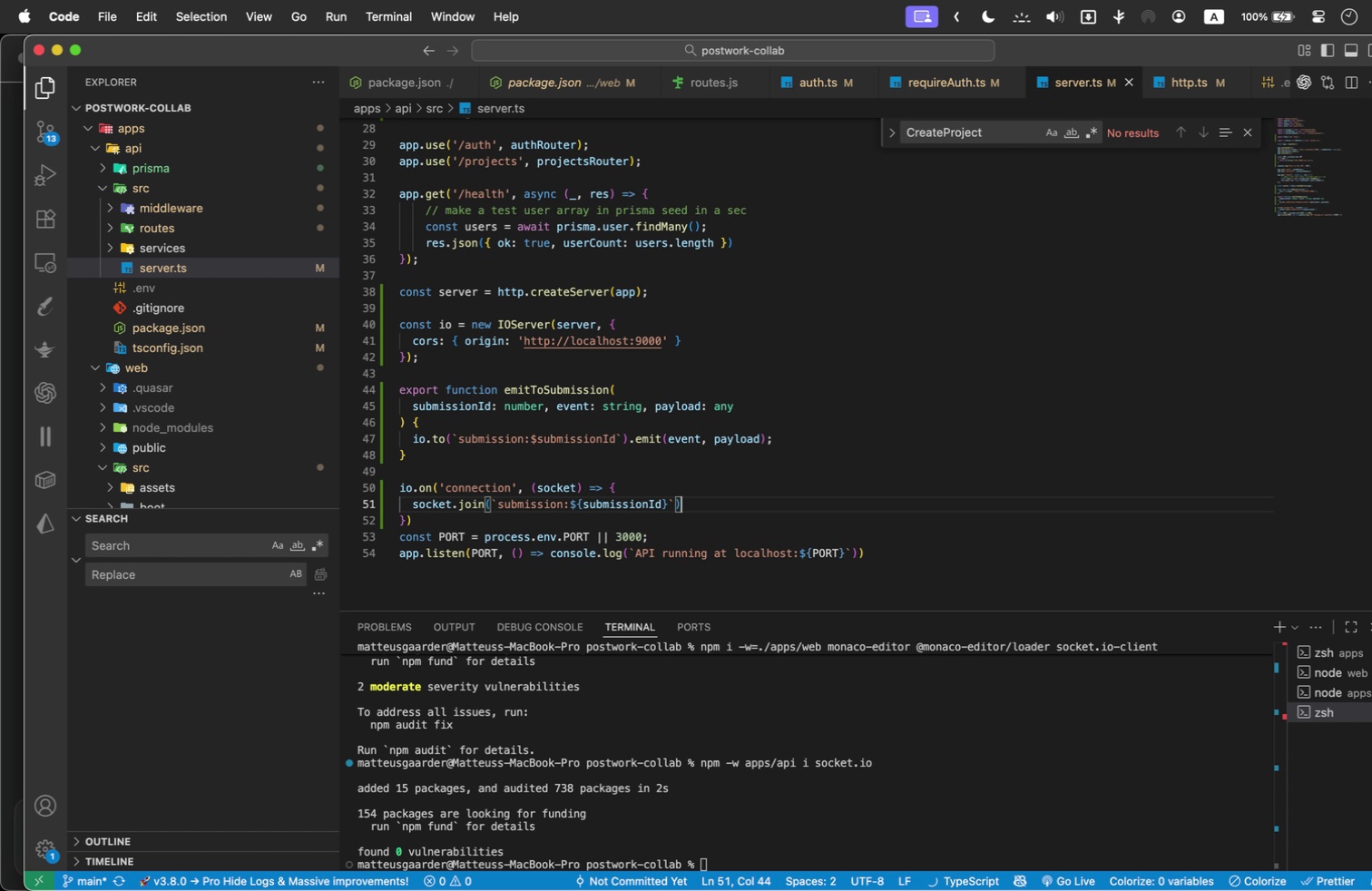 
key(ArrowLeft)
 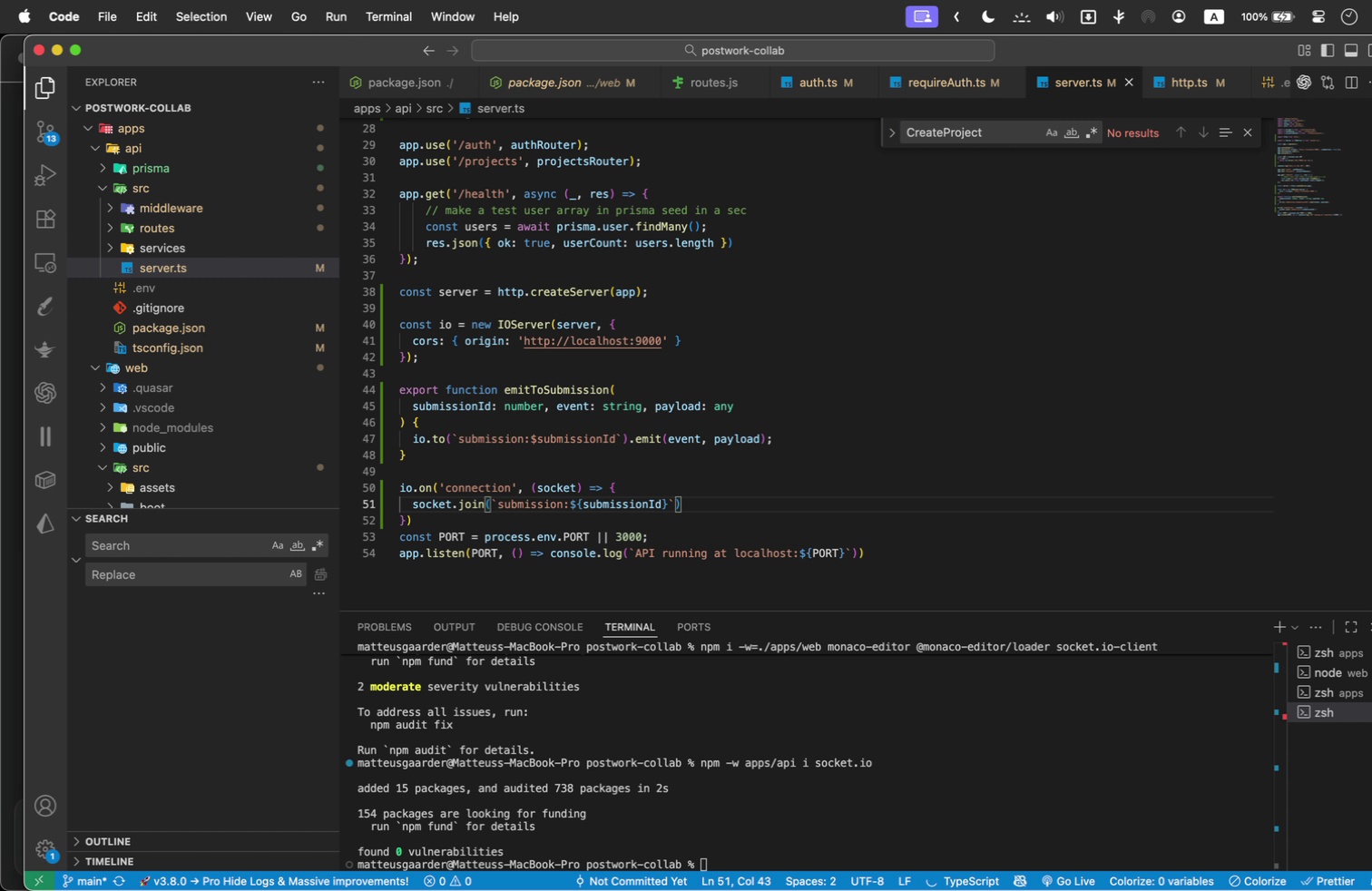 
key(ArrowRight)
 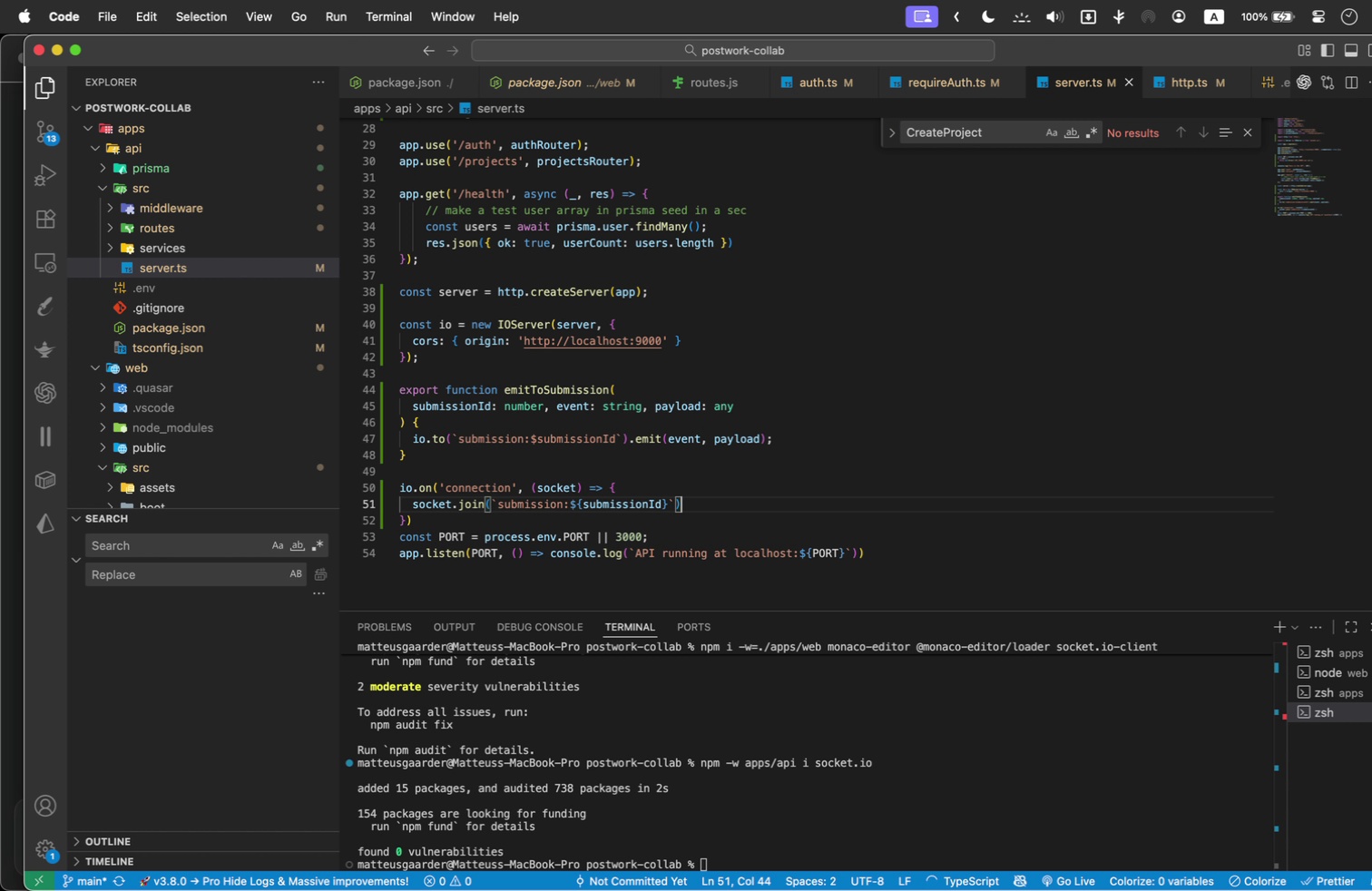 
key(Semicolon)
 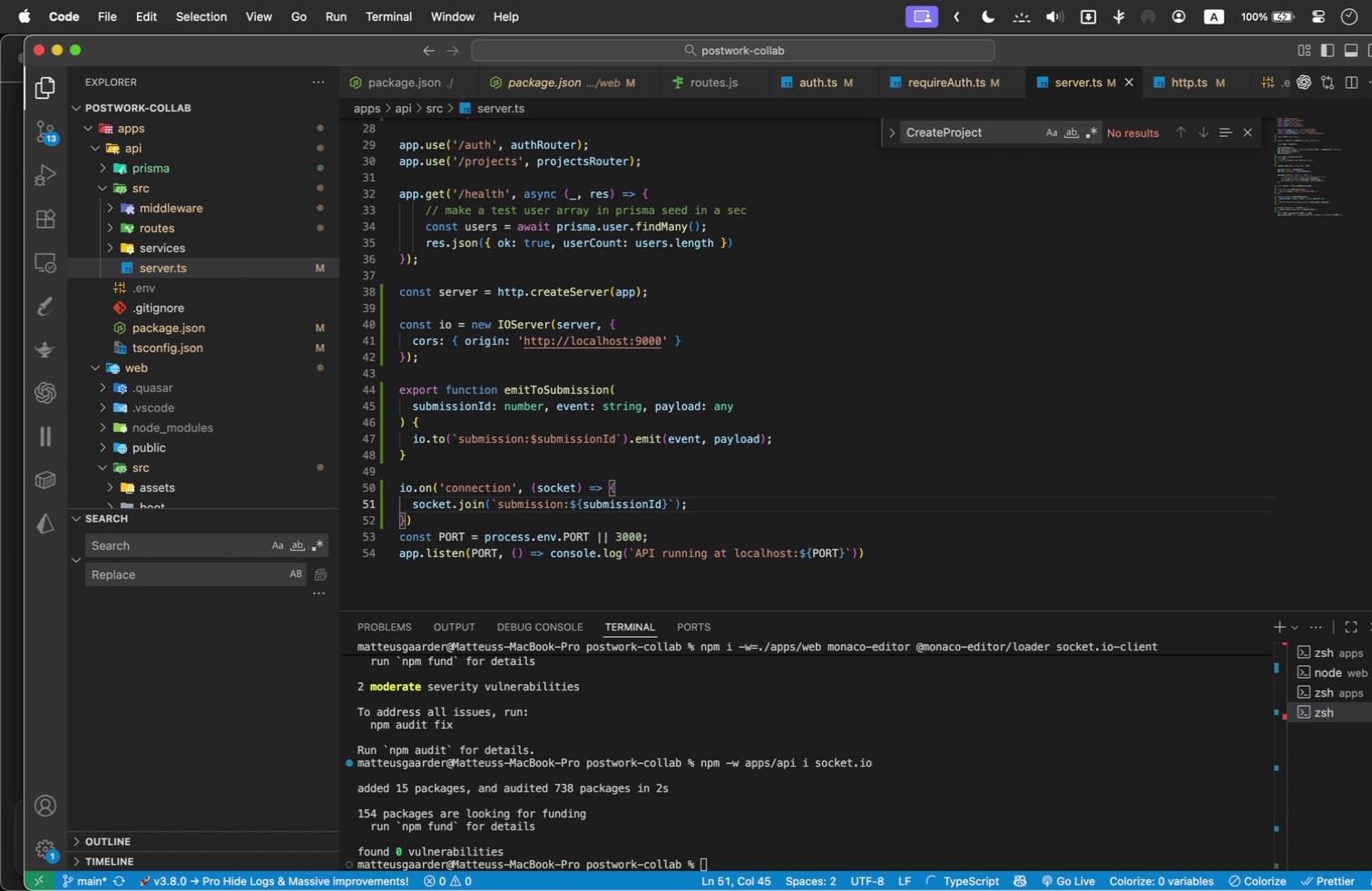 
key(ArrowDown)
 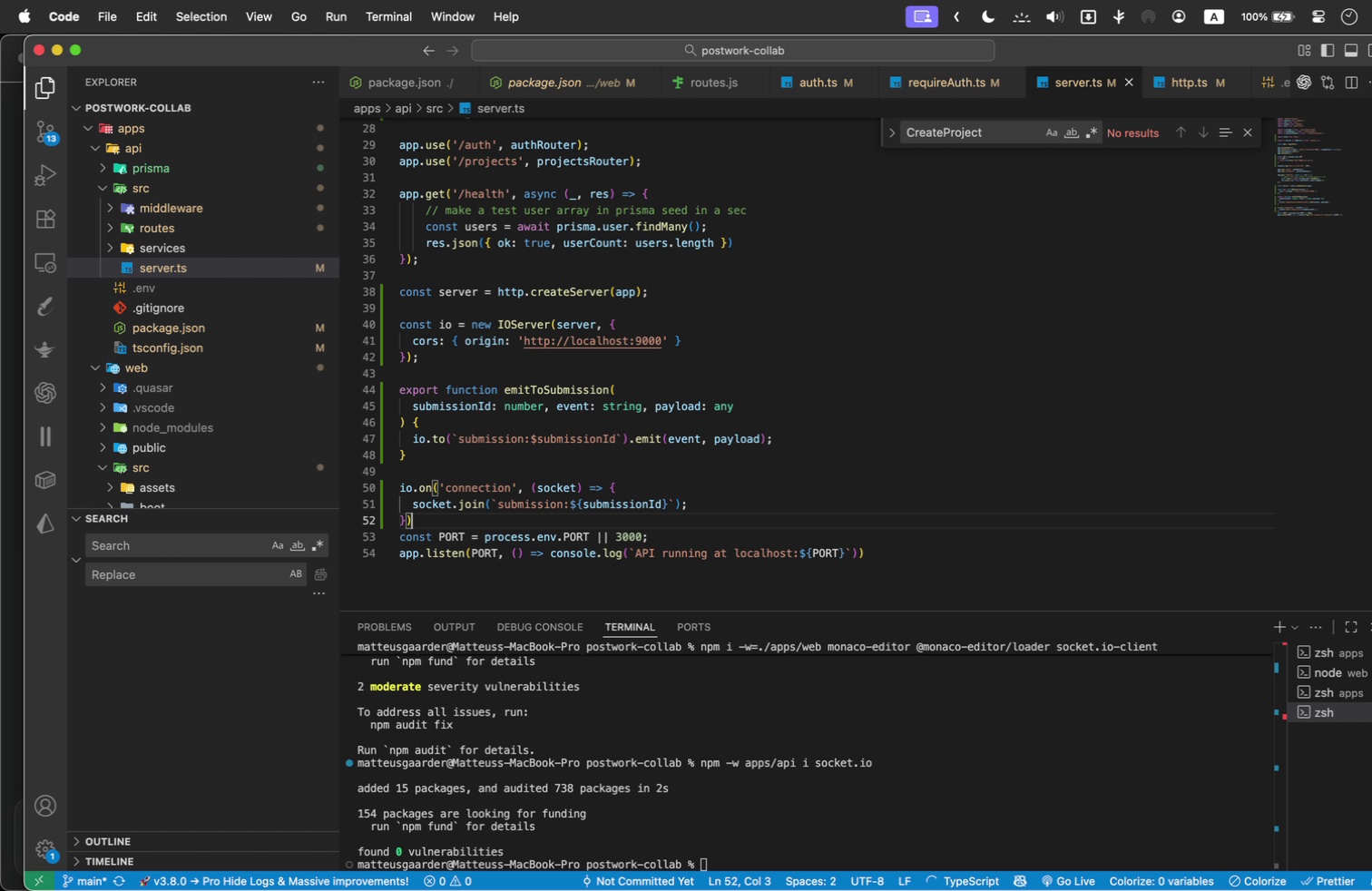 
wait(8.22)
 